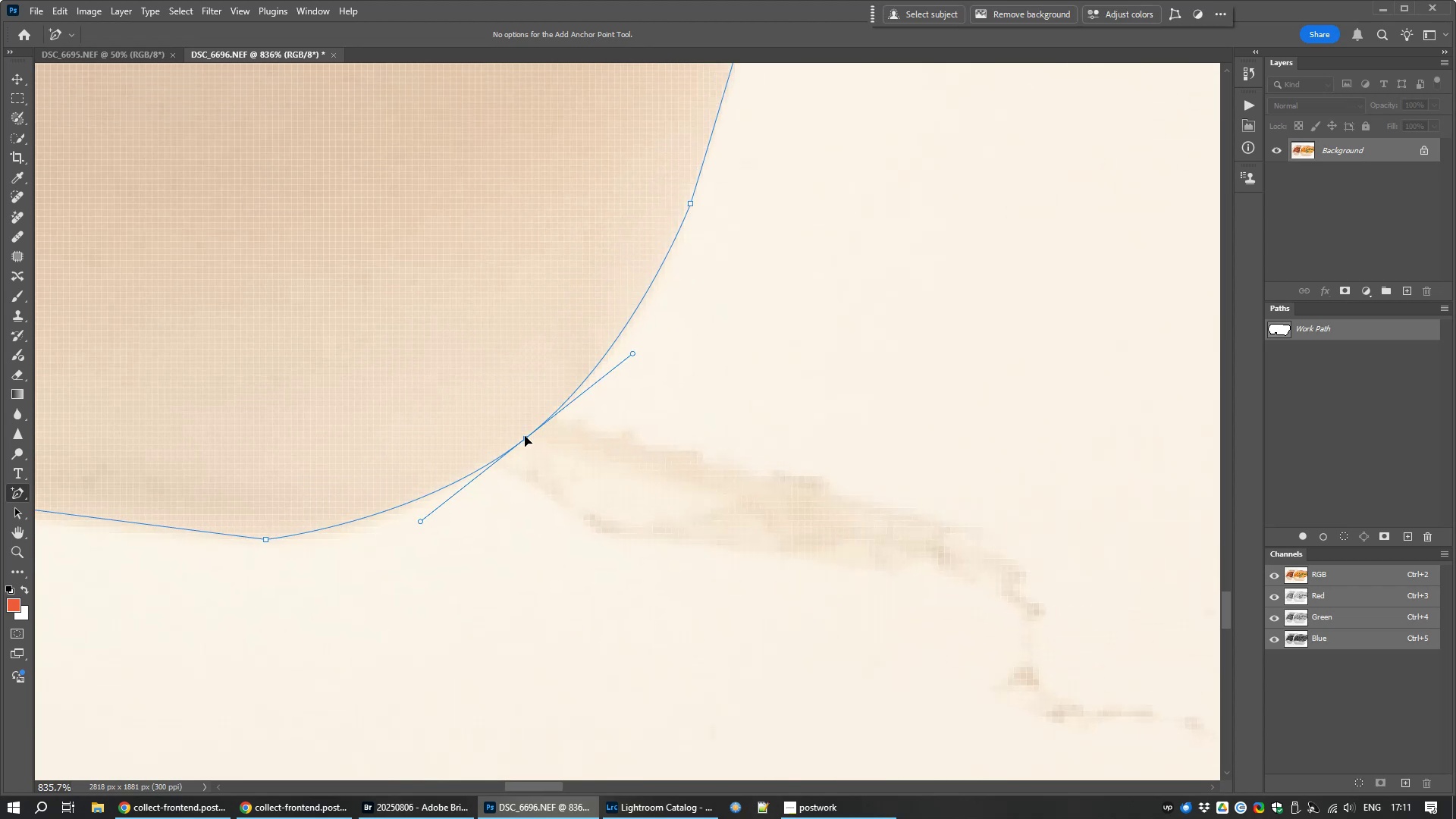 
right_click([525, 436])
 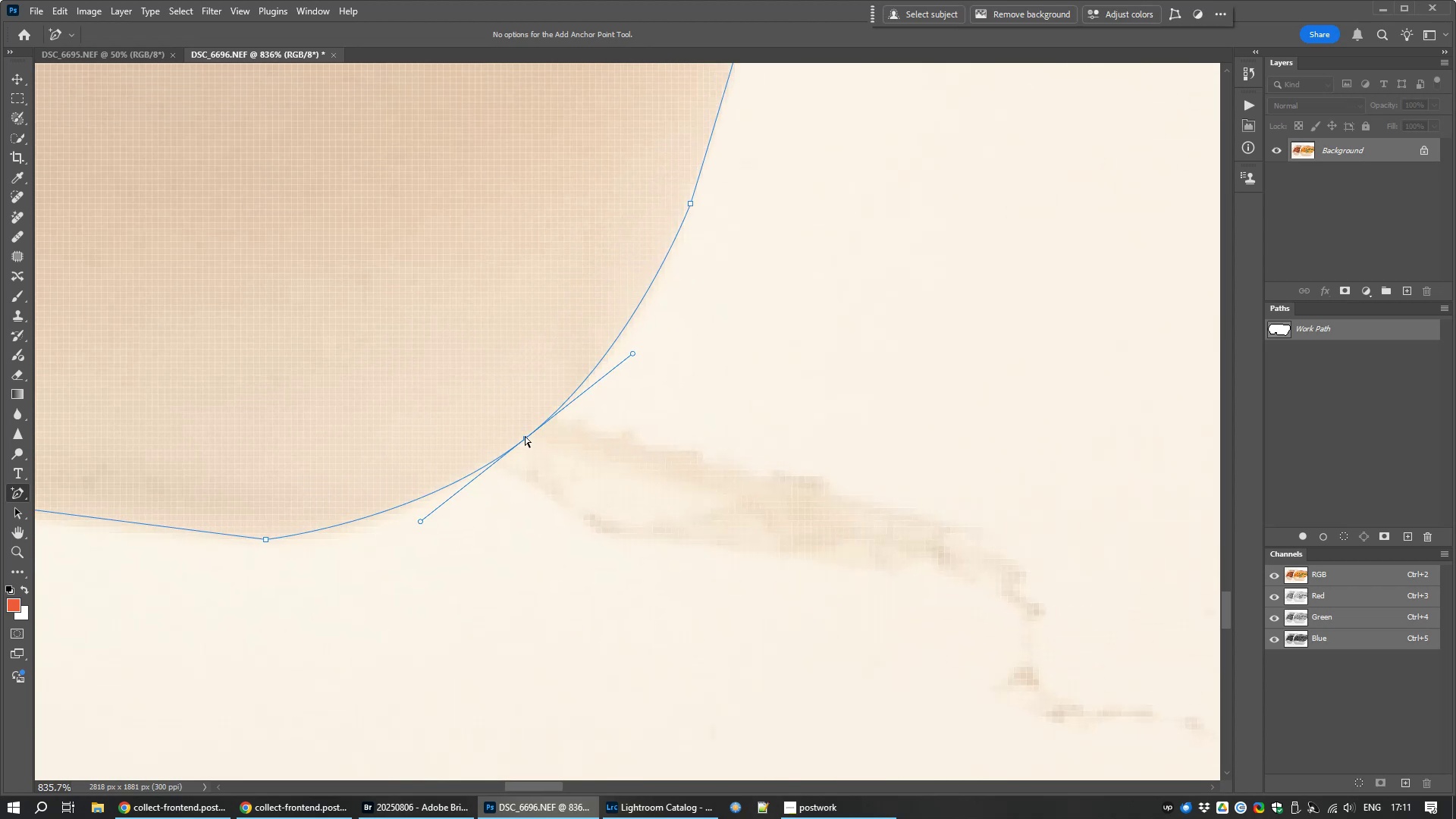 
left_click([525, 436])
 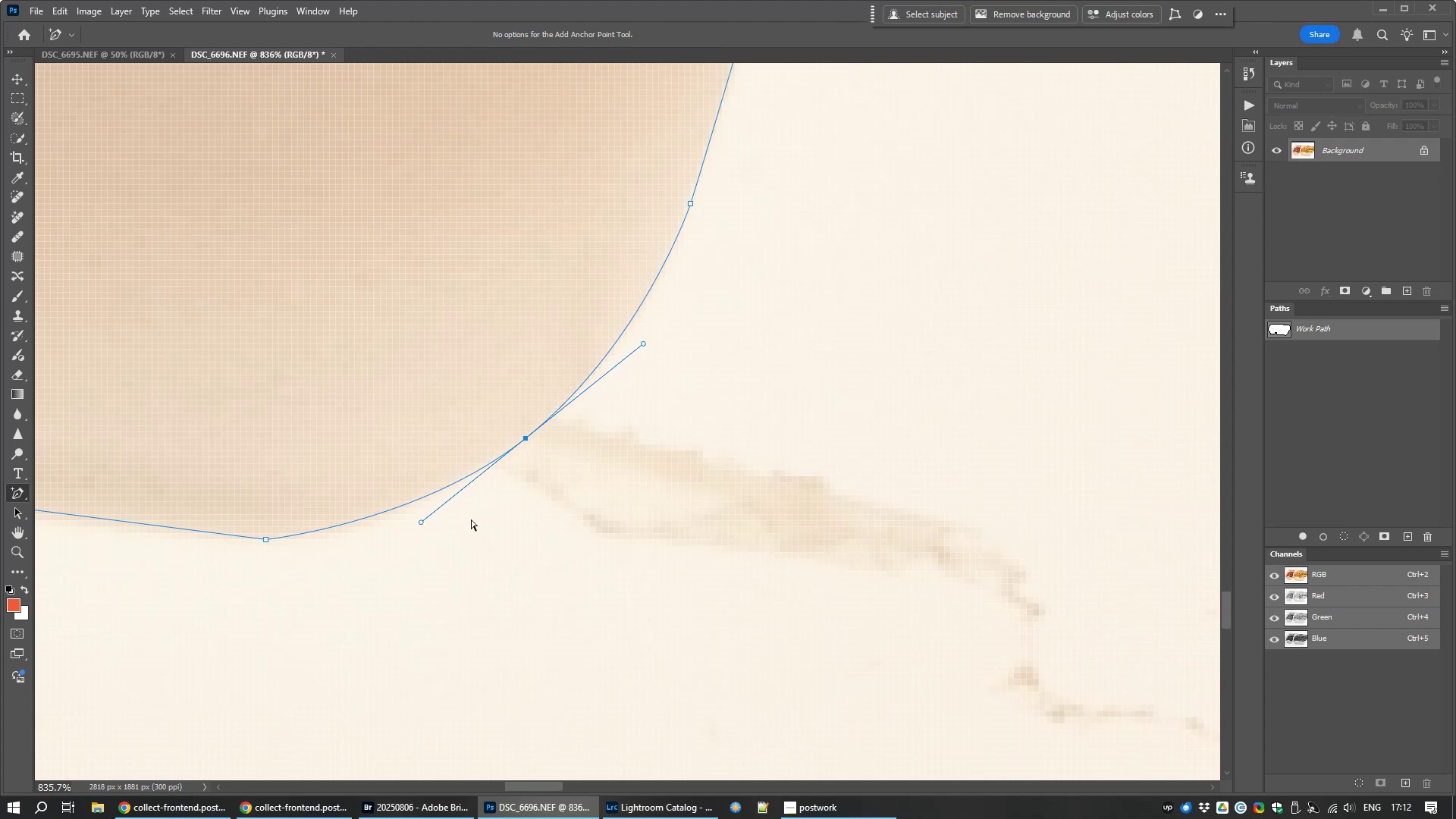 
wait(11.51)
 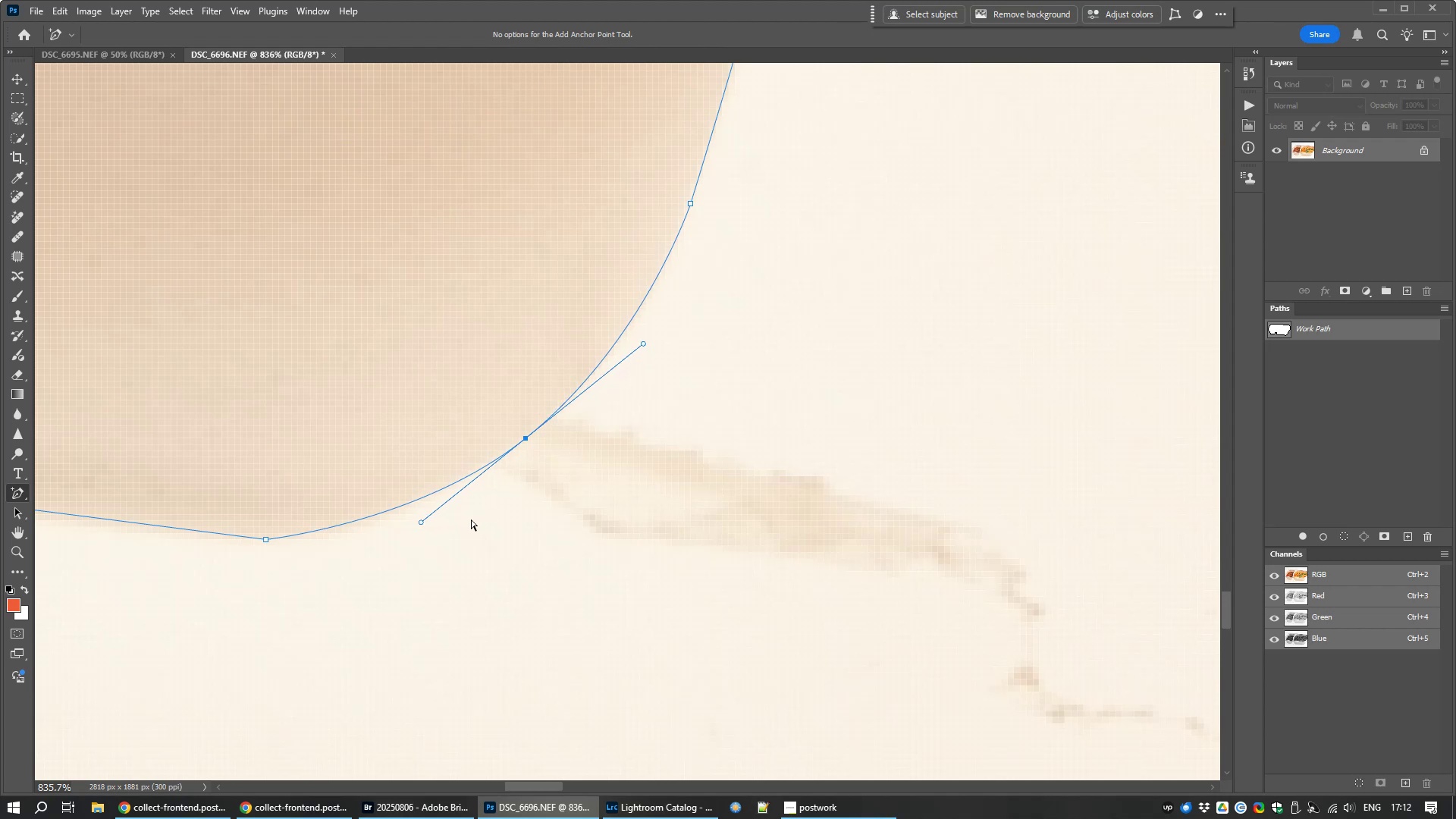 
hold_key(key=Space, duration=1.22)
 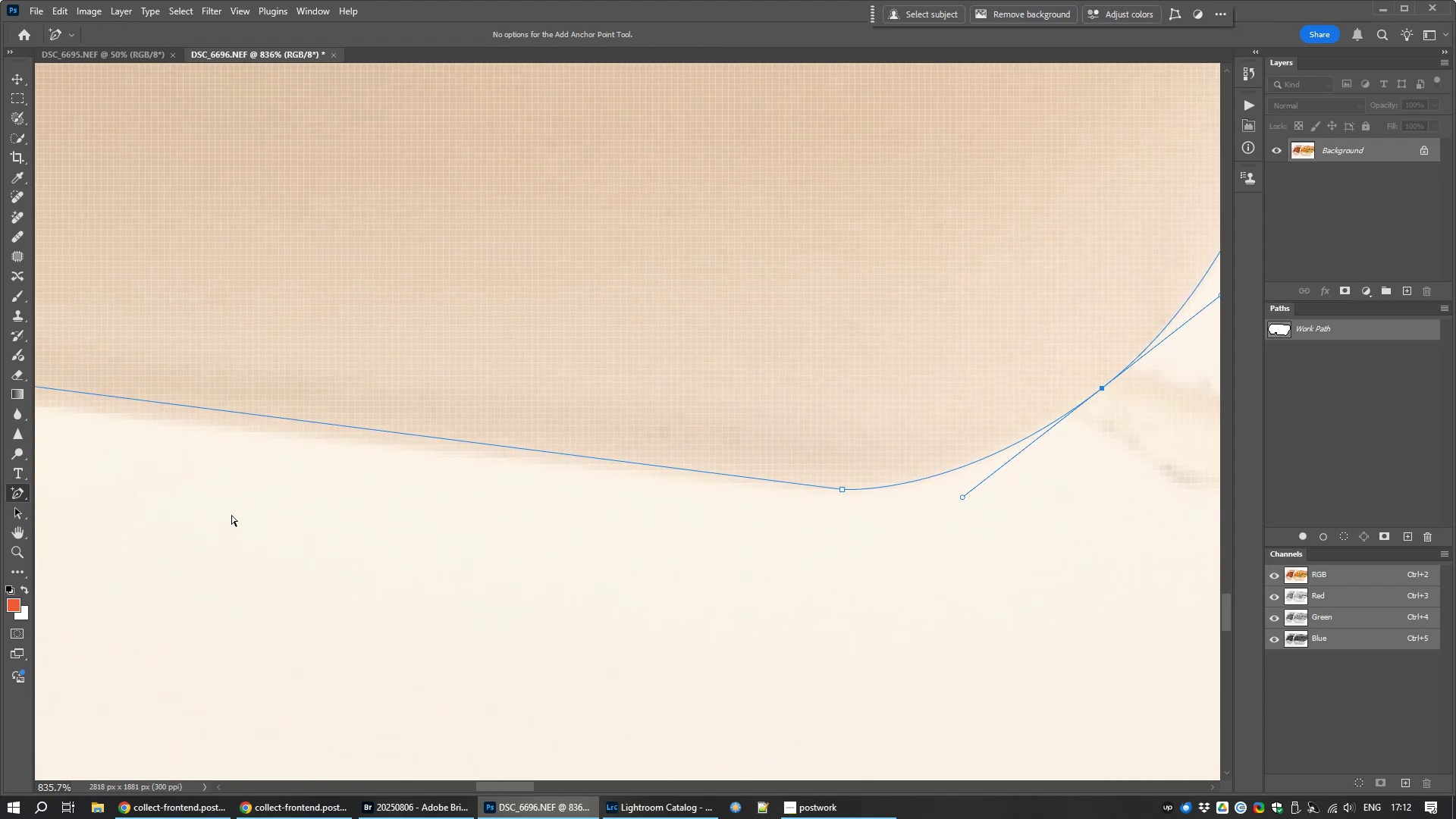 
scroll: coordinate [218, 472], scroll_direction: down, amount: 12.0
 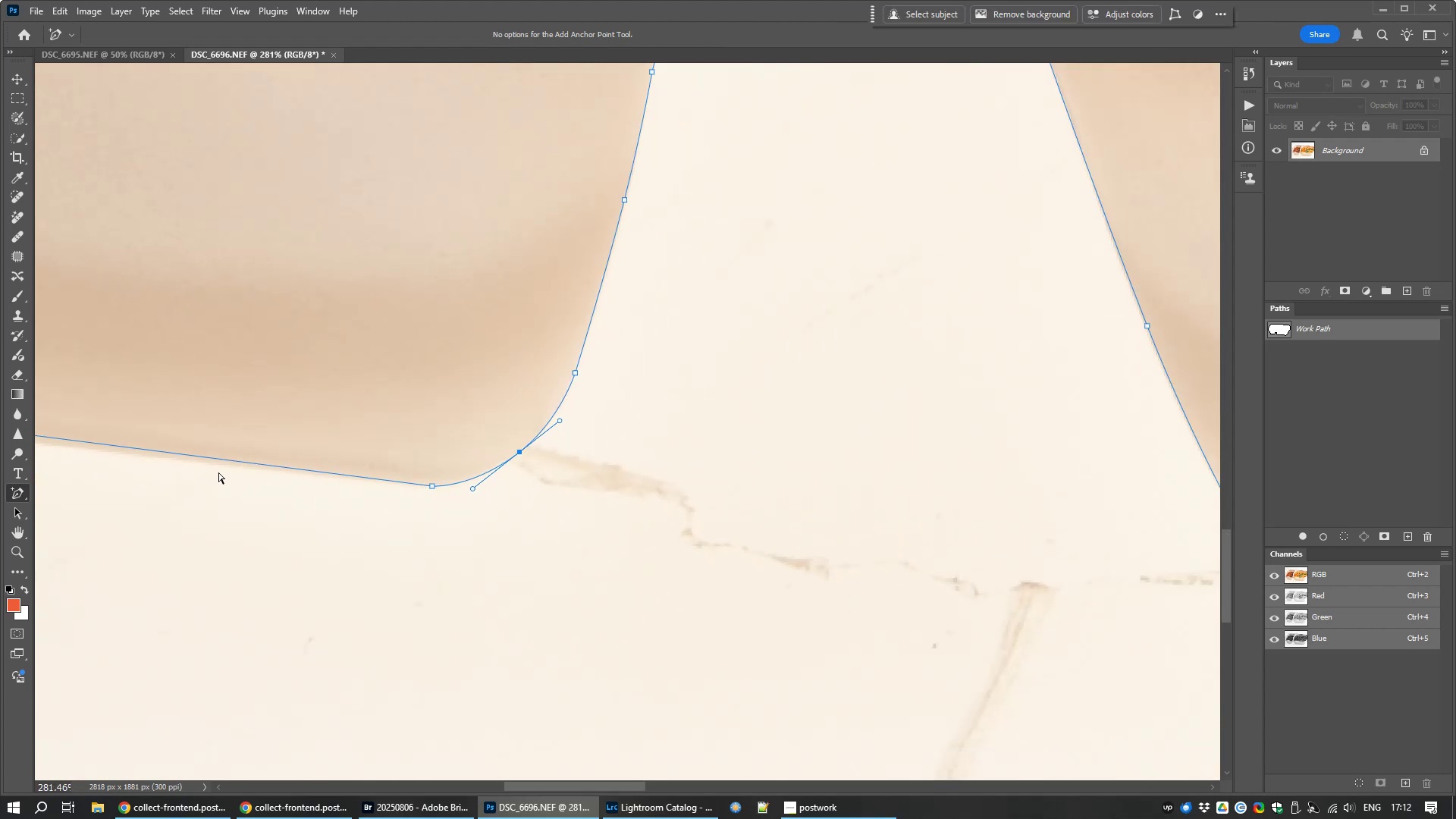 
hold_key(key=Space, duration=1.12)
 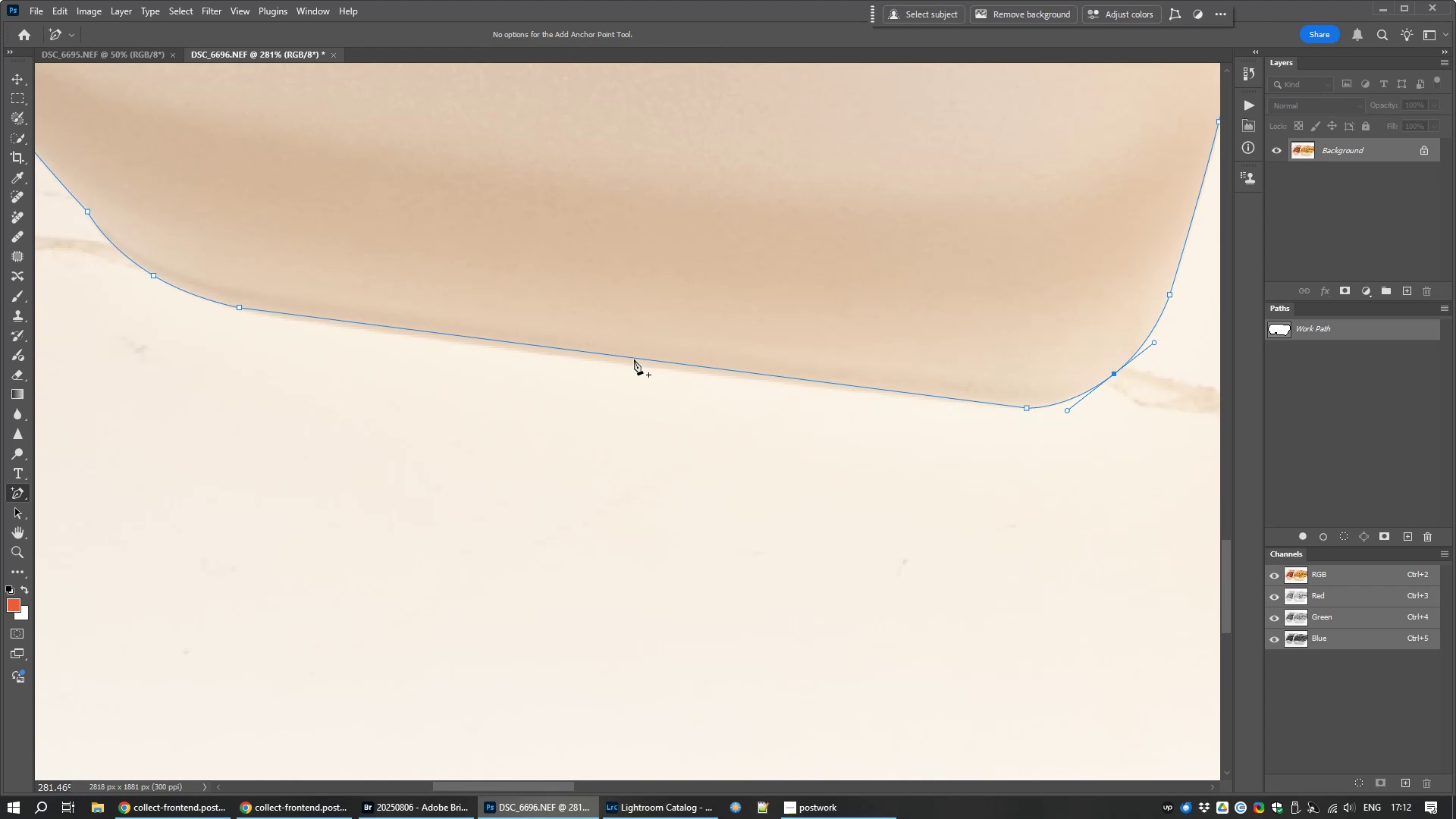 
left_click([634, 359])
 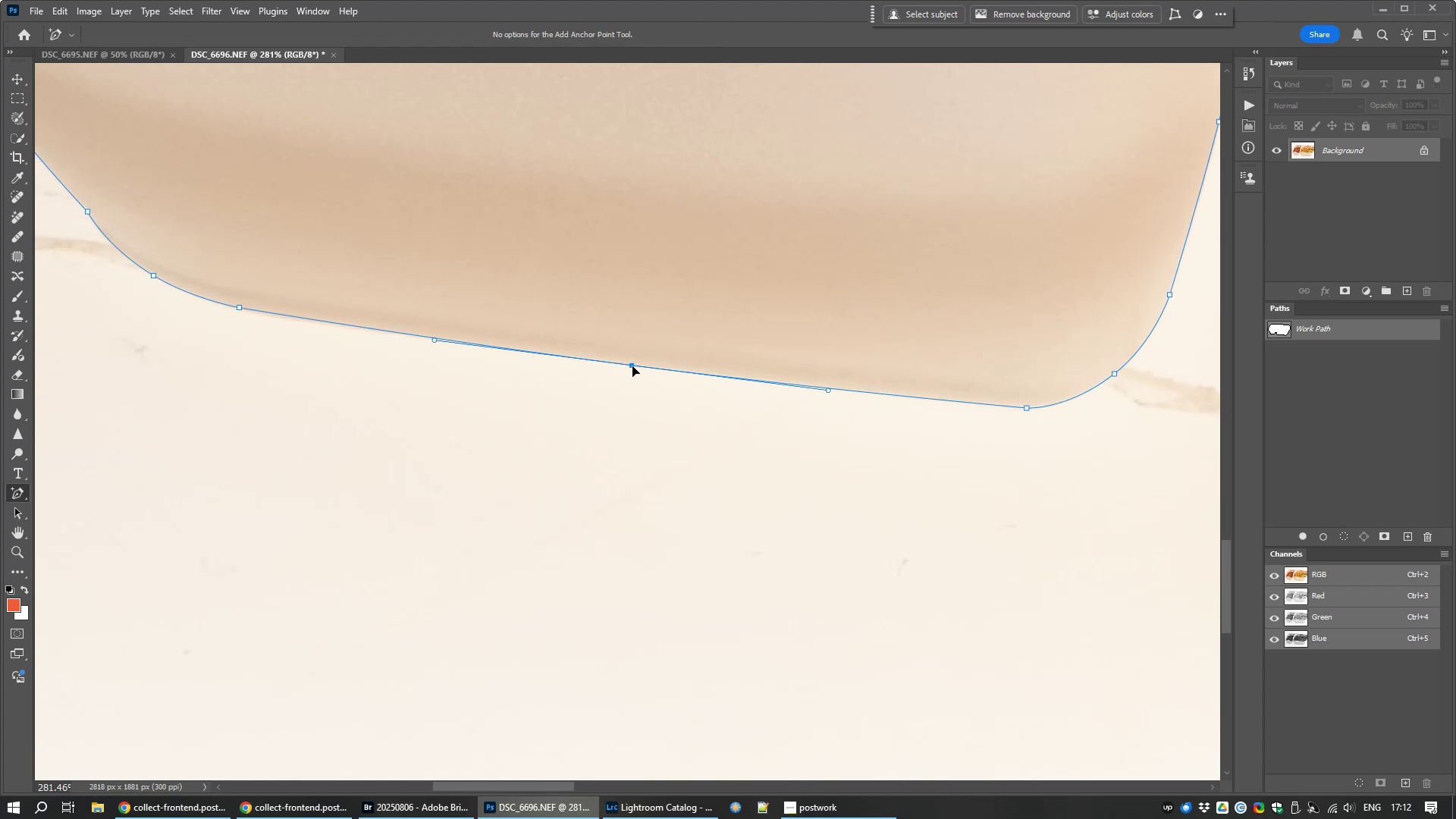 
hold_key(key=Space, duration=0.42)
 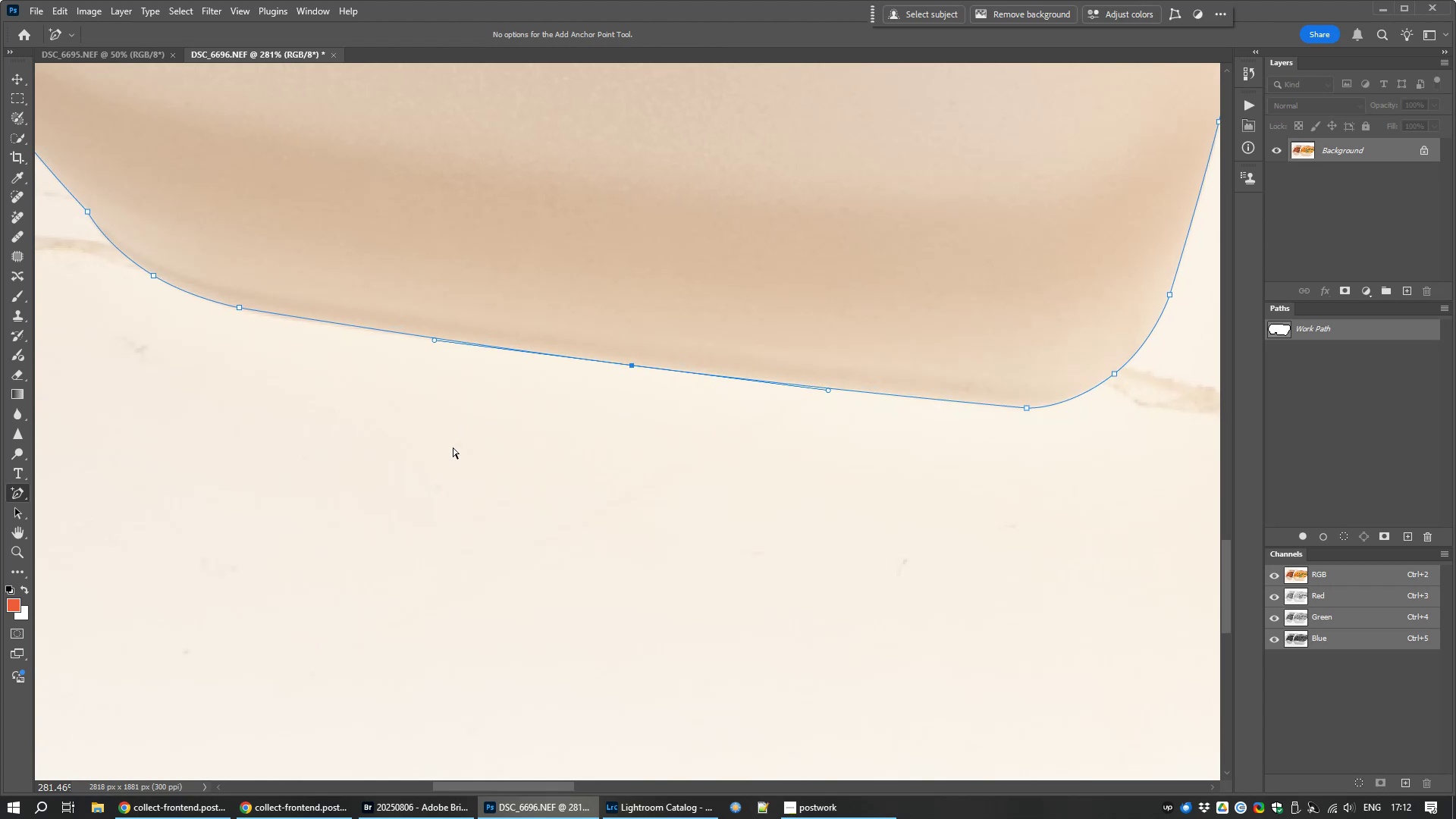 
key(Control+Numpad0)
 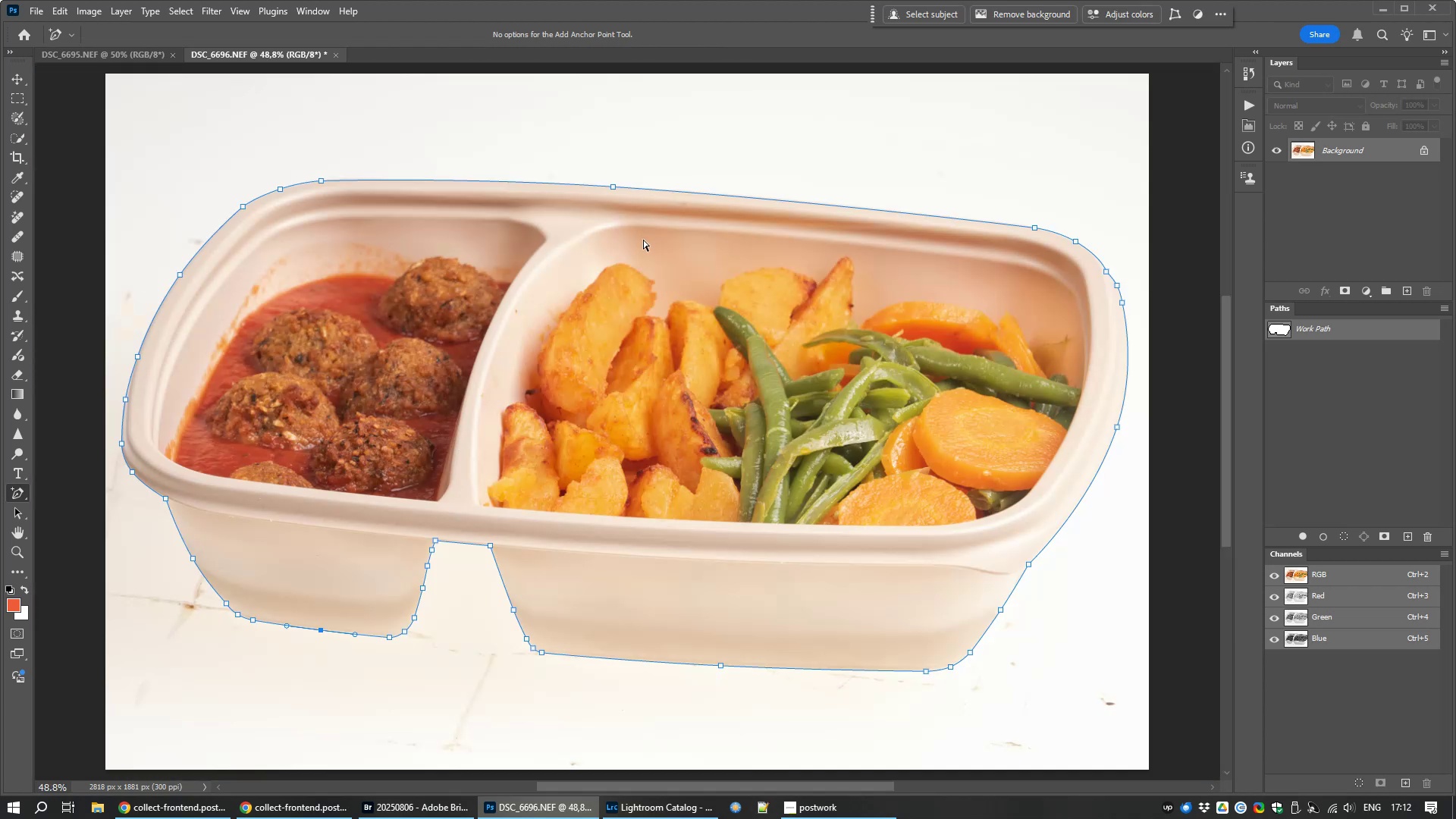 
right_click([579, 369])
 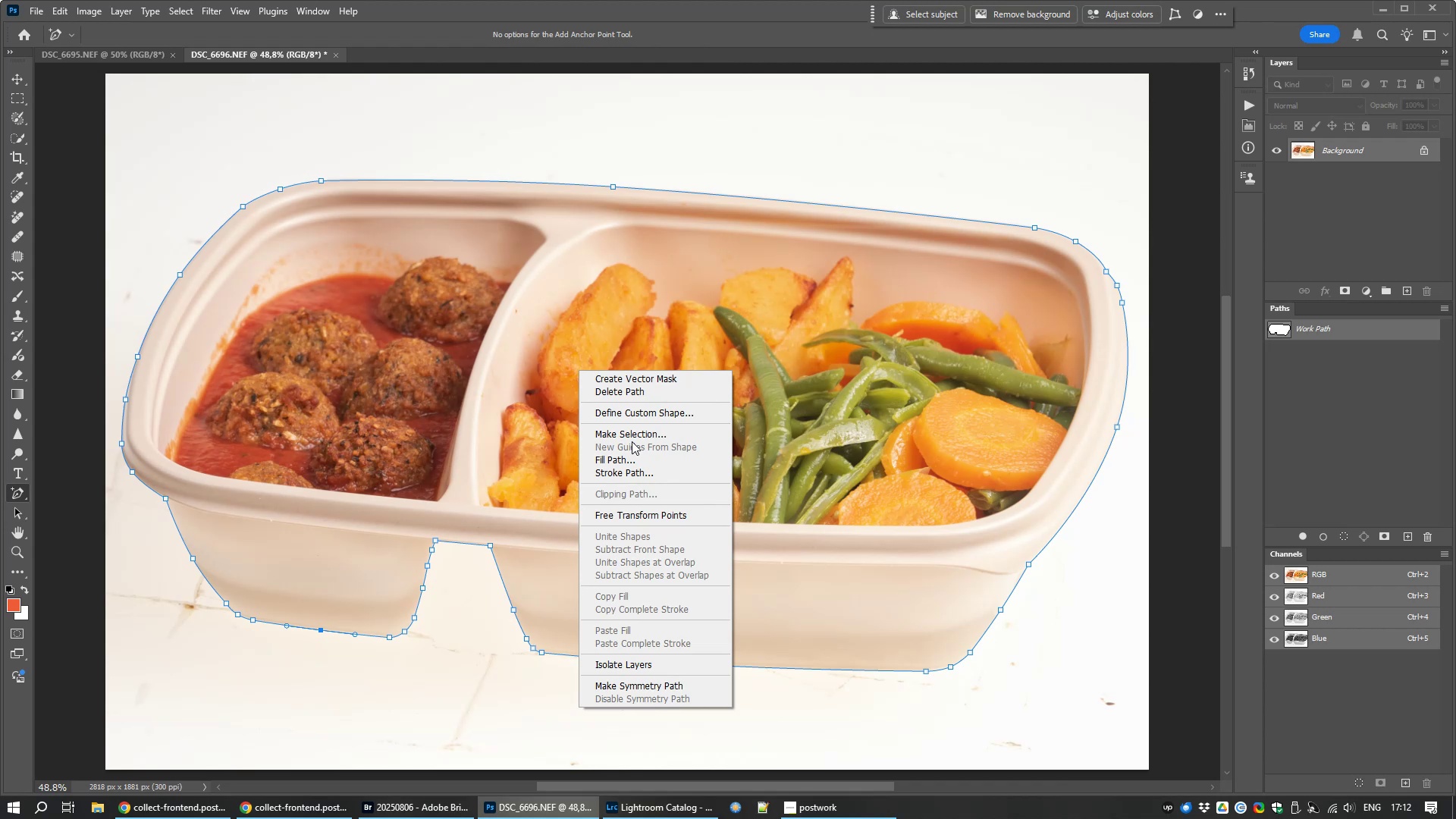 
left_click([631, 432])
 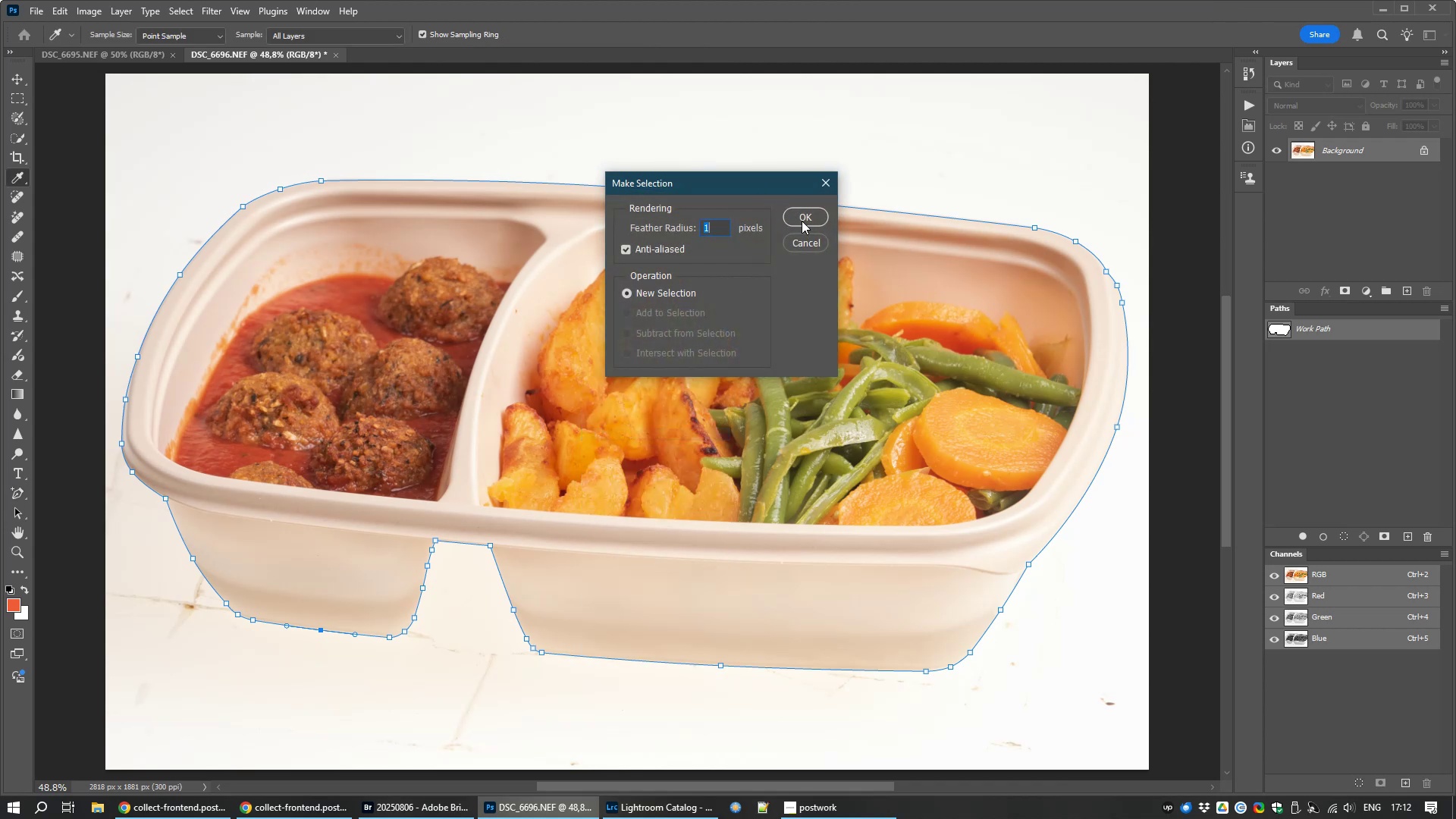 
left_click([801, 214])
 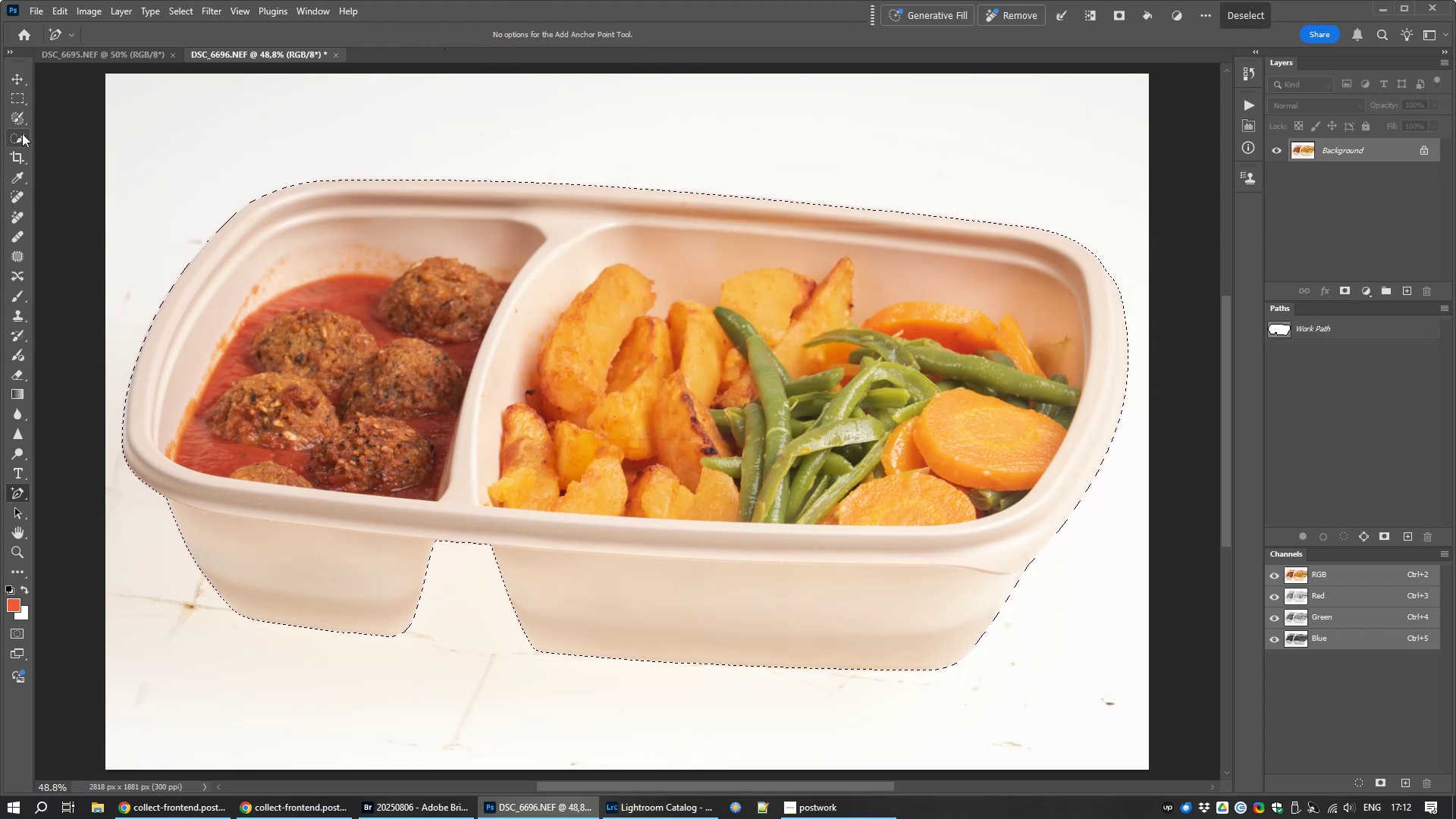 
wait(5.52)
 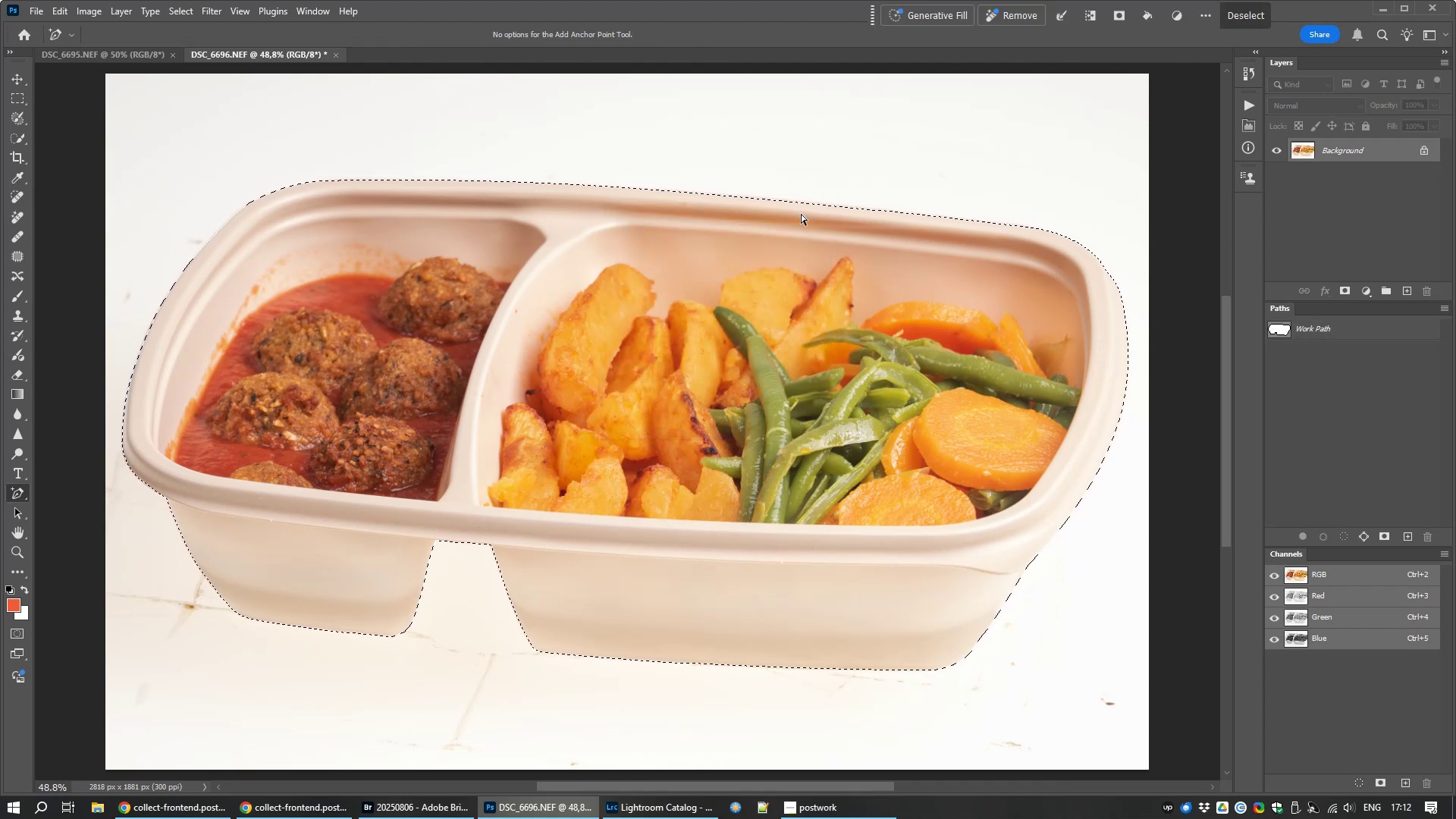 
left_click([545, 33])
 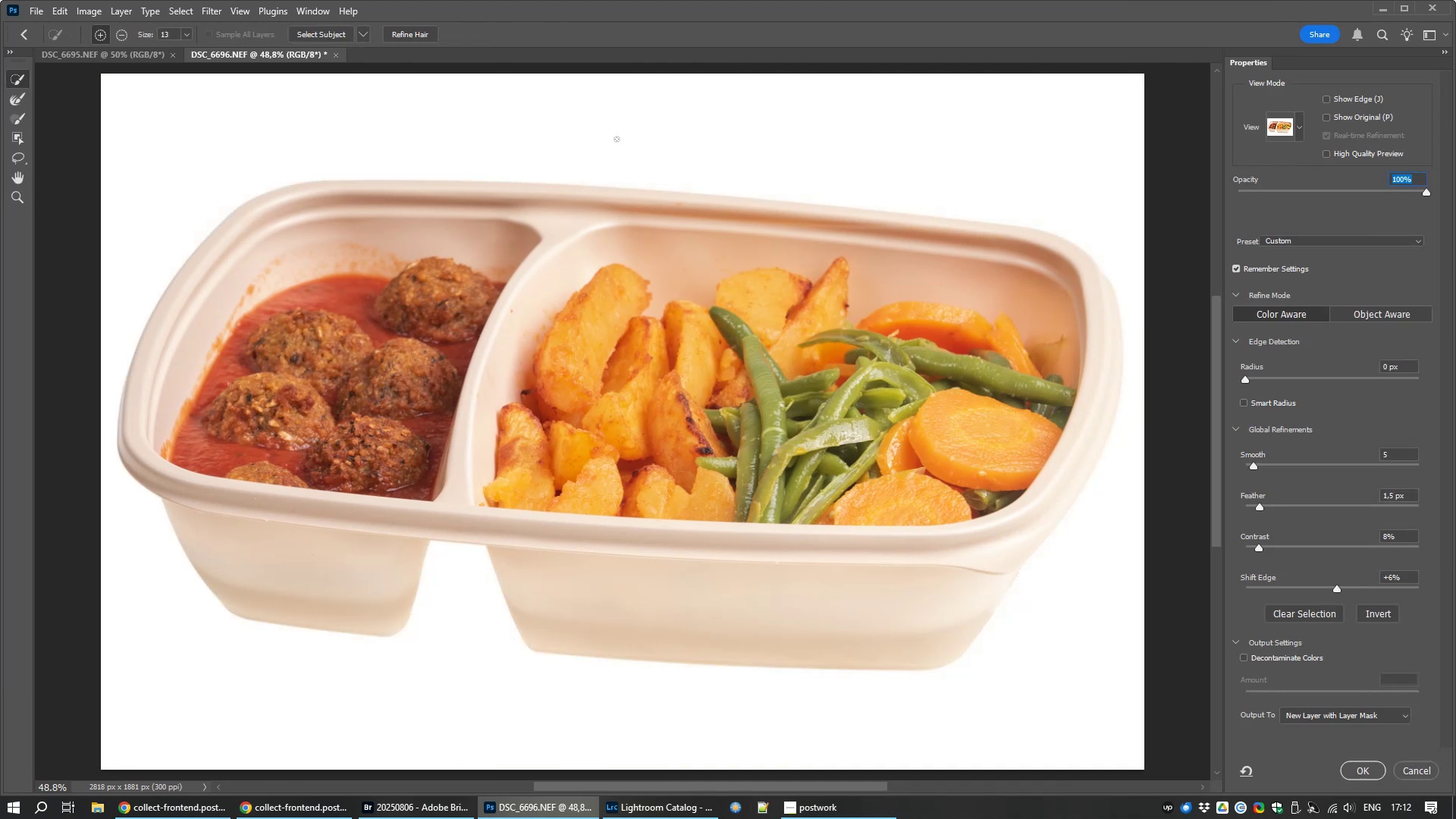 
wait(7.97)
 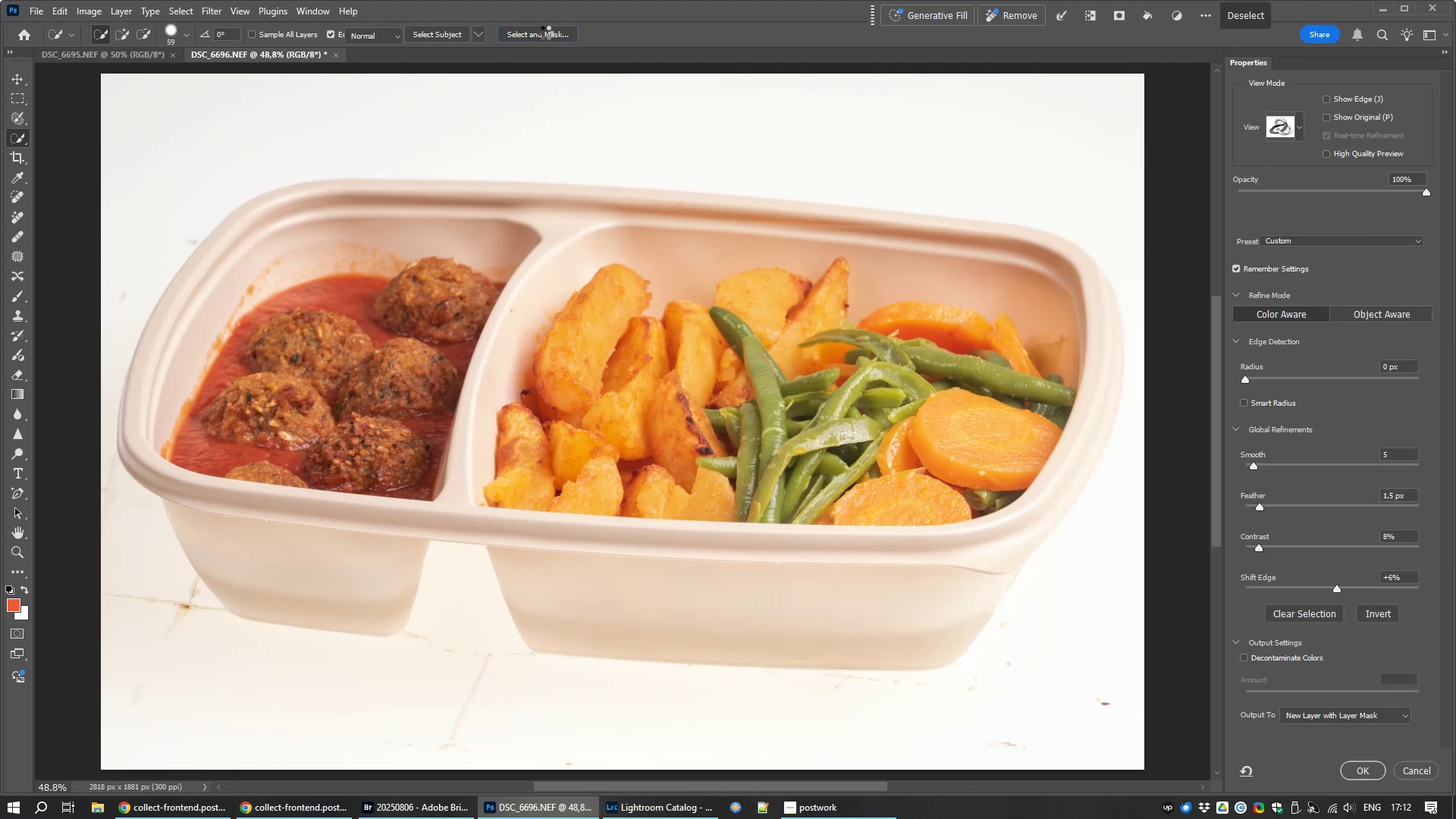 
left_click([1376, 779])
 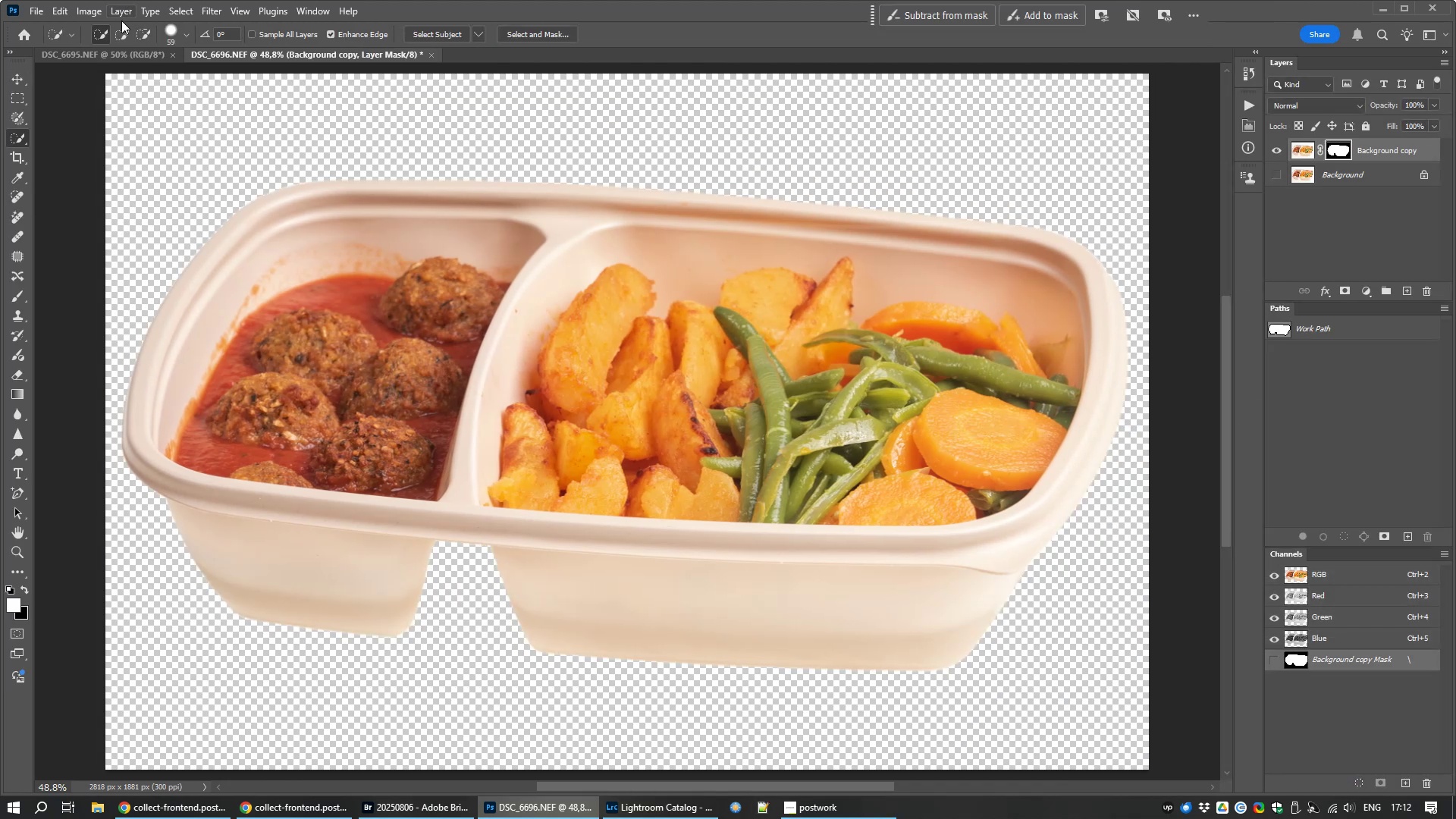 
left_click([118, 12])
 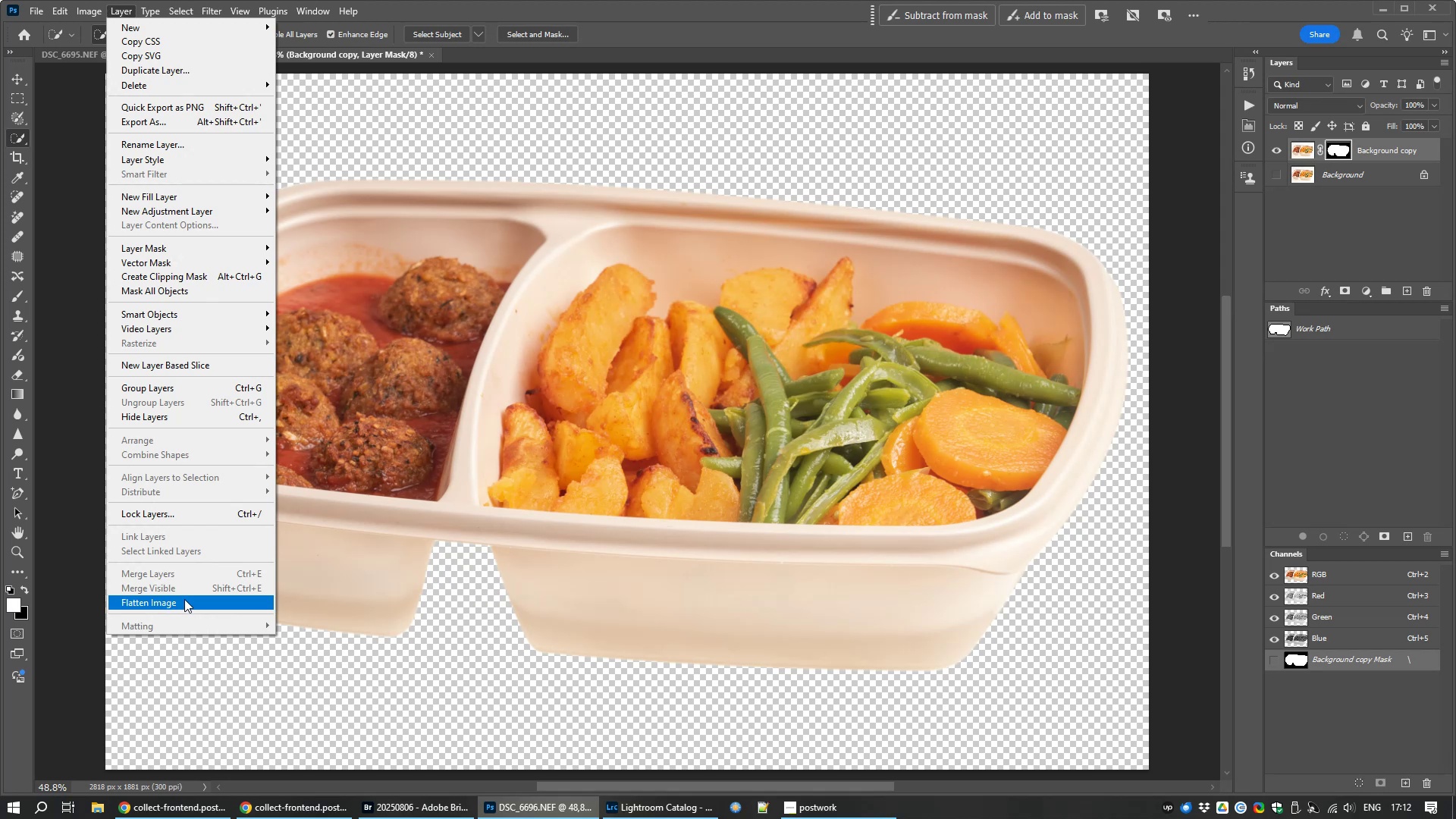 
left_click([185, 599])
 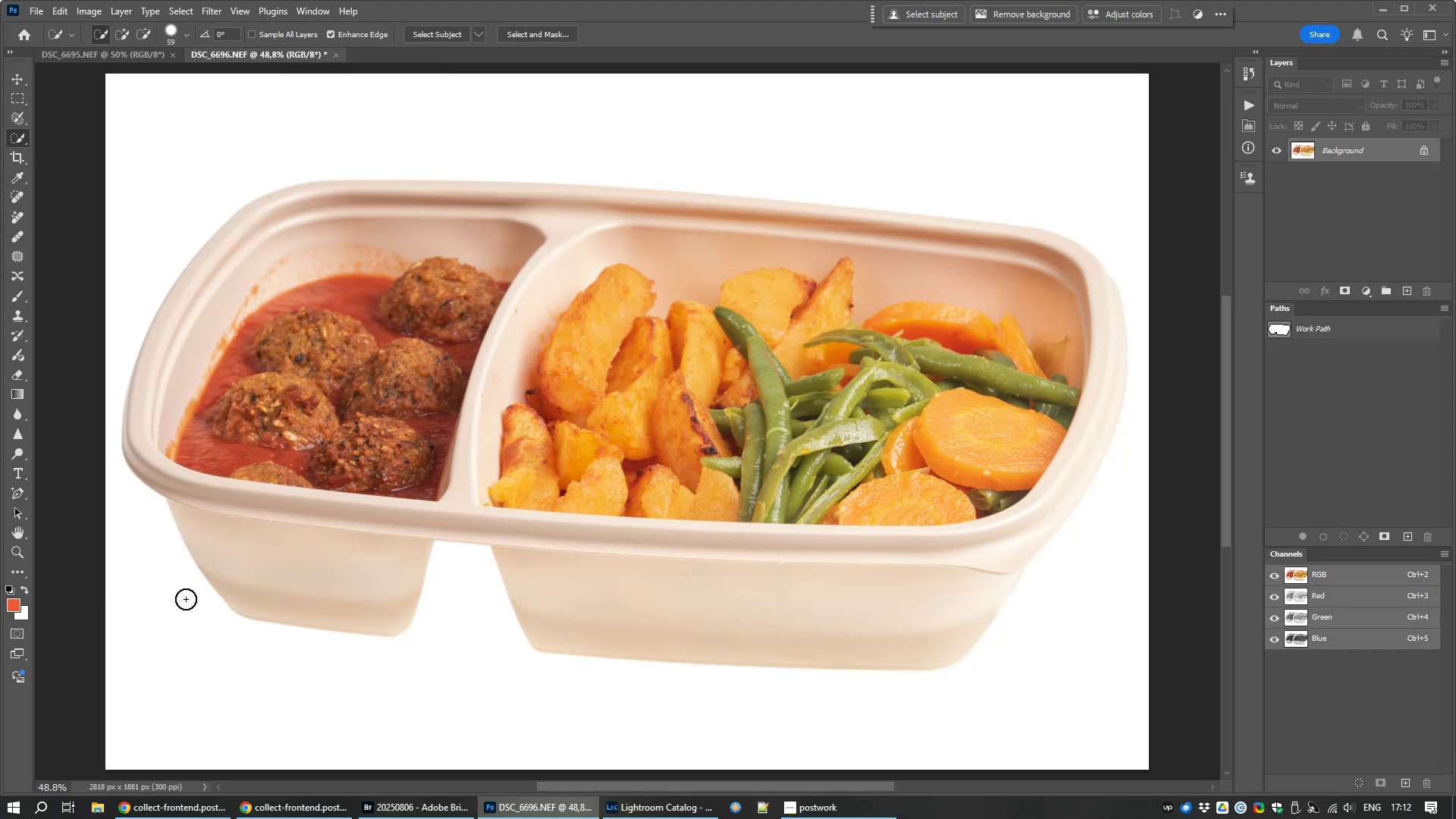 
key(Control+S)
 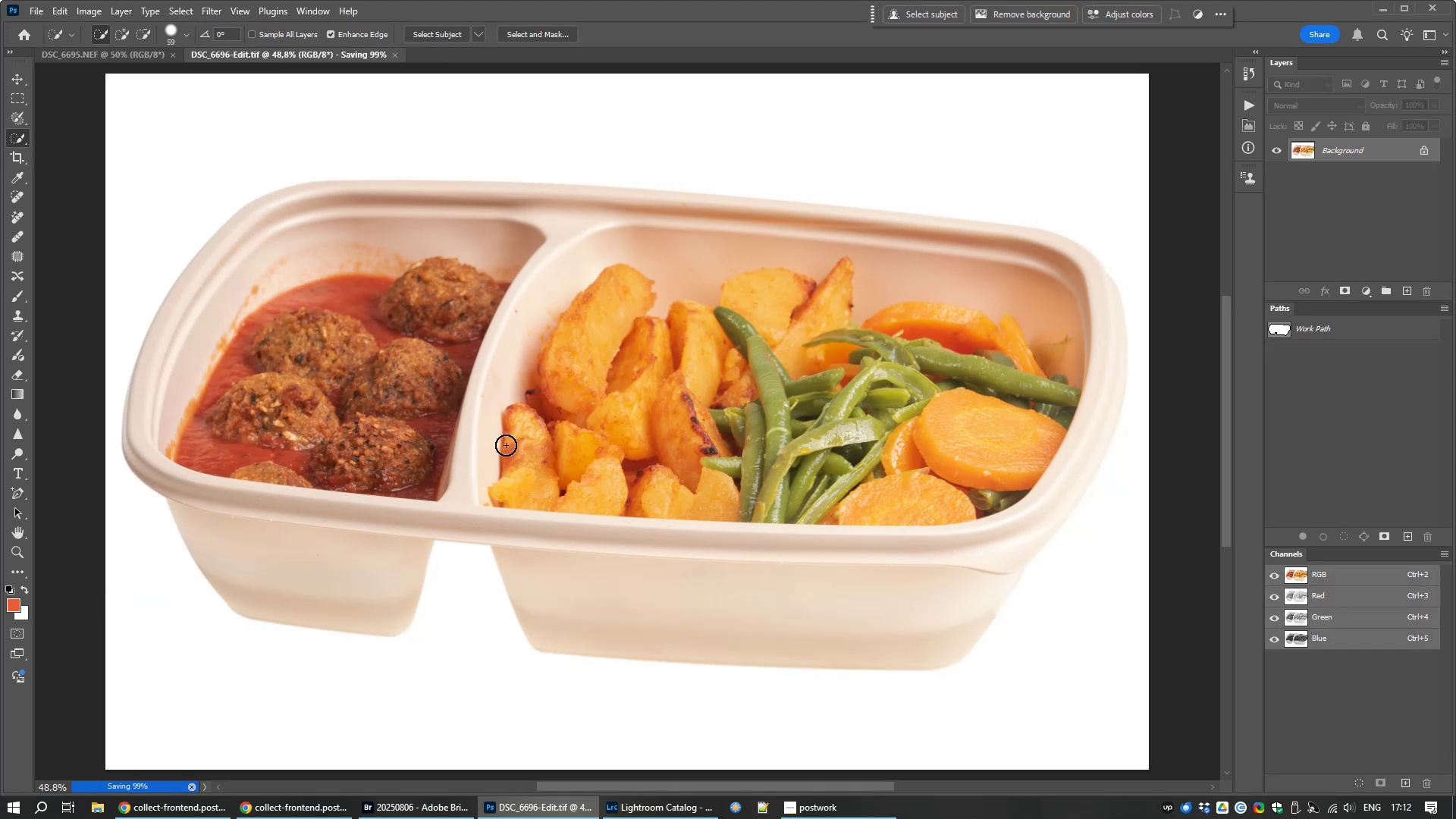 
scroll: coordinate [507, 411], scroll_direction: up, amount: 12.0
 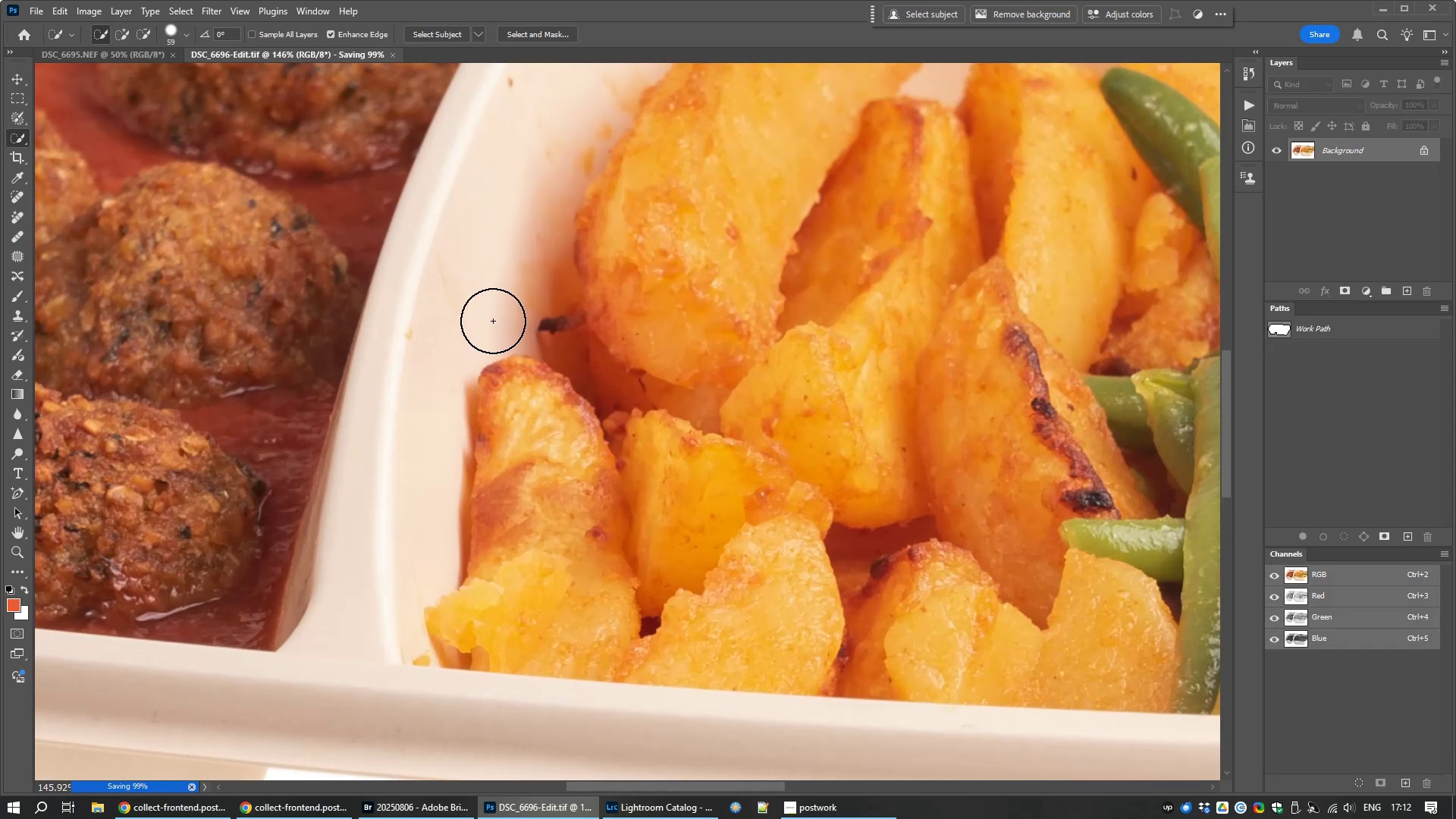 
hold_key(key=Space, duration=0.77)
 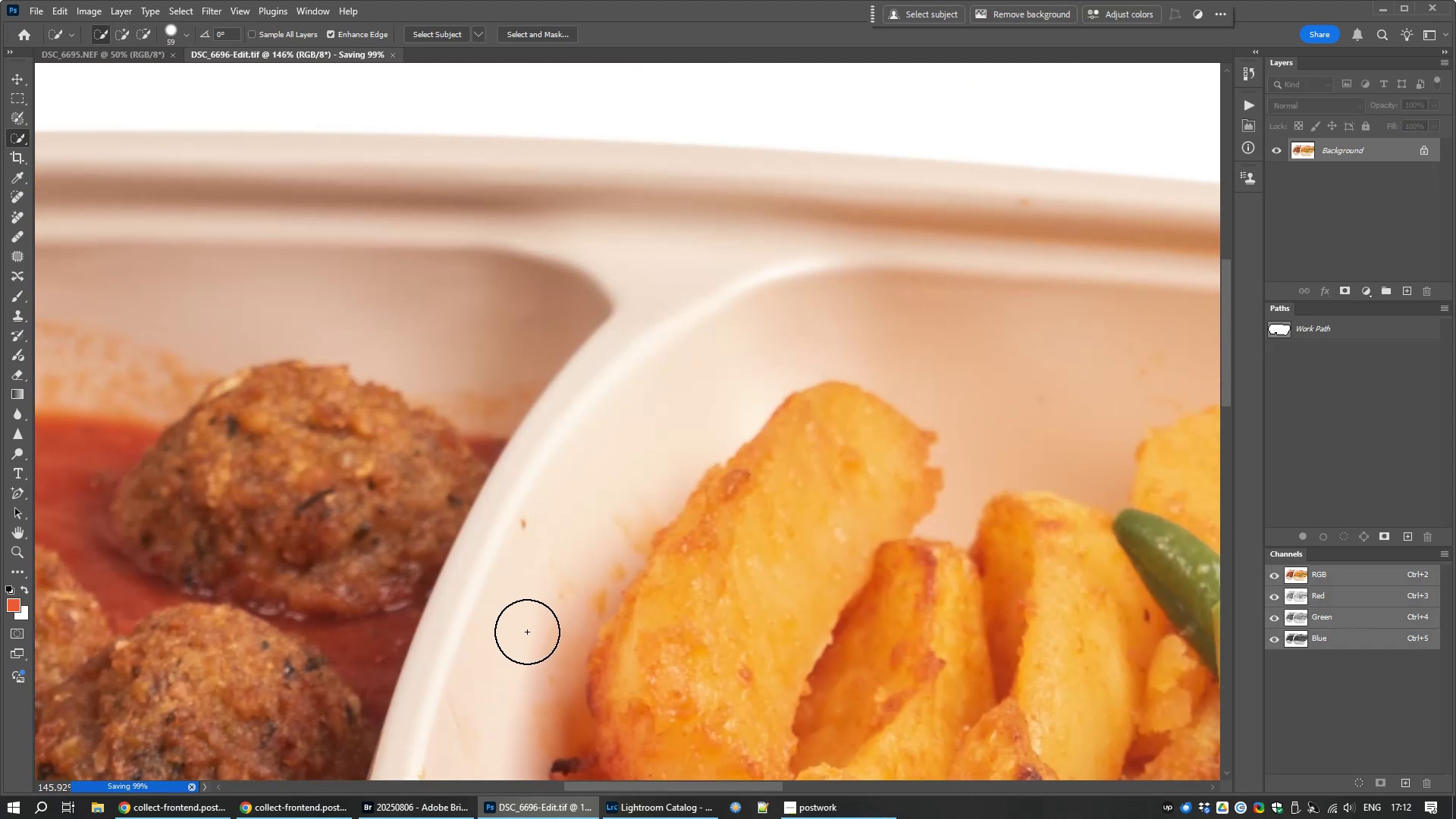 
type(jj)
 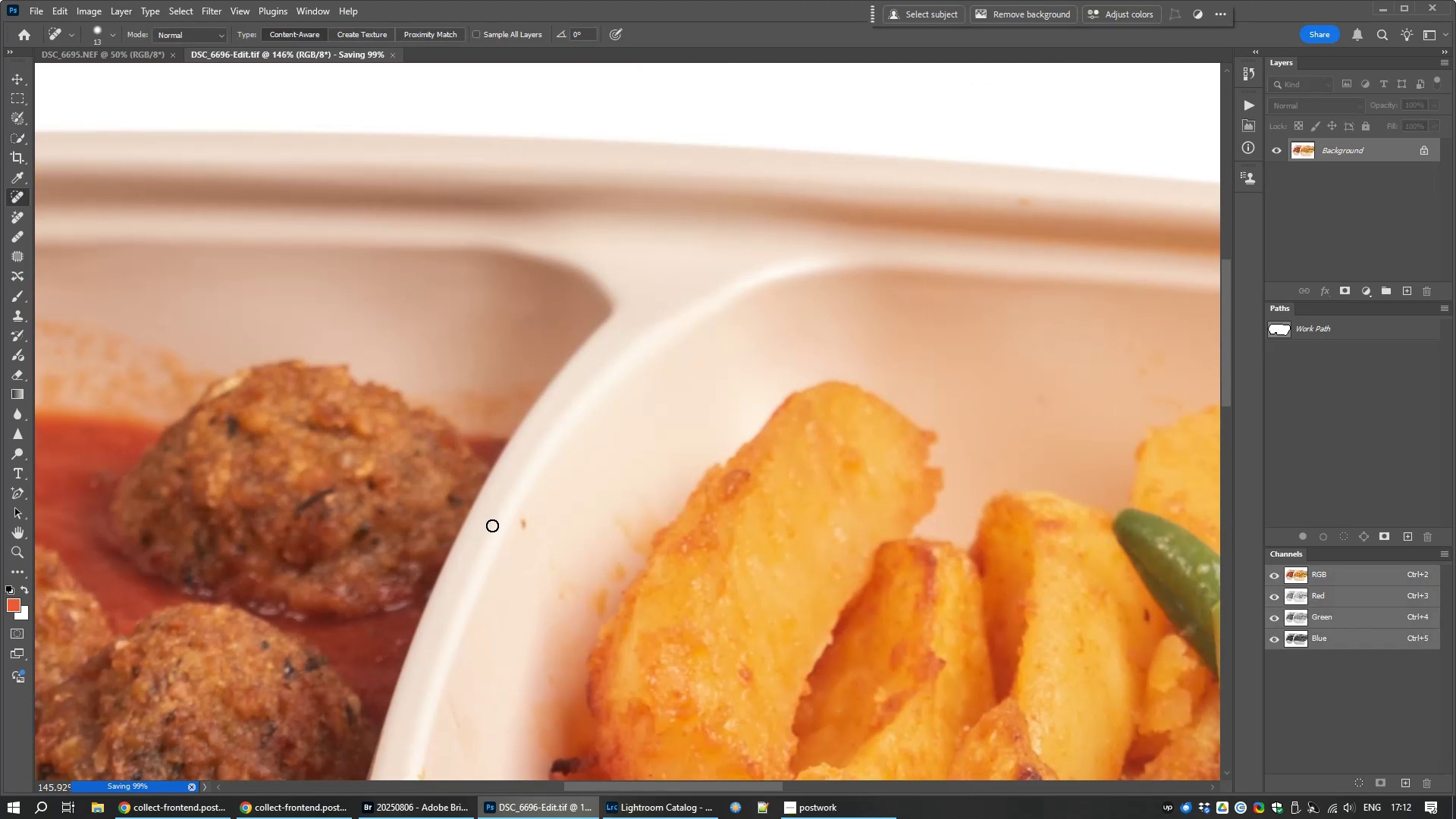 
hold_key(key=AltLeft, duration=0.77)
 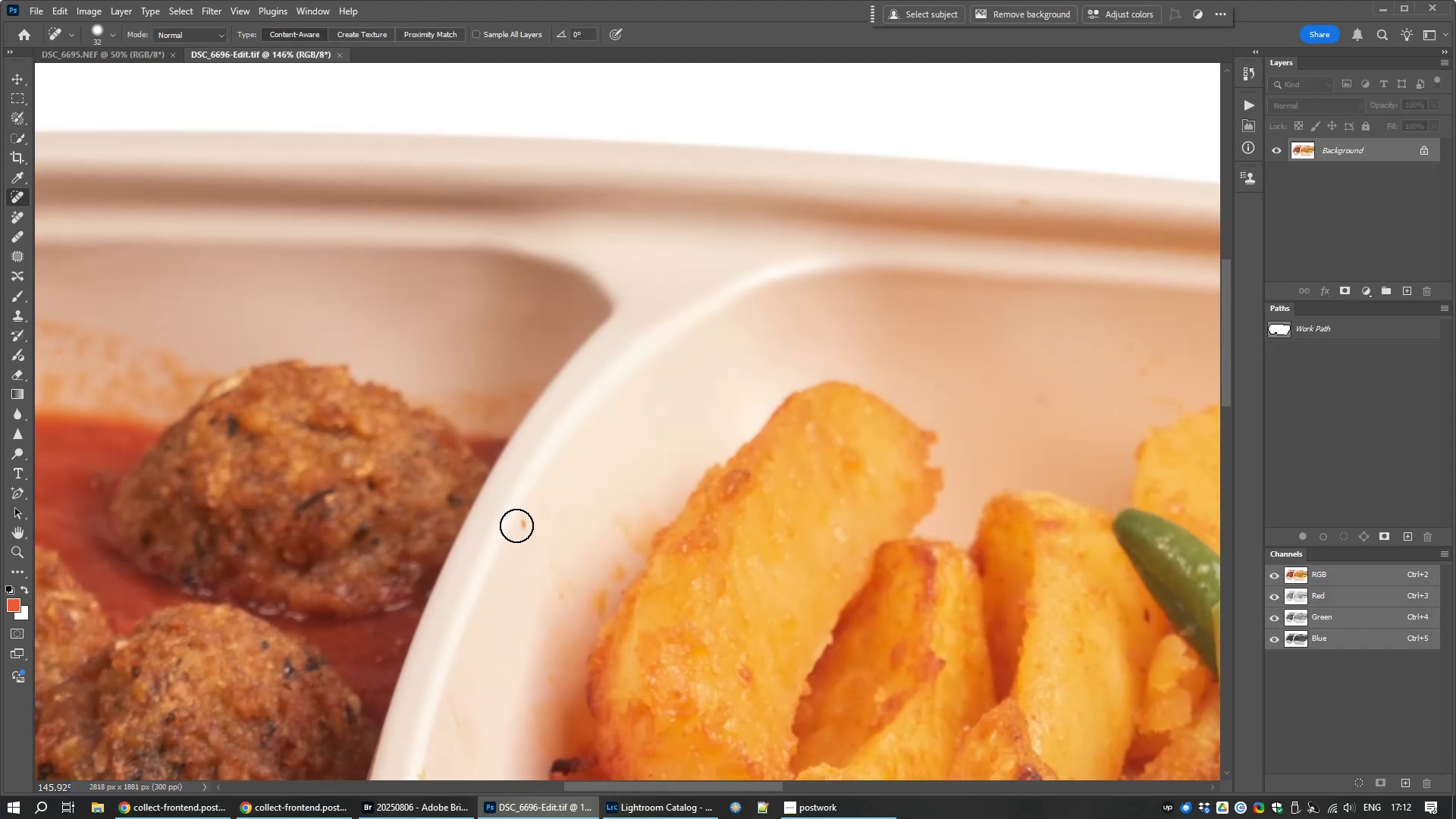 
left_click([516, 526])
 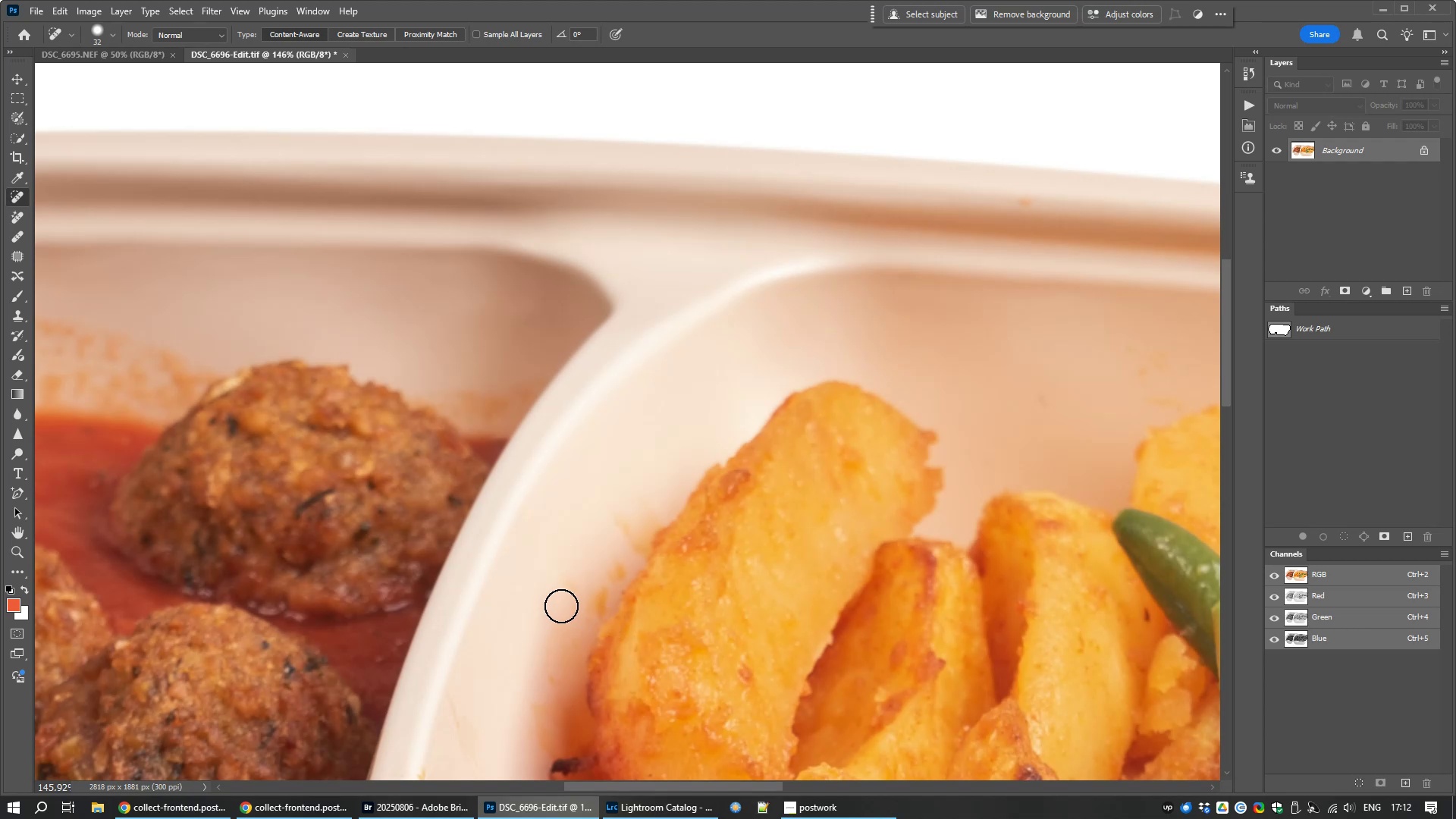 
hold_key(key=Space, duration=0.65)
 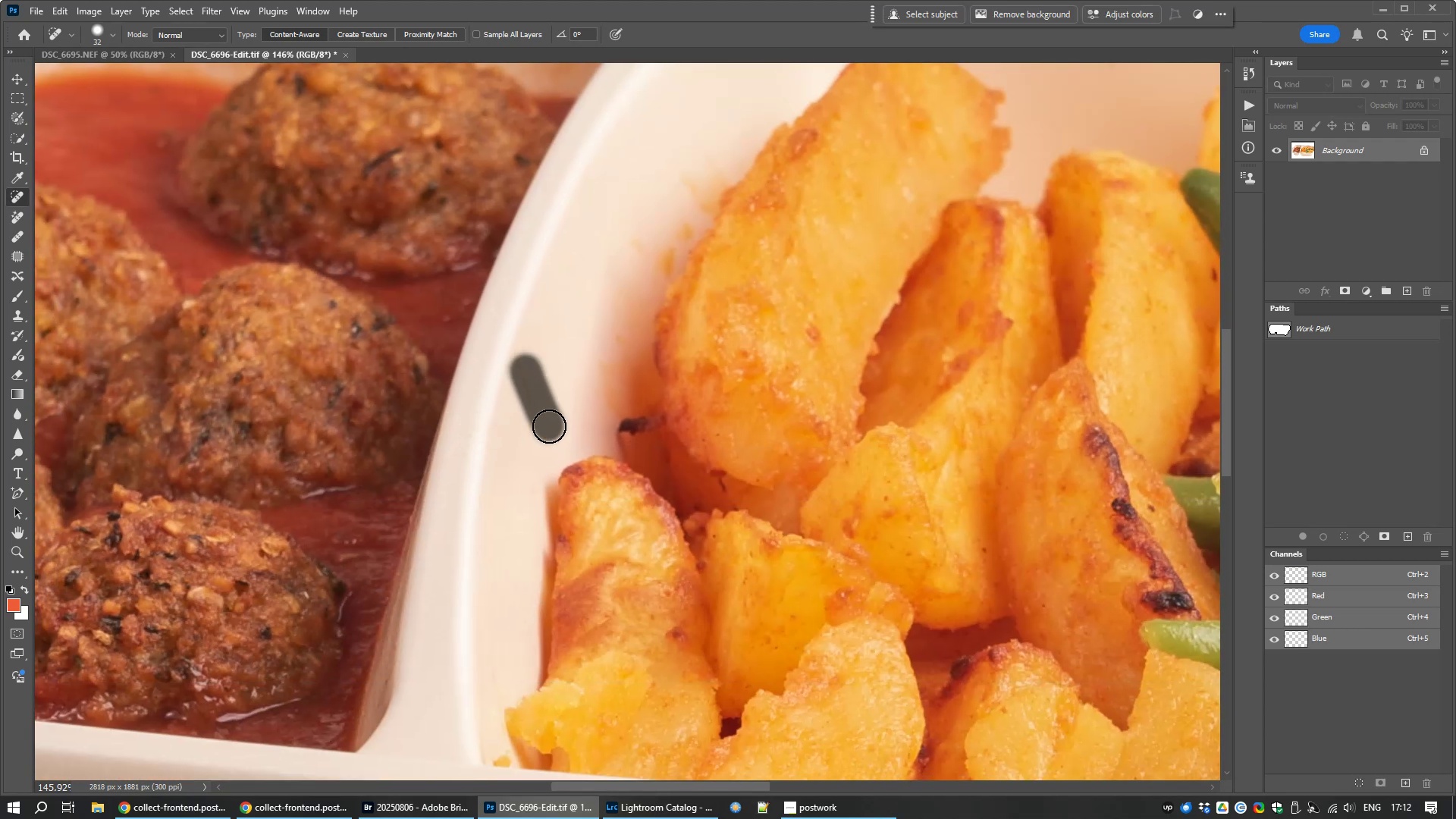 
hold_key(key=Space, duration=1.52)
 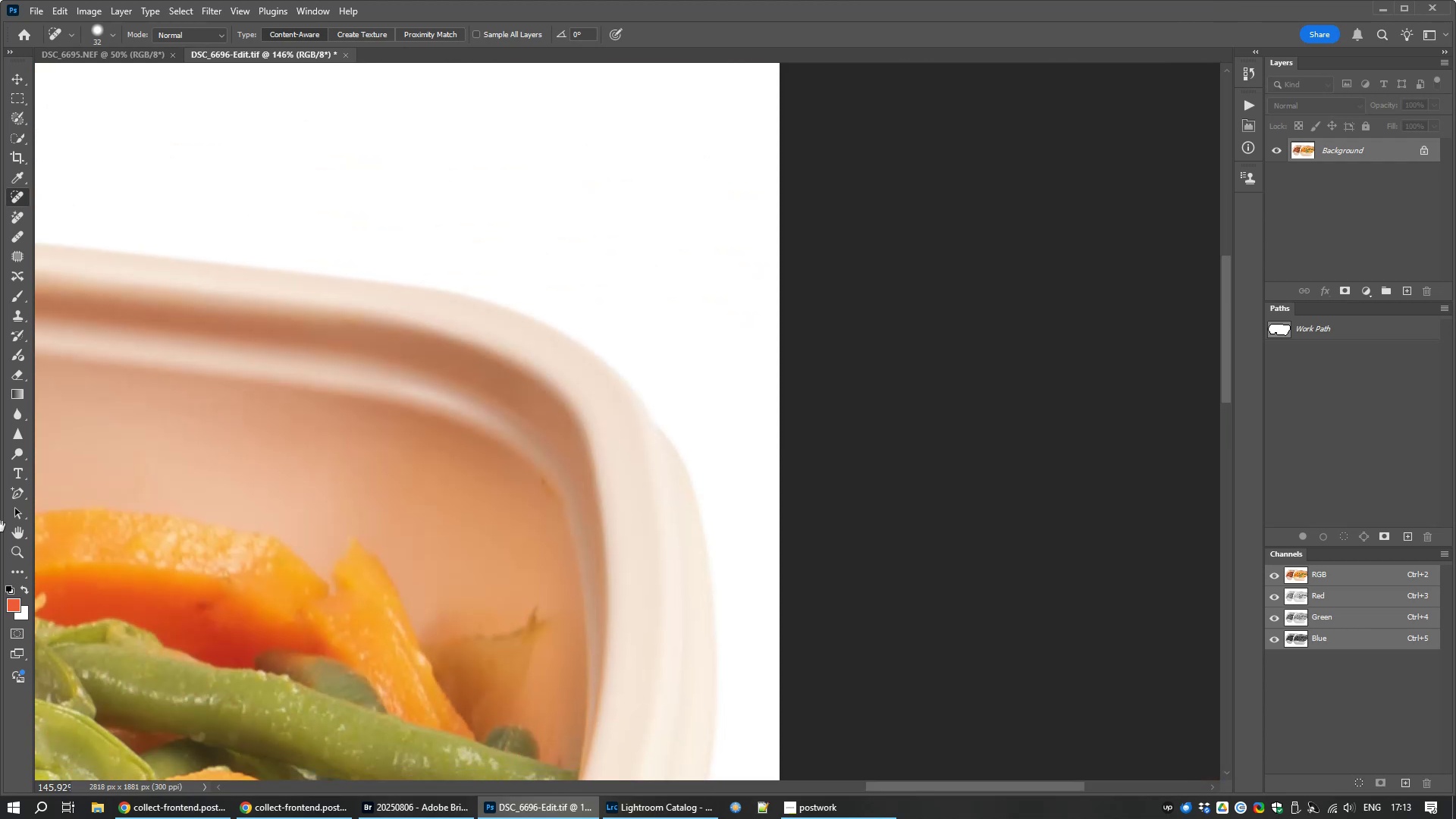 
hold_key(key=Space, duration=1.52)
 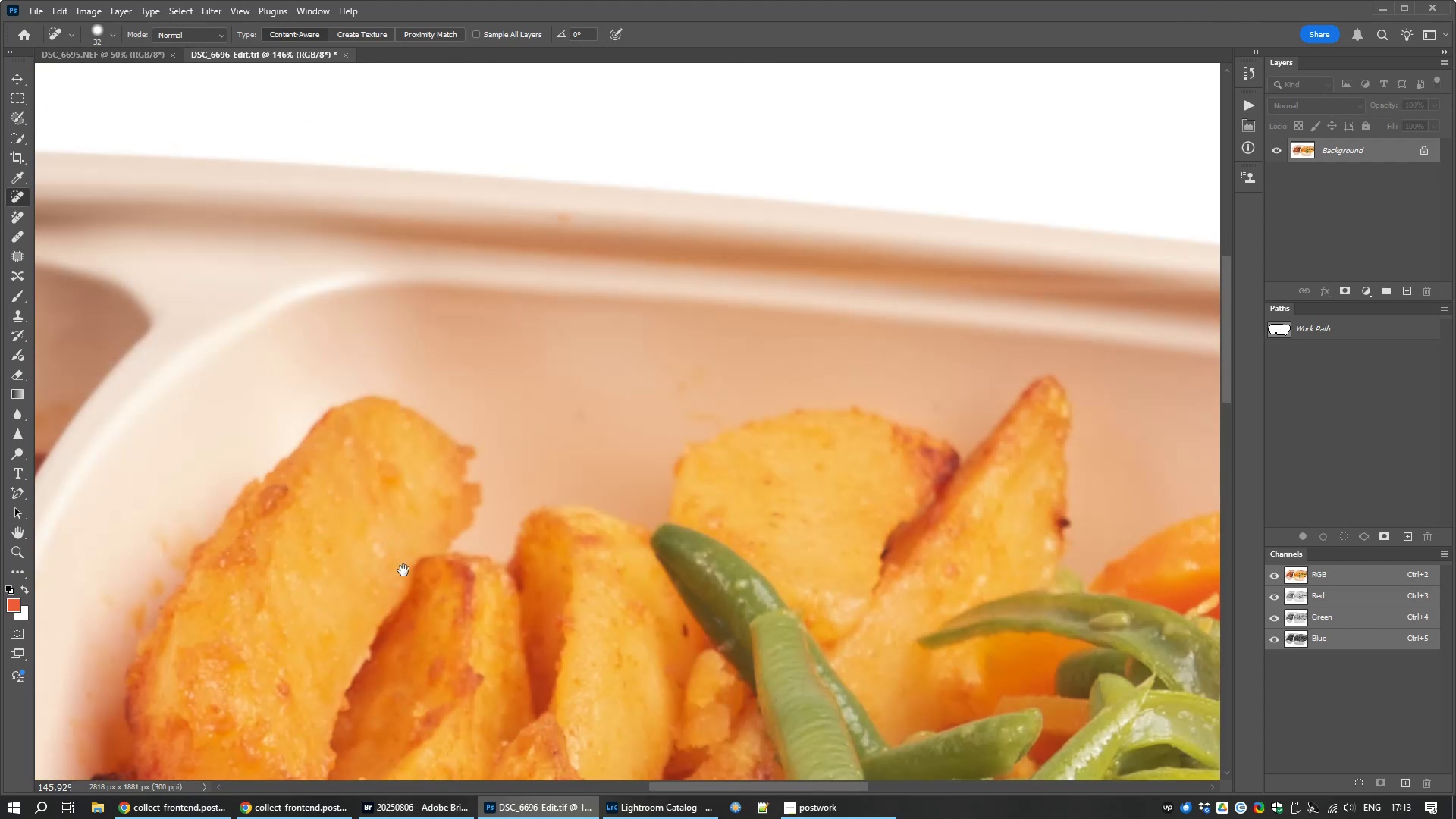 
hold_key(key=Space, duration=1.53)
 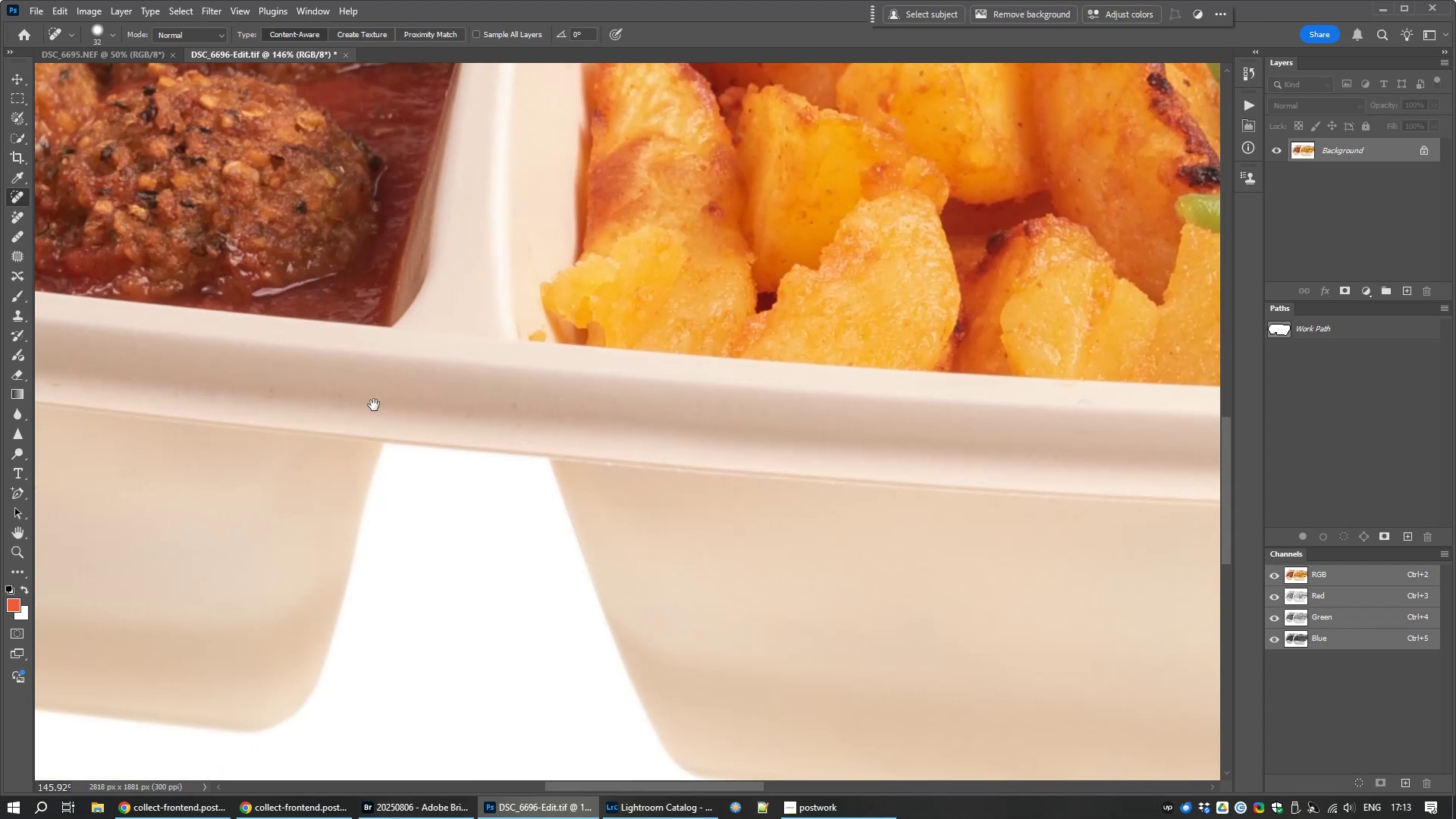 
hold_key(key=Space, duration=0.67)
 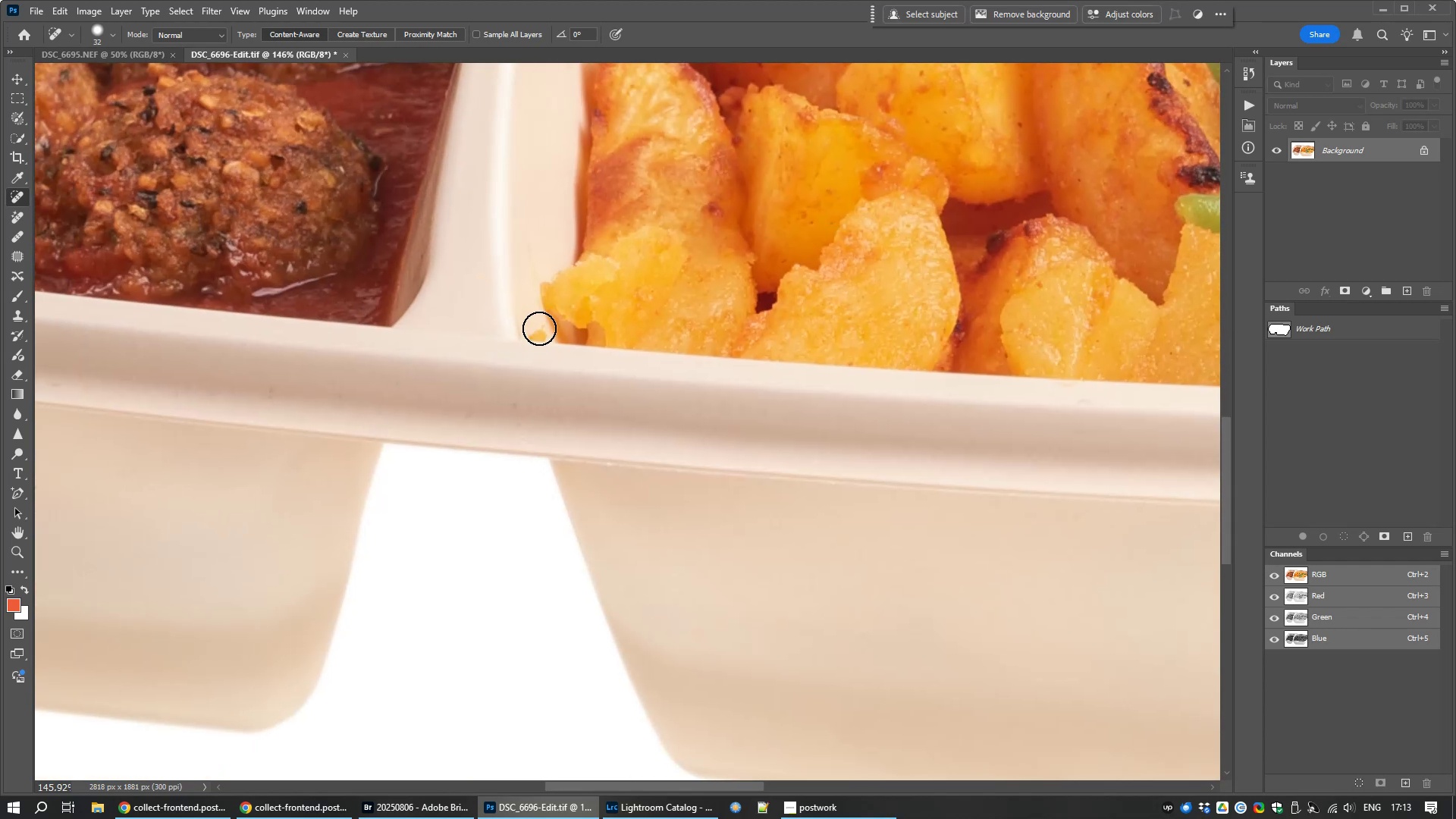 
left_click([539, 334])
 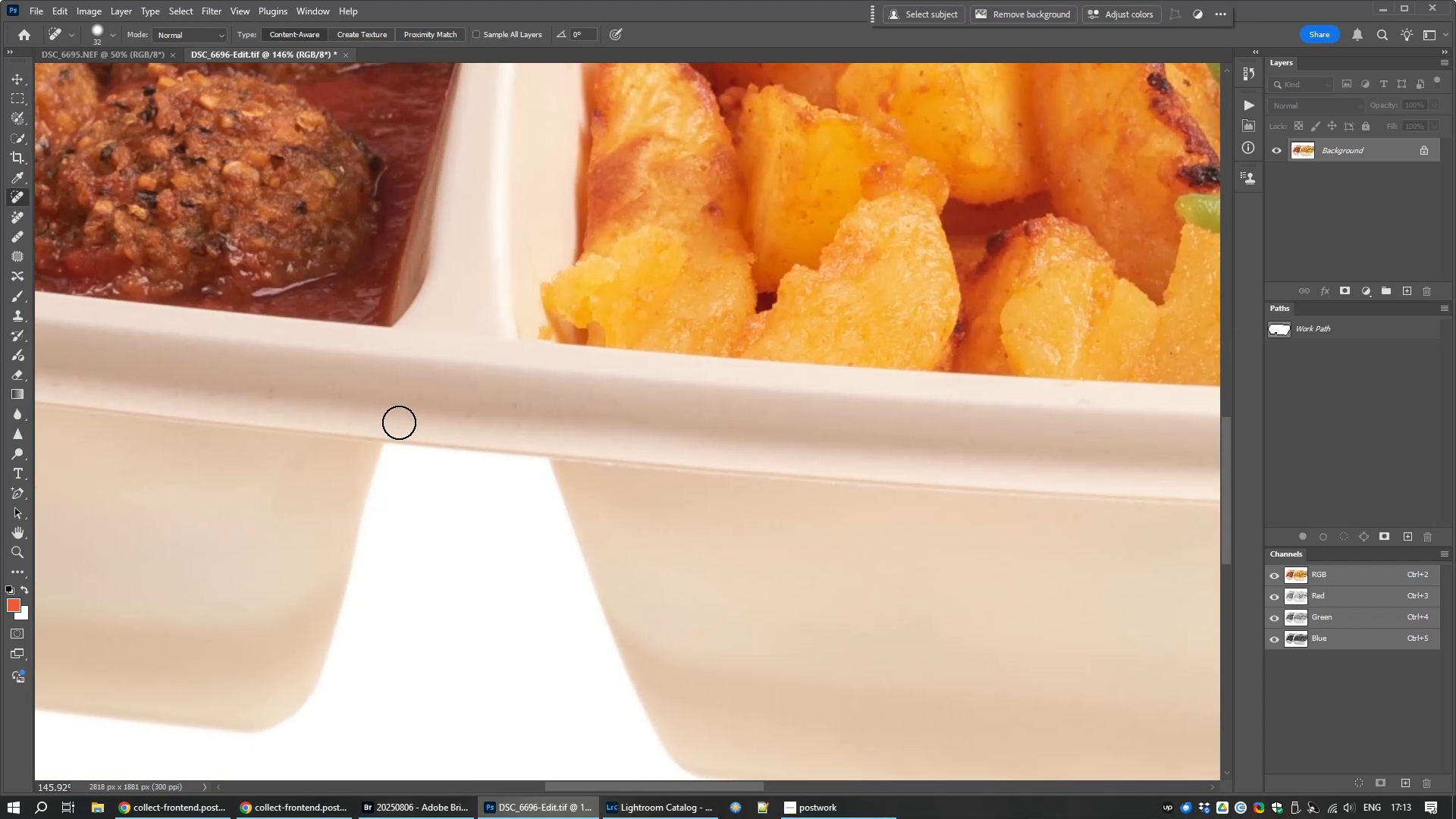 
hold_key(key=Space, duration=1.53)
 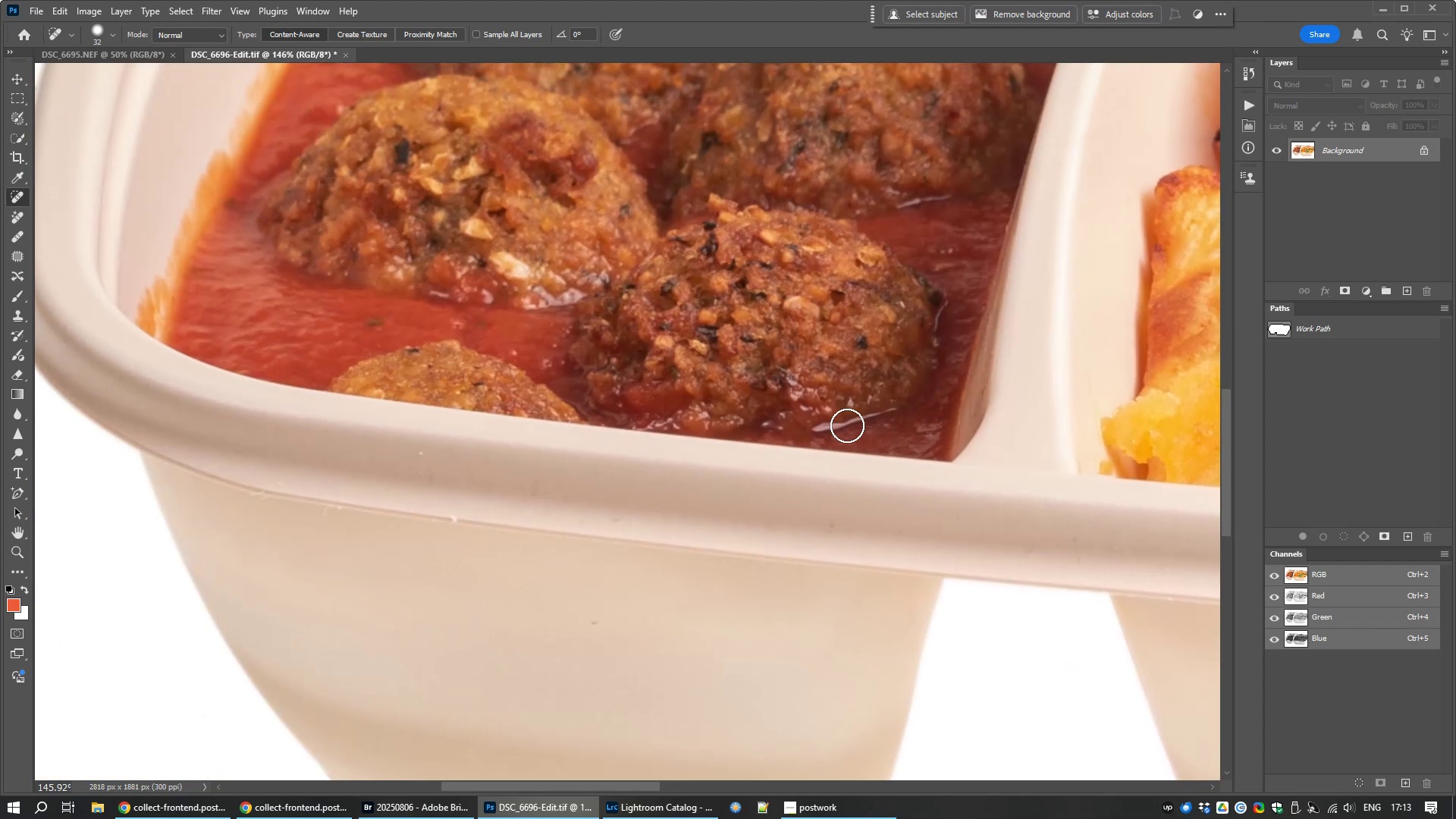 
hold_key(key=AltLeft, duration=1.5)
right_click([847, 425])
 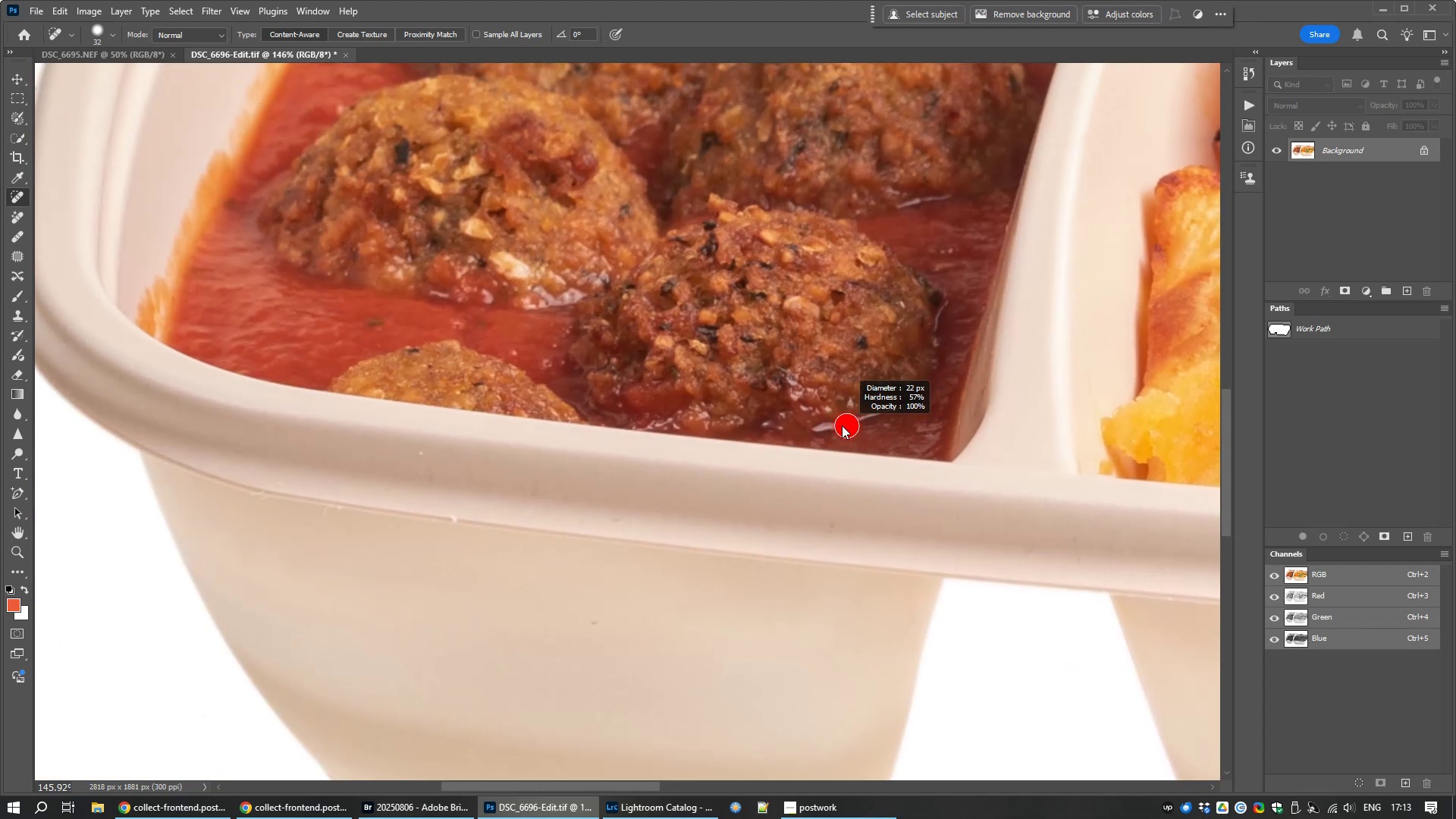 
hold_key(key=AltLeft, duration=0.66)
 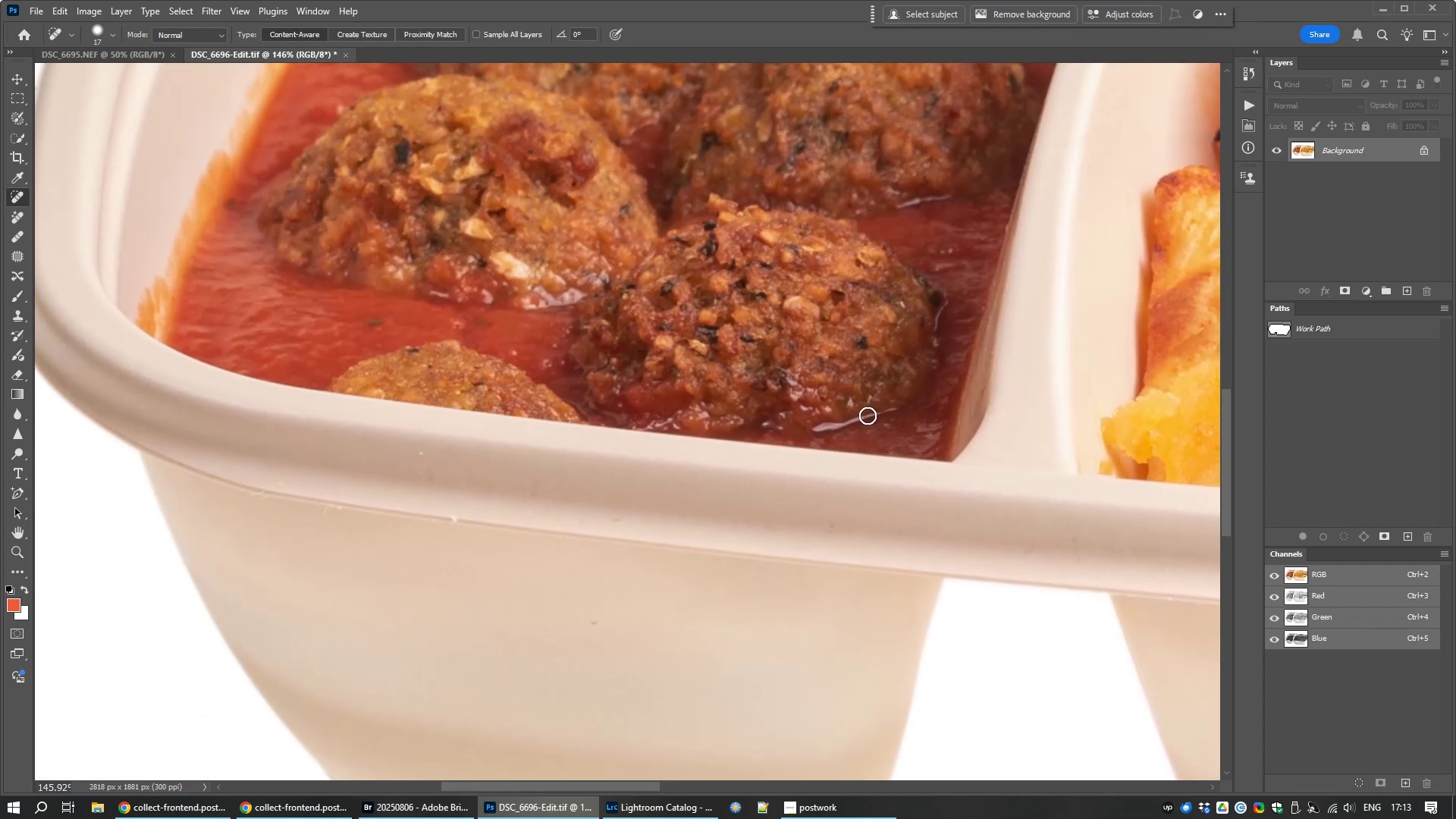 
scroll: coordinate [883, 412], scroll_direction: up, amount: 14.0
 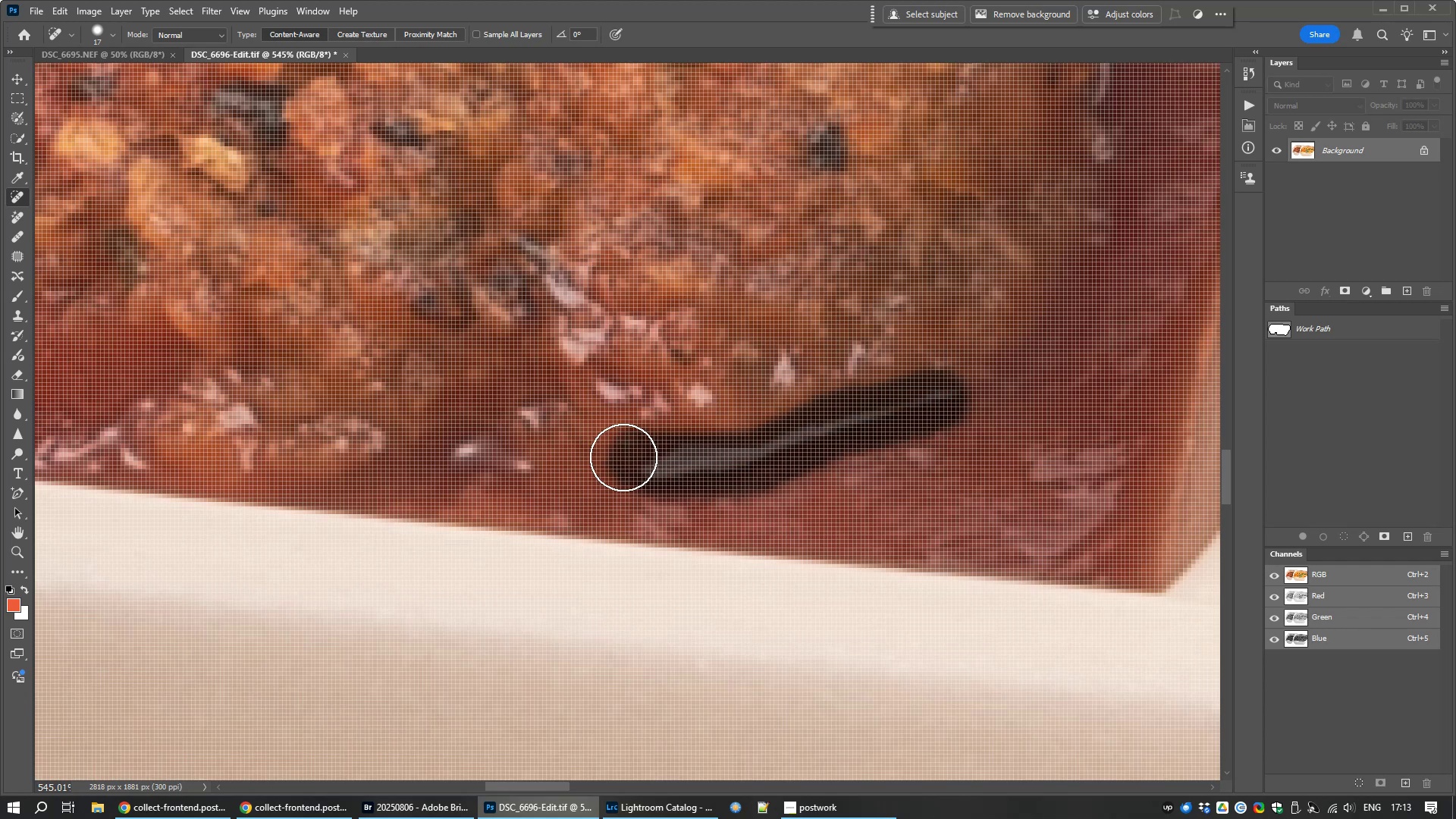 
scroll: coordinate [623, 457], scroll_direction: down, amount: 9.0
 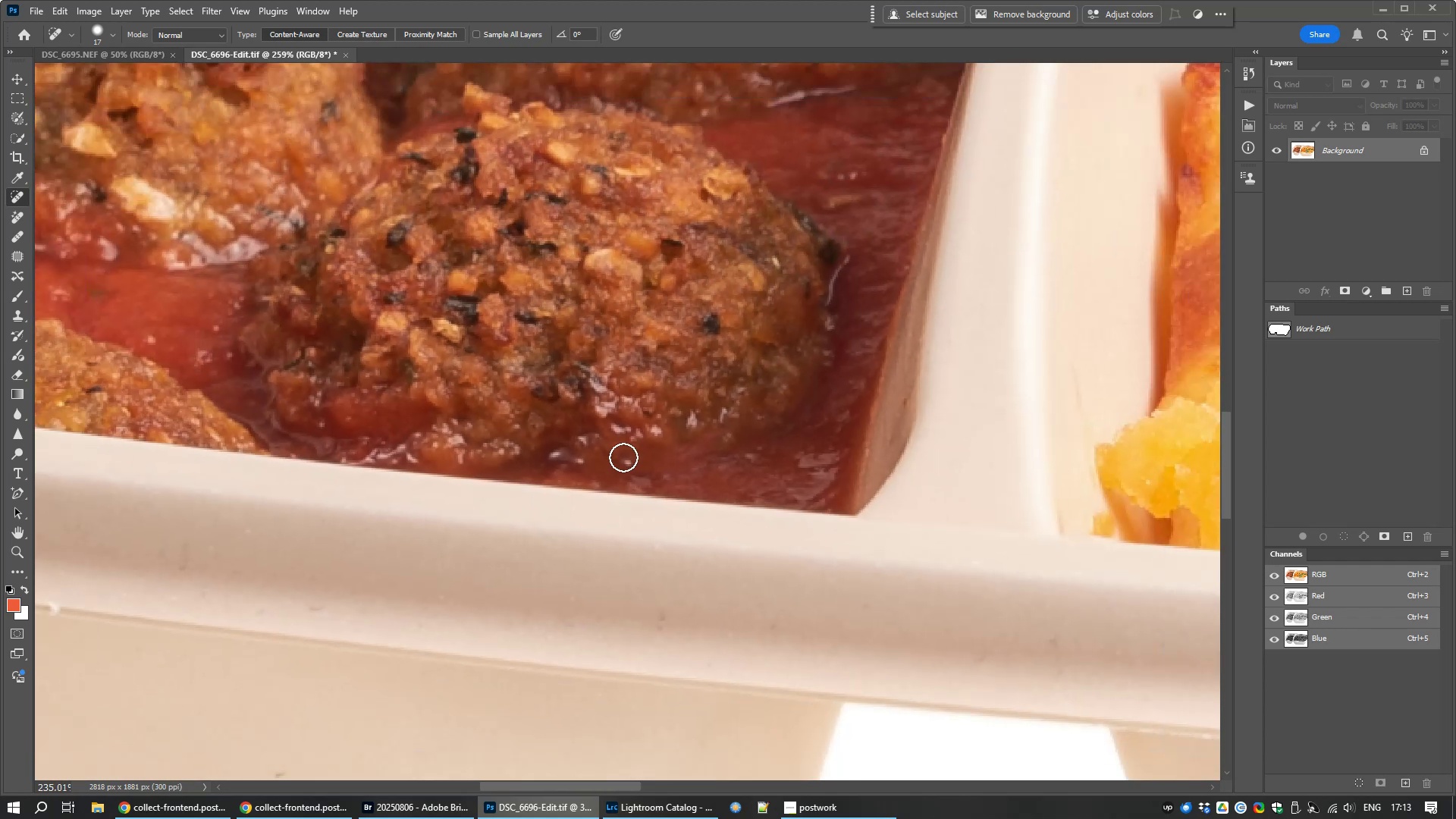 
hold_key(key=Space, duration=0.91)
 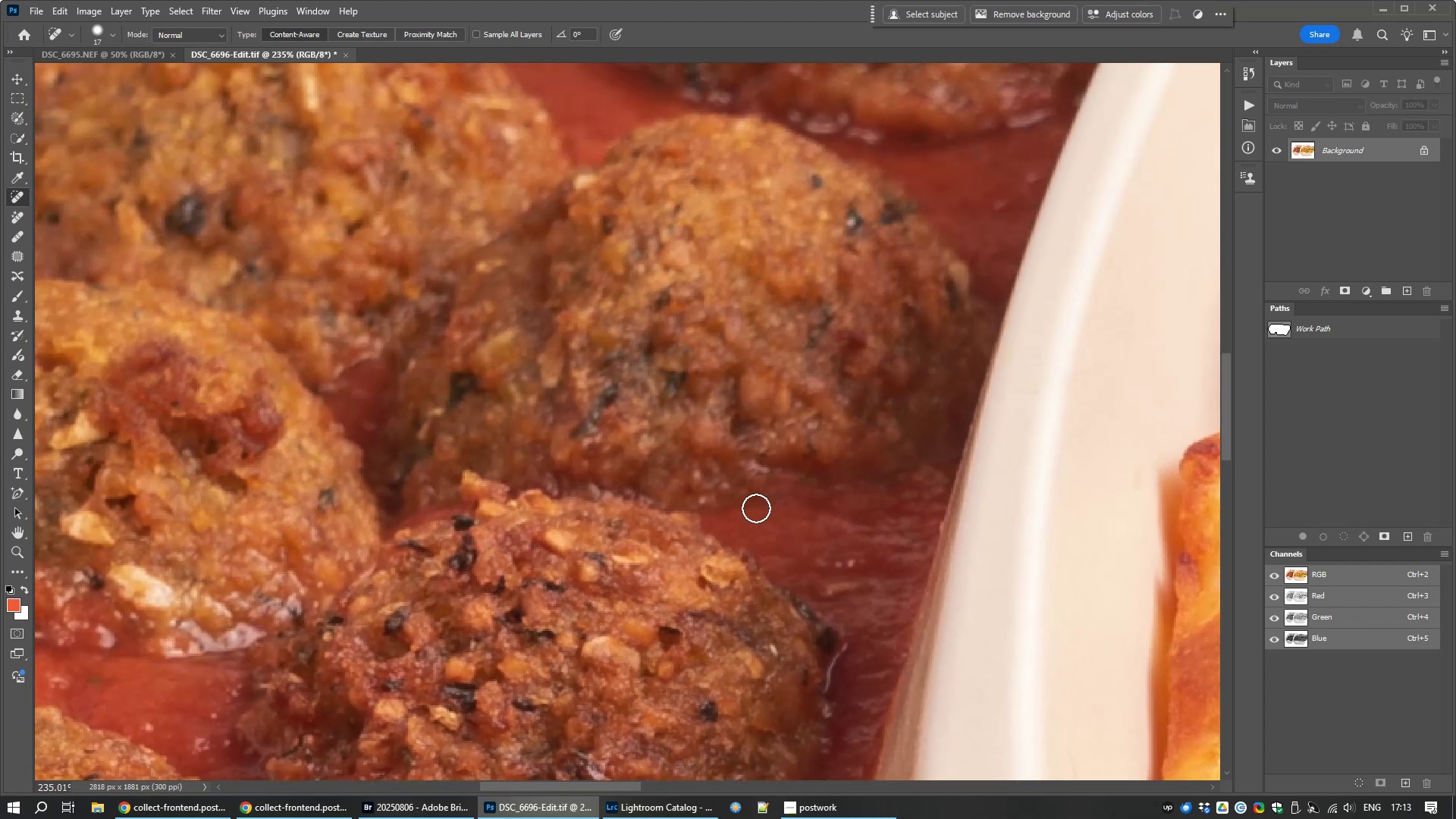 
hold_key(key=Space, duration=1.53)
 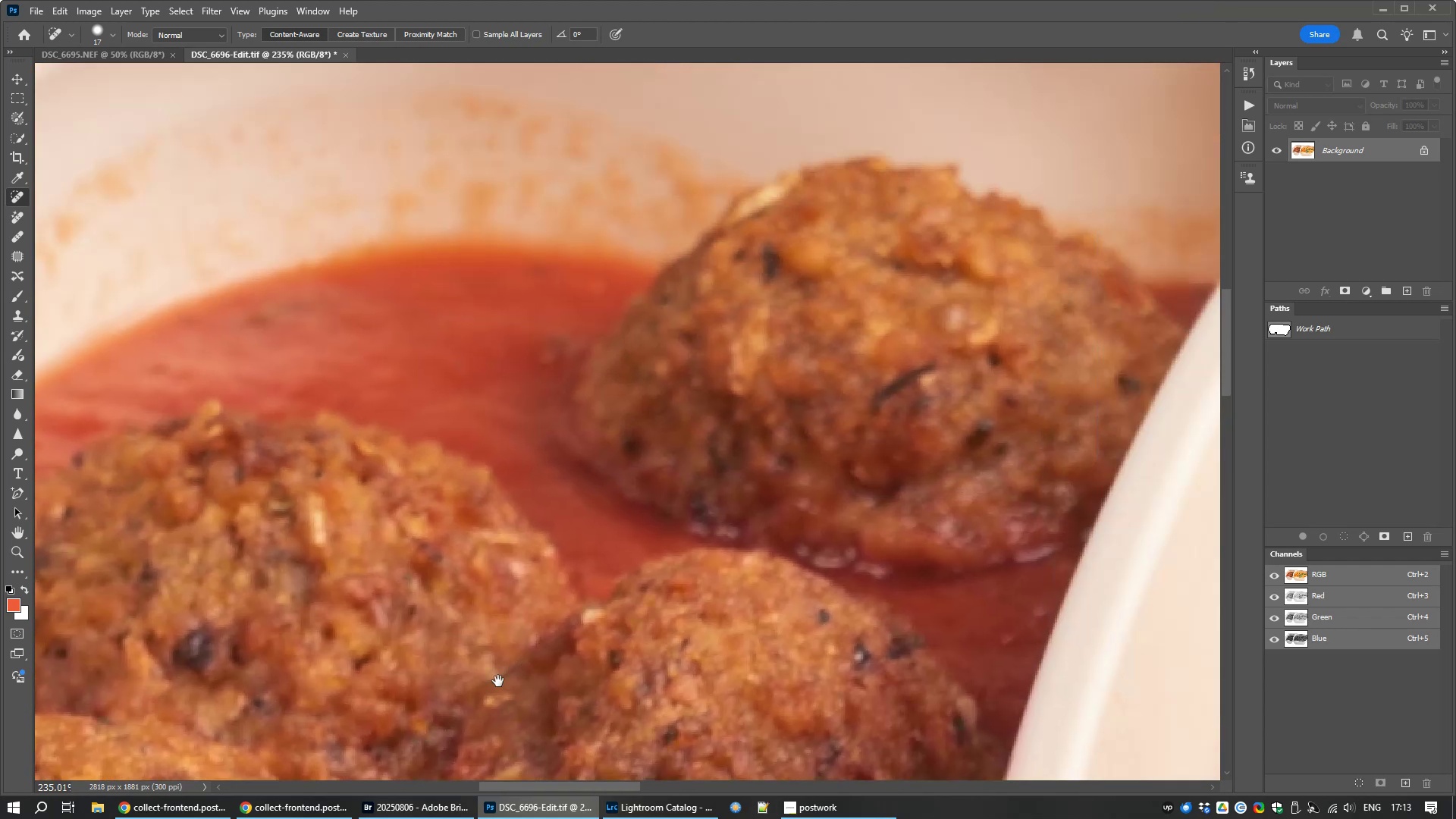 
hold_key(key=Space, duration=1.05)
 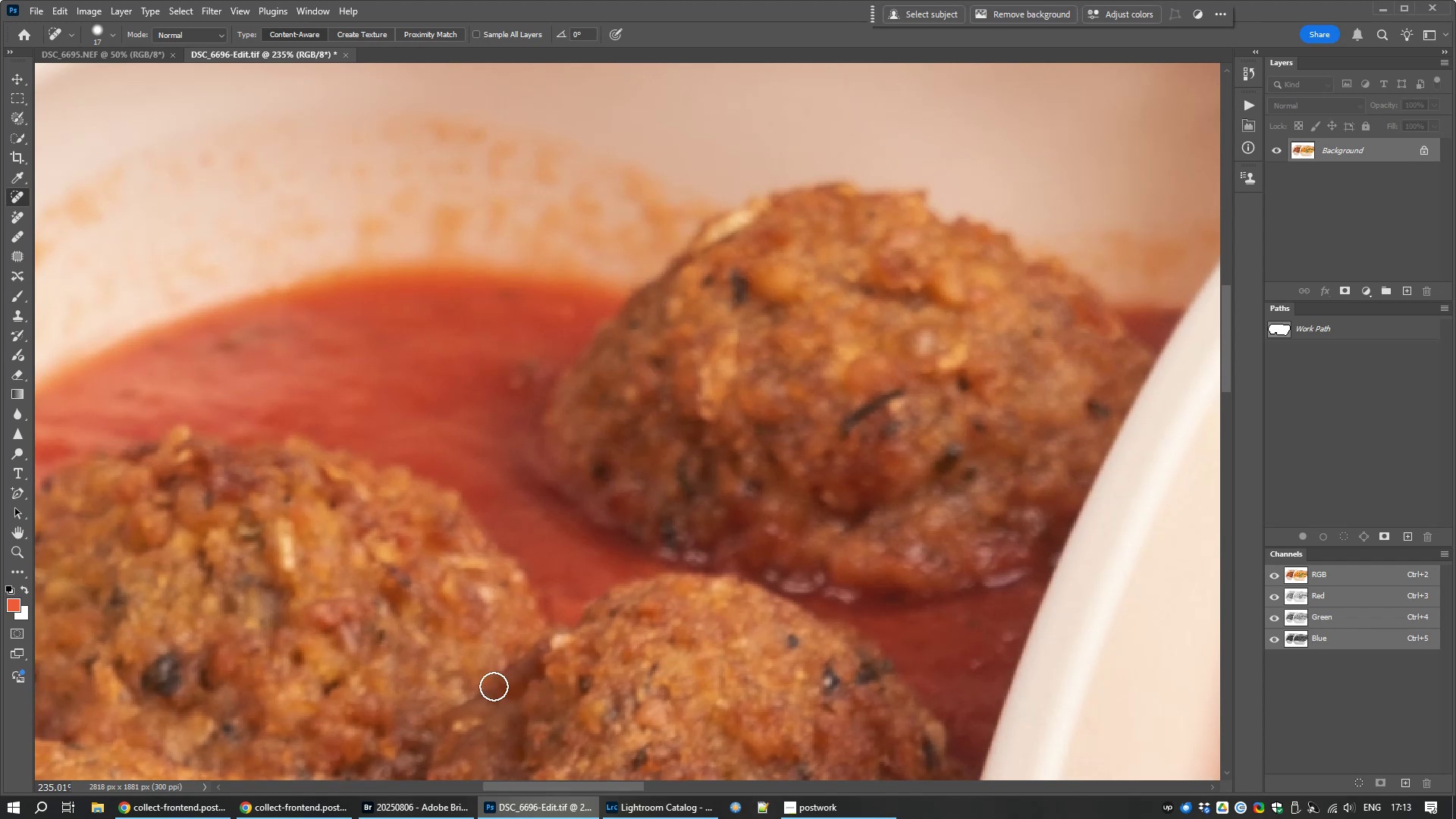 
scroll: coordinate [494, 686], scroll_direction: down, amount: 14.0
 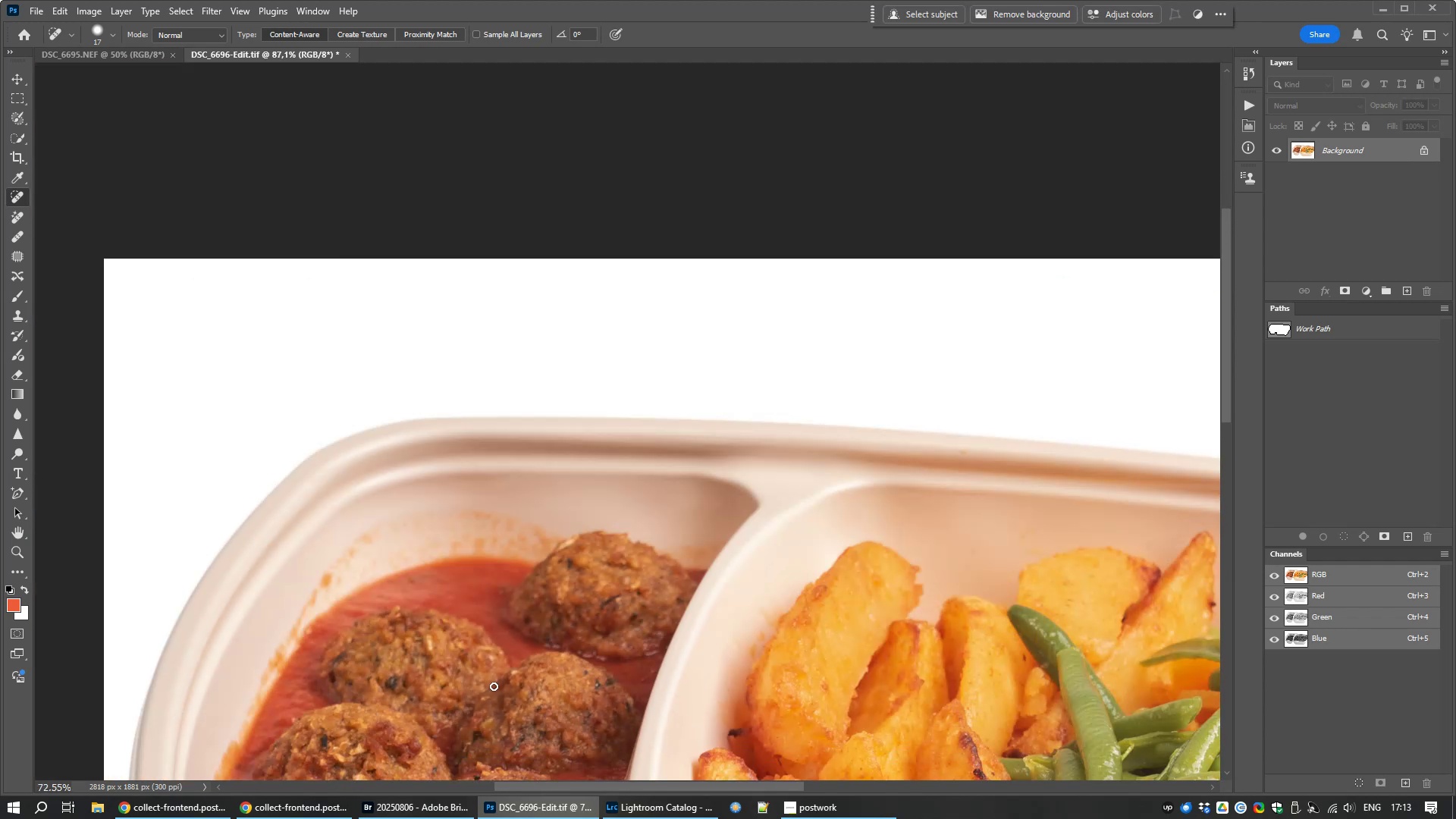 
hold_key(key=Space, duration=0.92)
 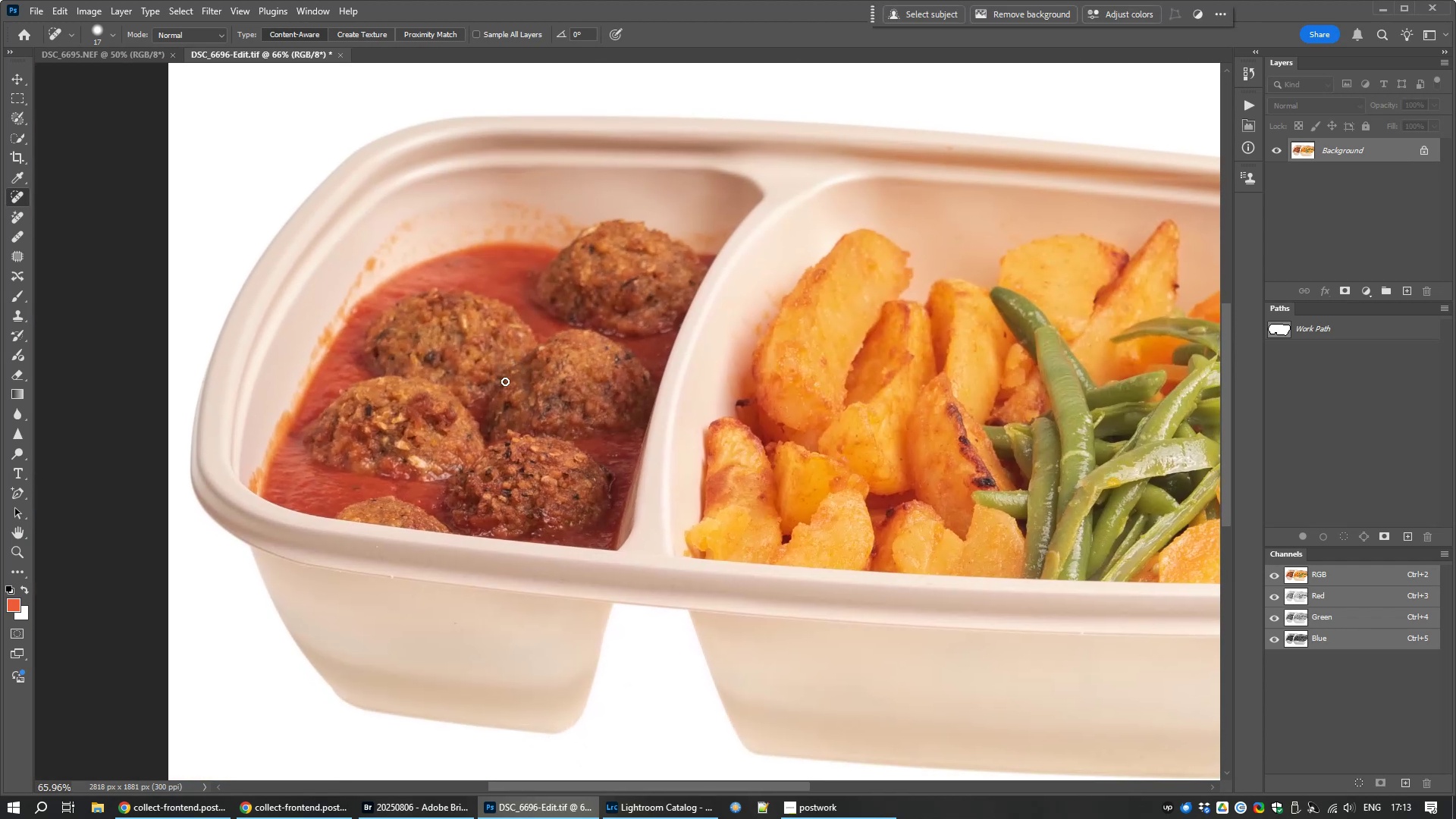 
key(Control+Numpad0)
 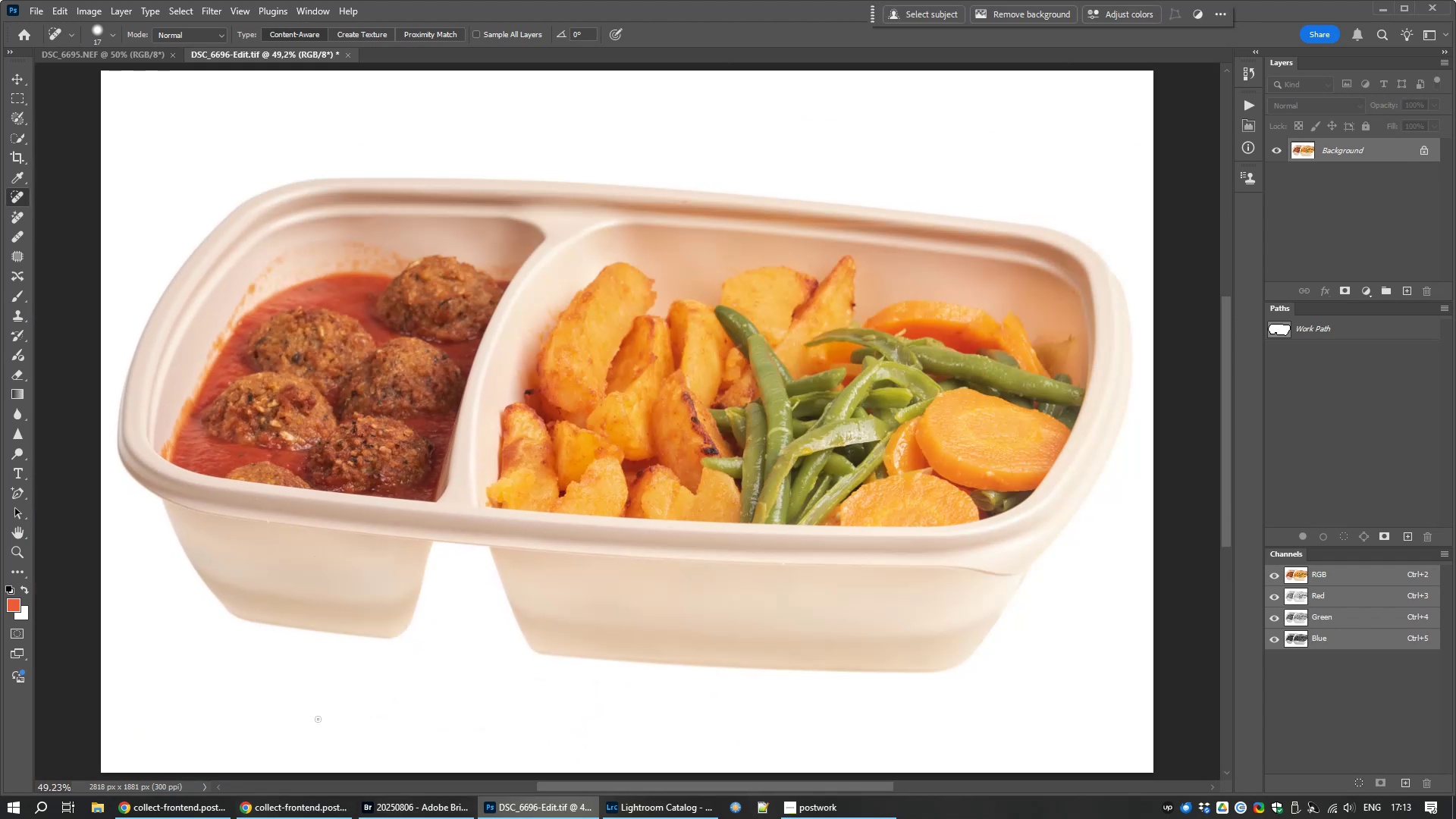 
left_click([177, 811])
 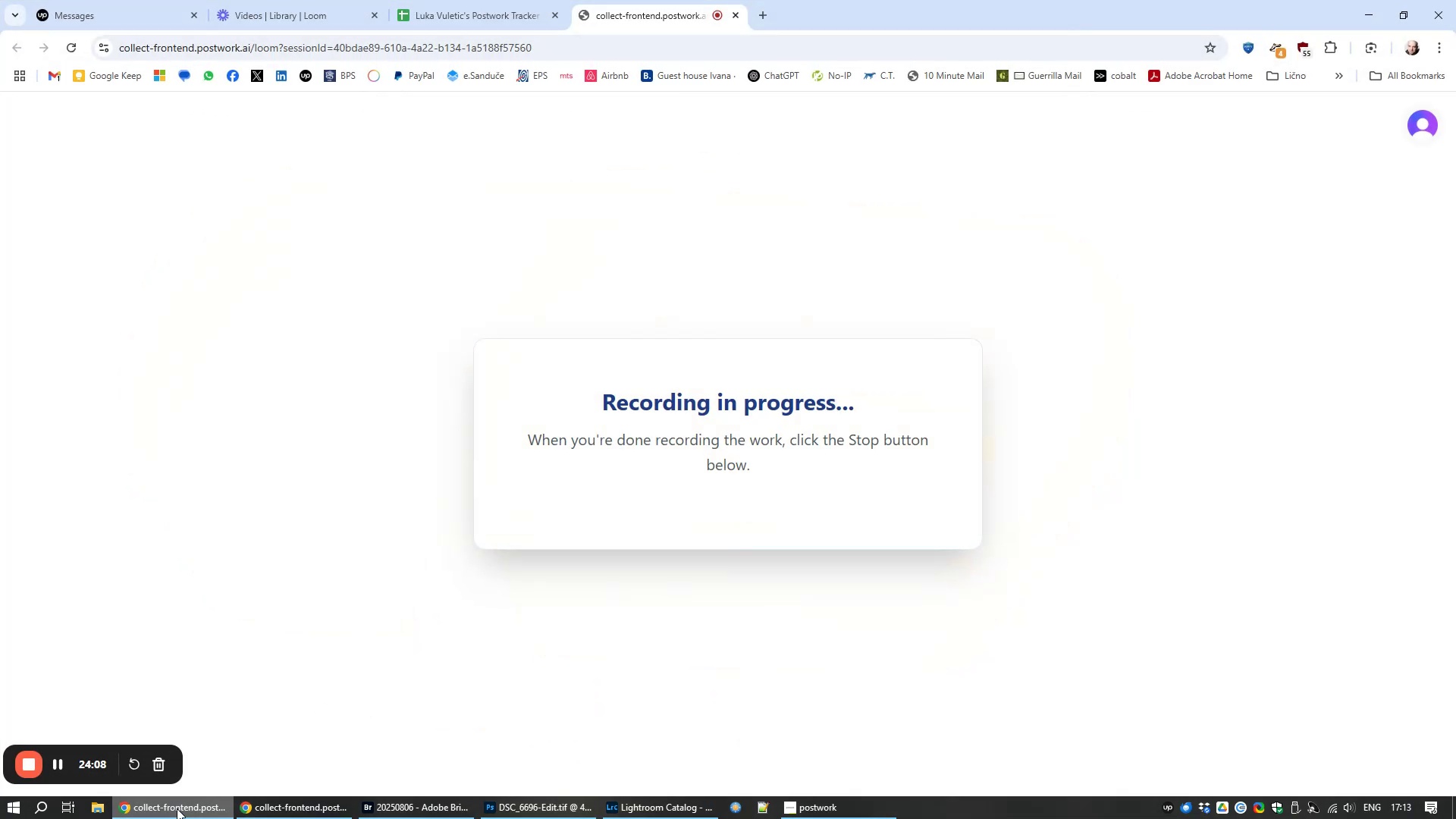 
left_click([177, 808])
 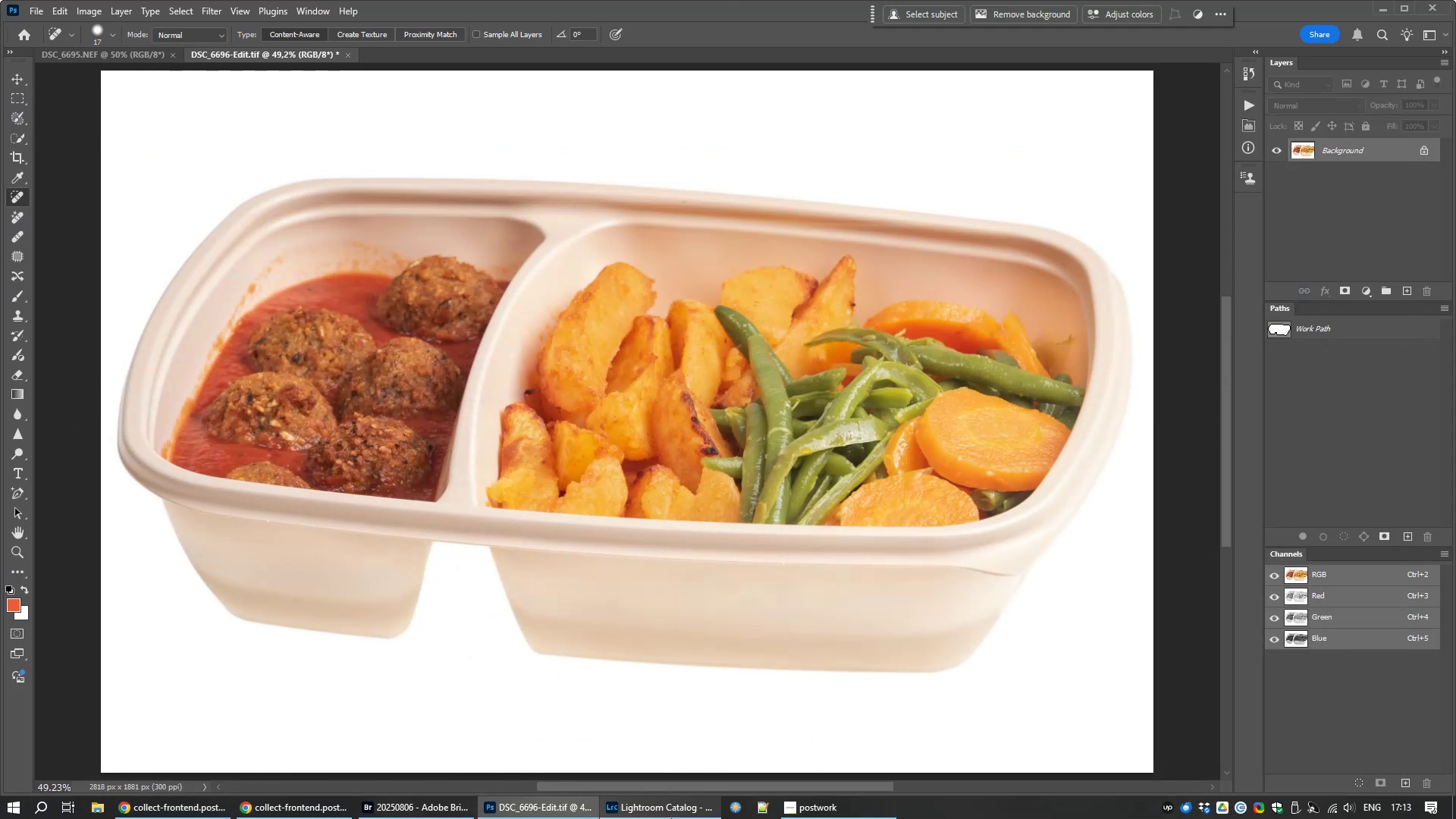 
left_click([670, 814])
 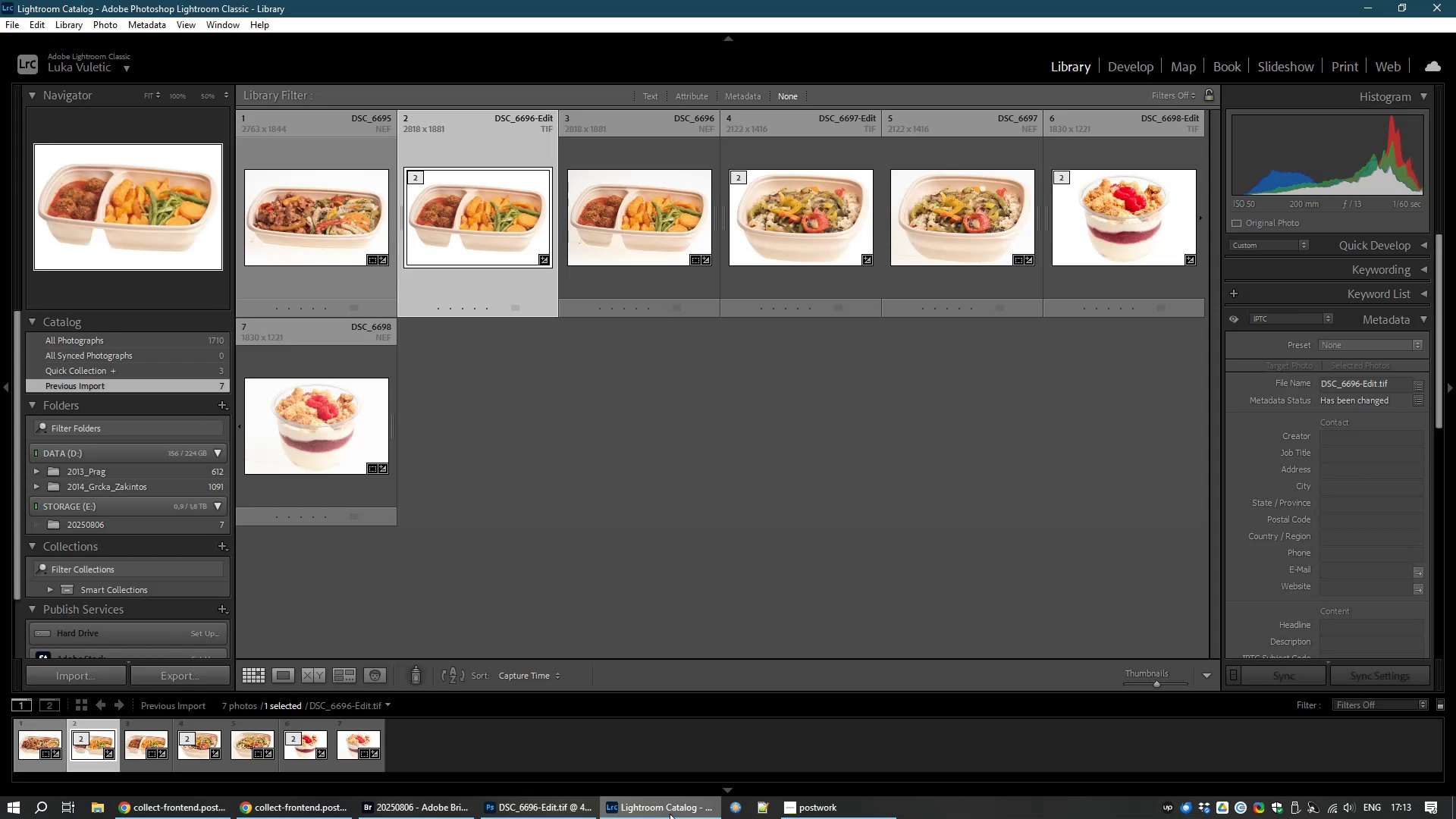 
left_click([670, 814])
 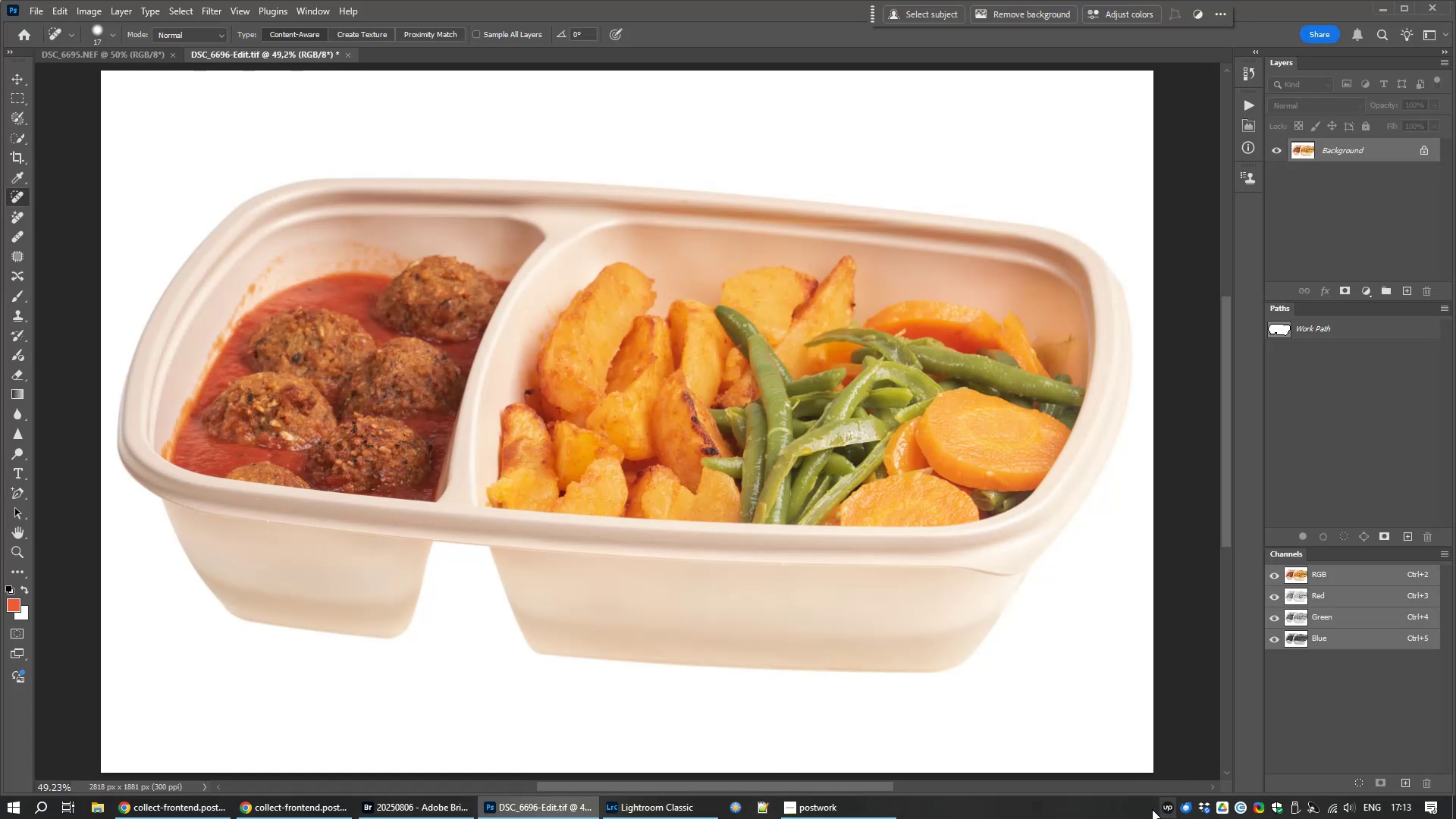 
left_click([1171, 808])
 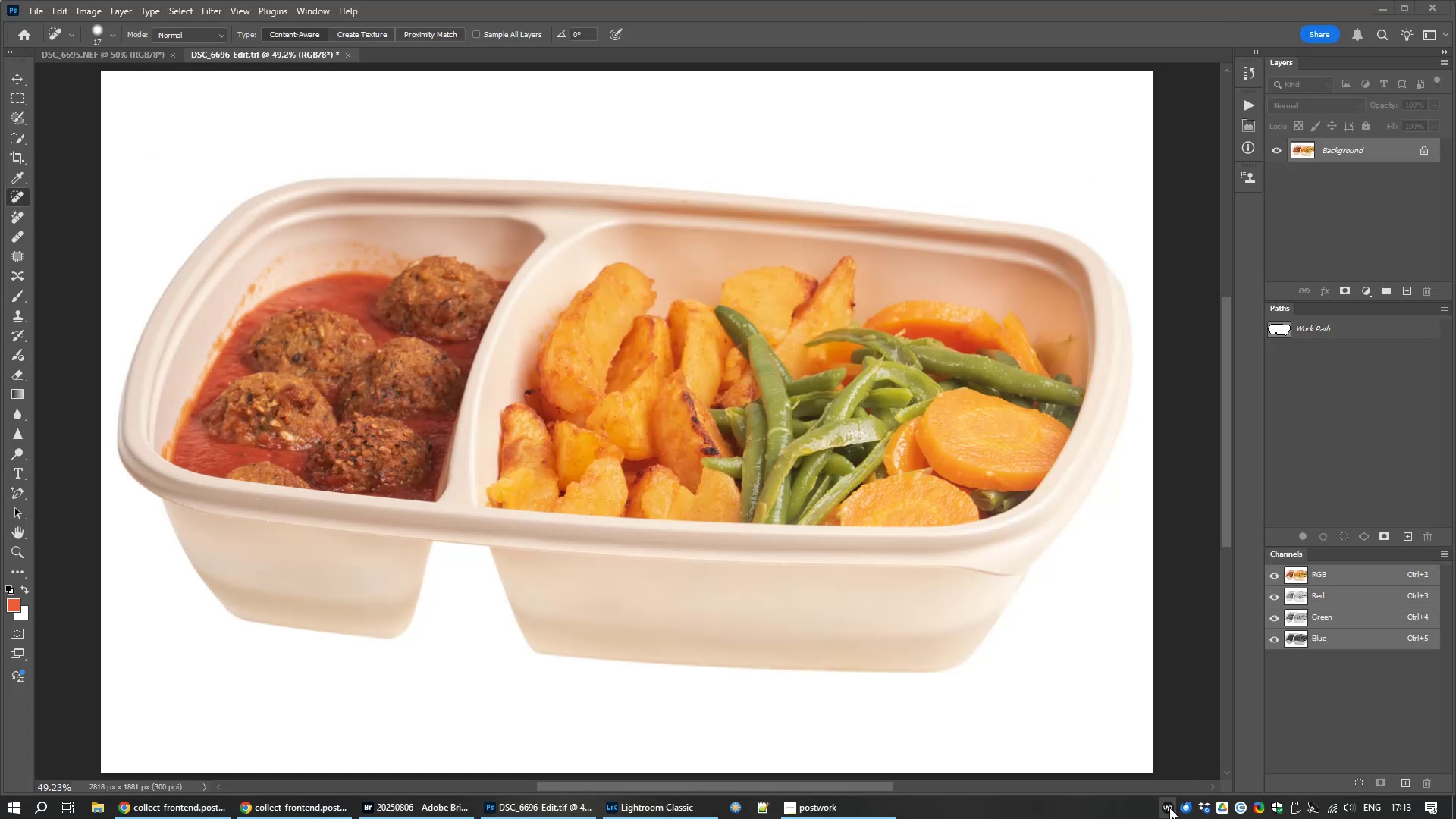 
double_click([1169, 808])
 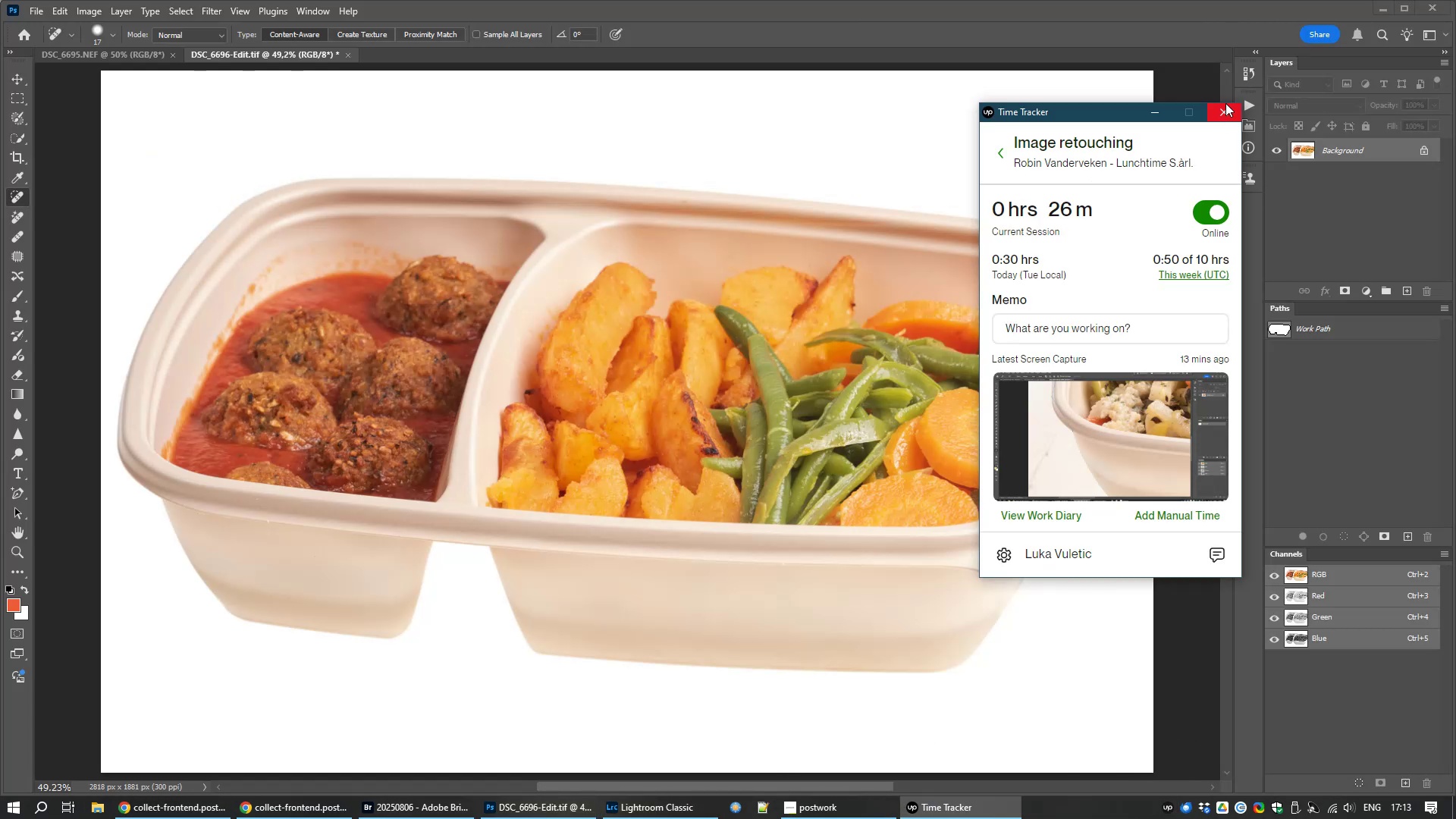 
left_click([1218, 114])
 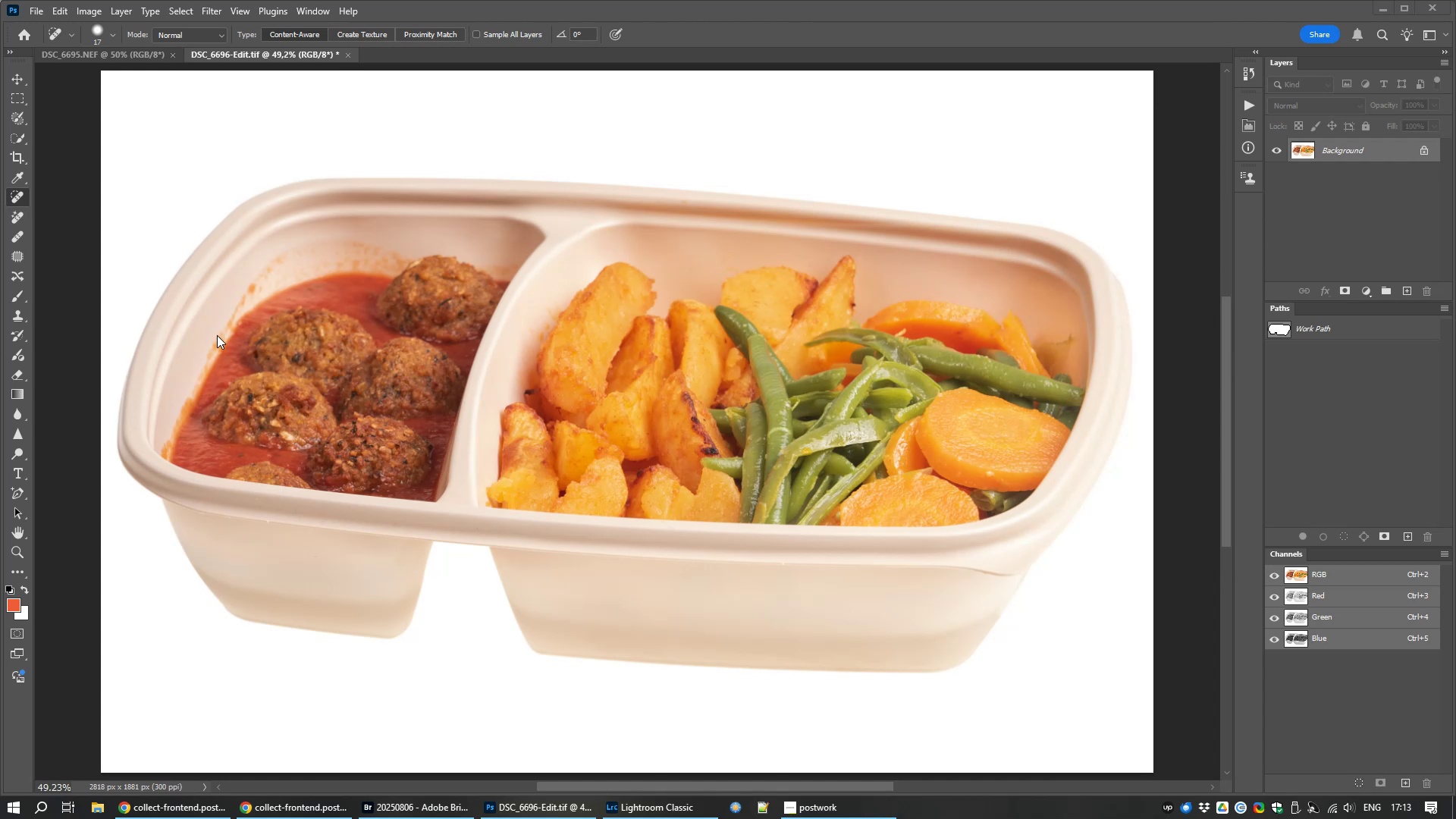 
wait(7.88)
 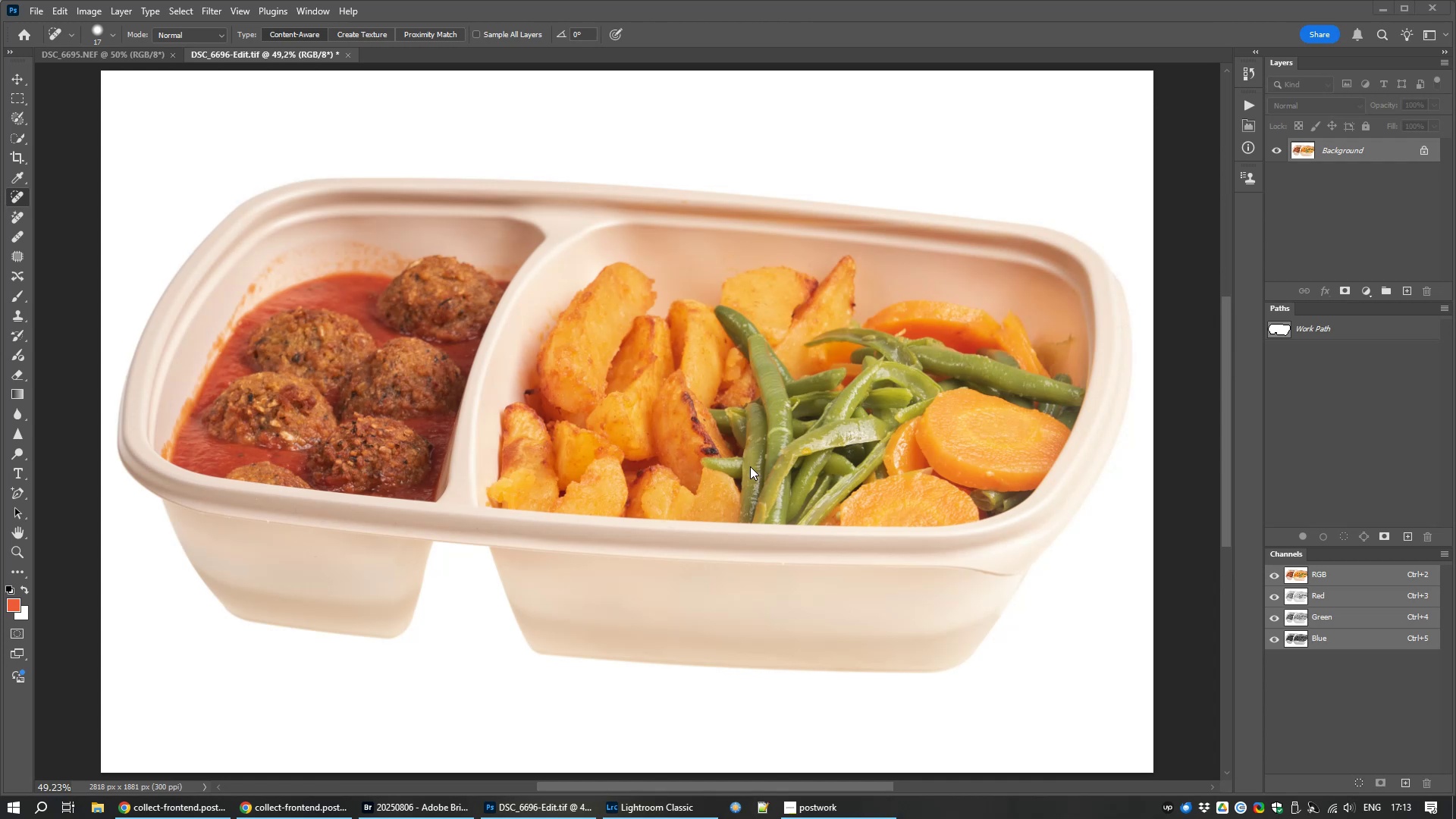 
key(Control+S)
 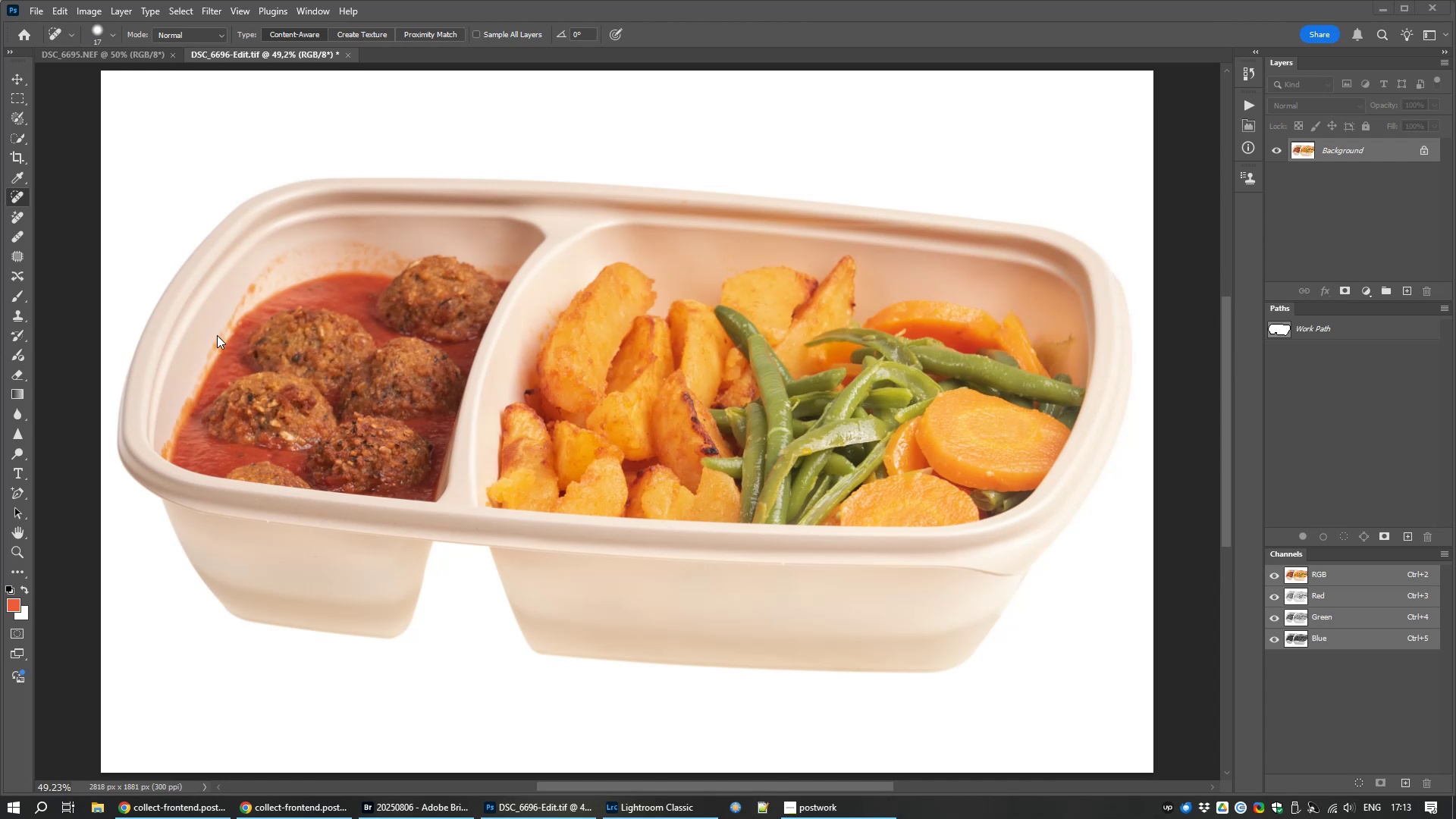 
key(Control+W)
 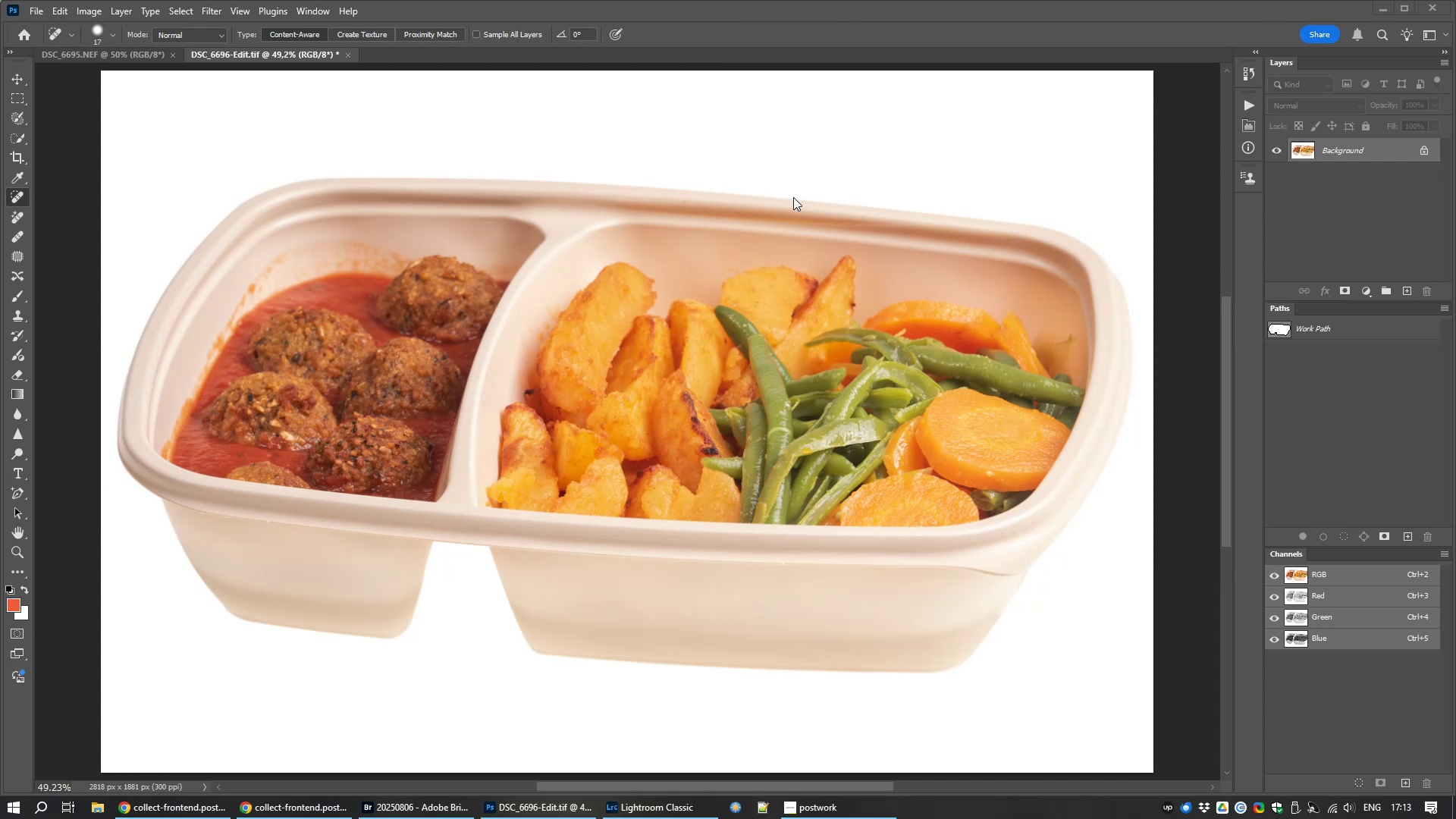 
left_click([1186, 160])
 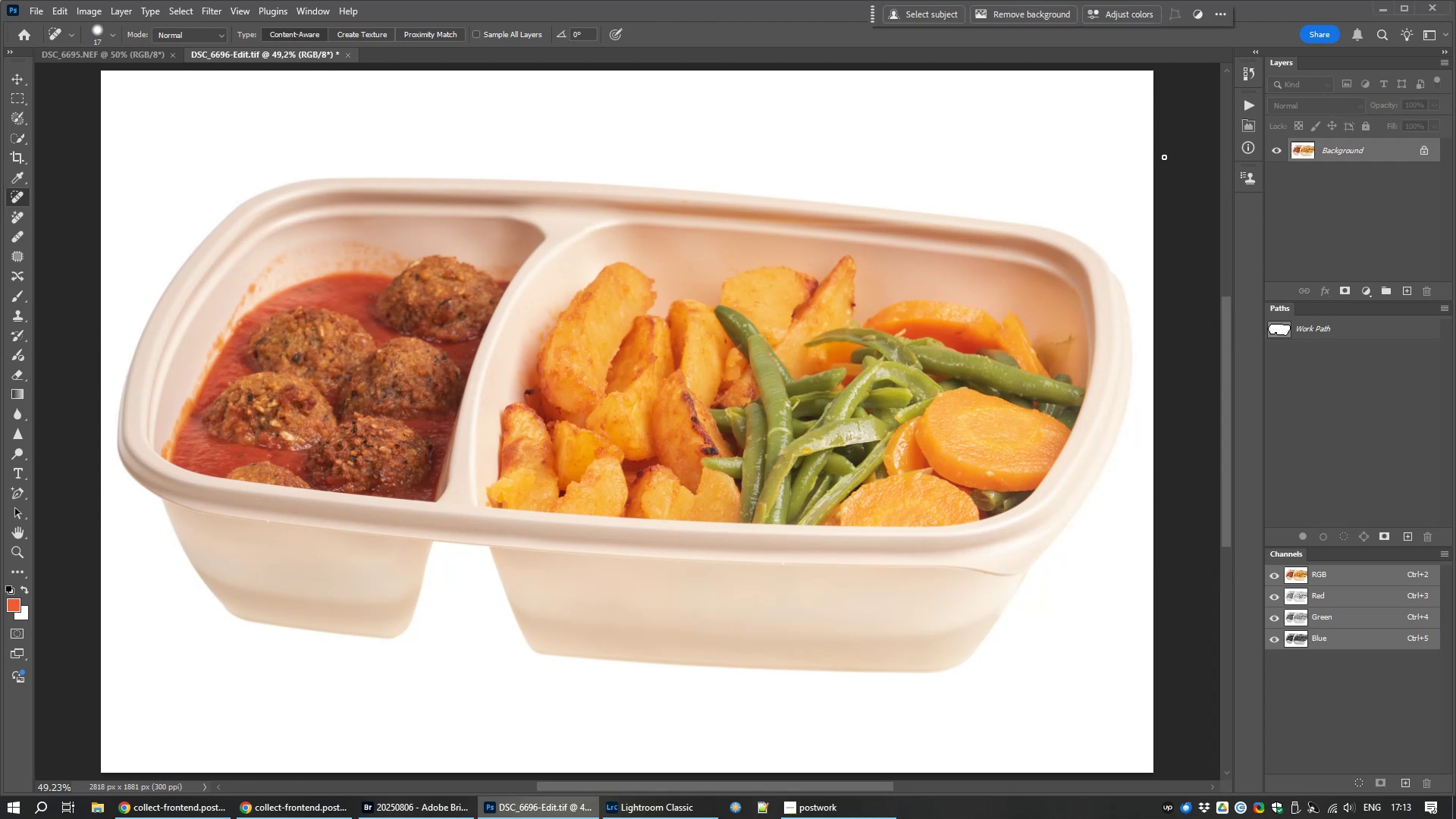 
key(Control+S)
 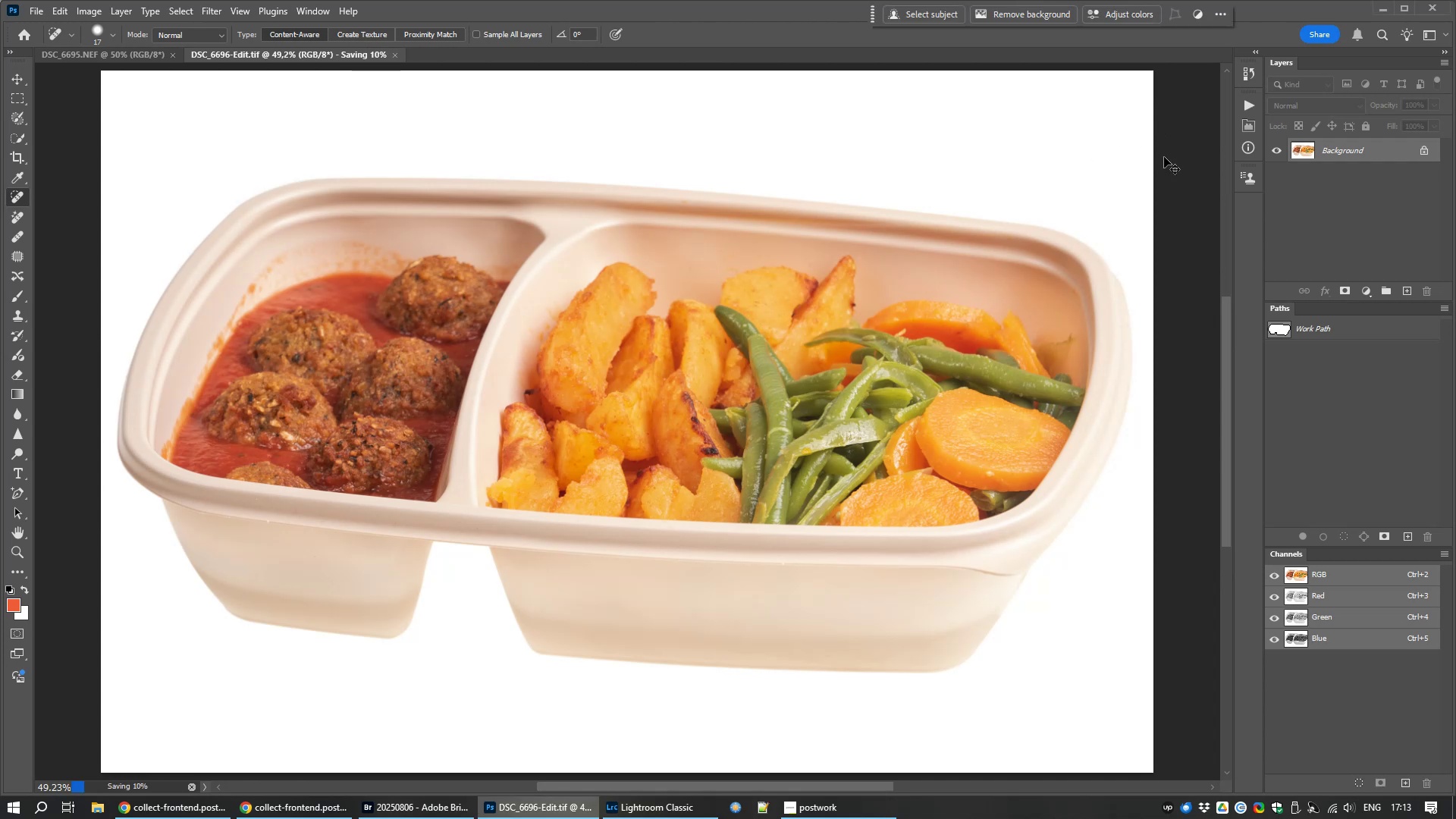 
key(Control+W)
 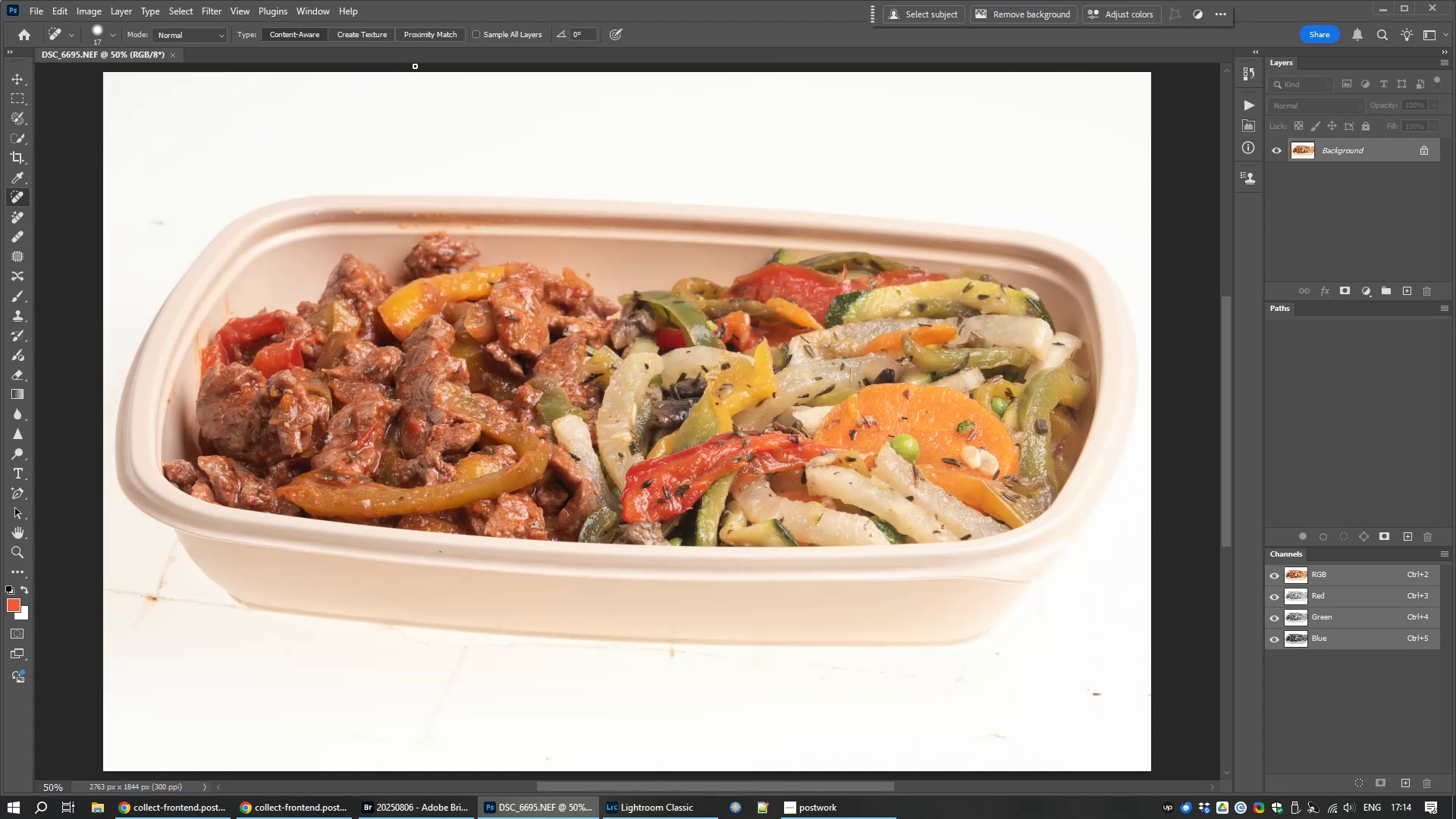 
wait(13.86)
 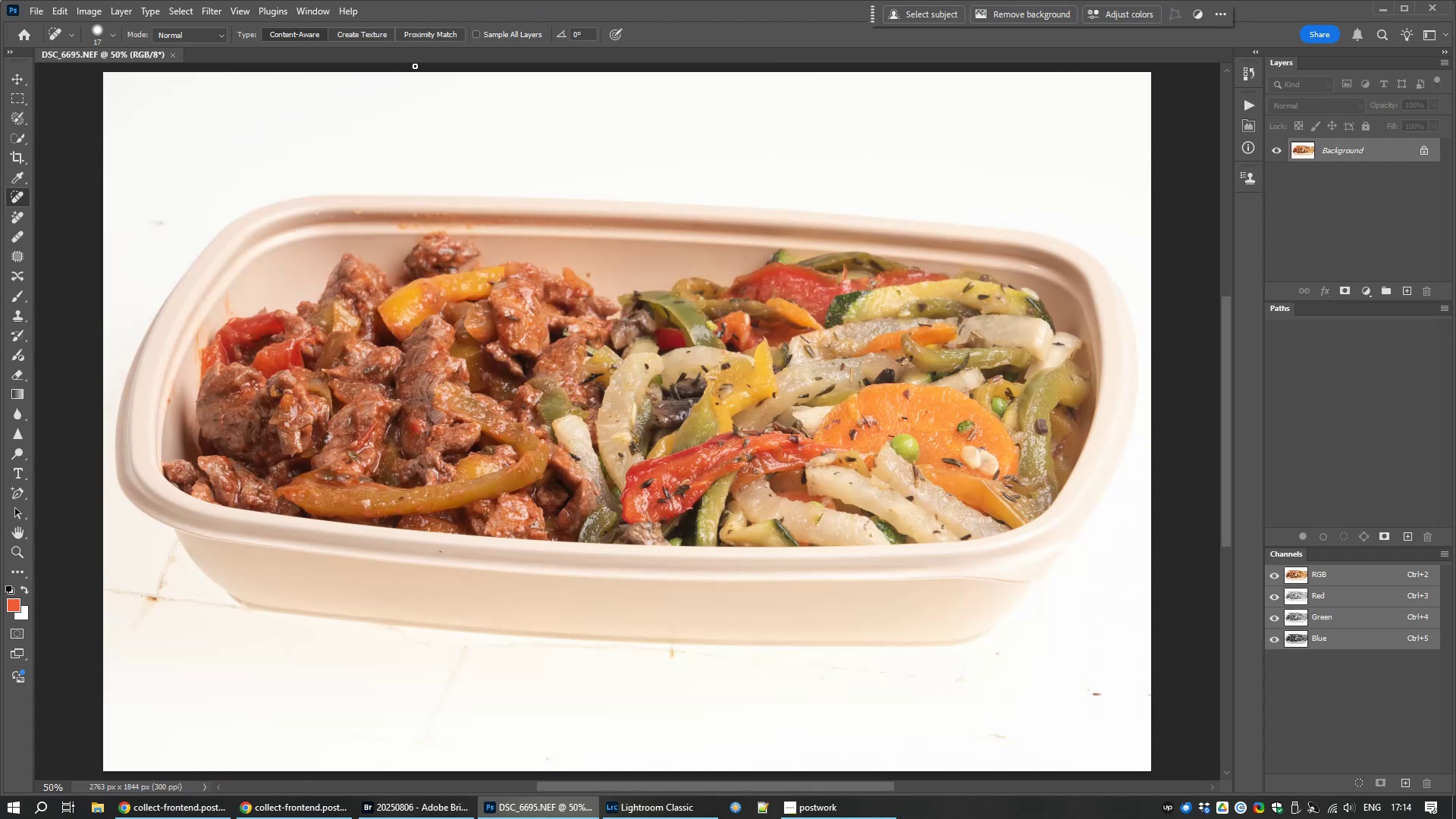 
type(pp)
 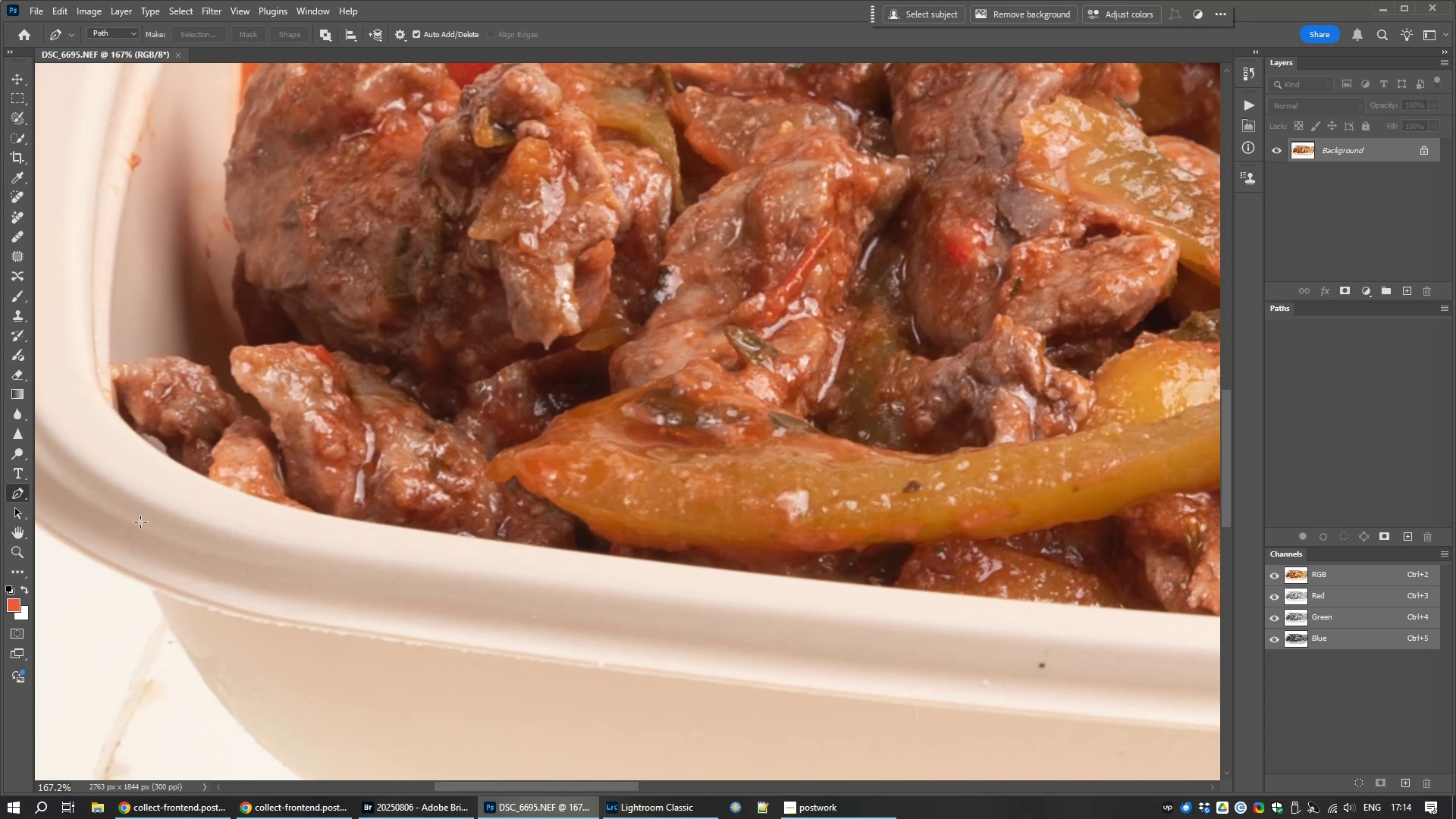 
scroll: coordinate [140, 522], scroll_direction: up, amount: 13.0
 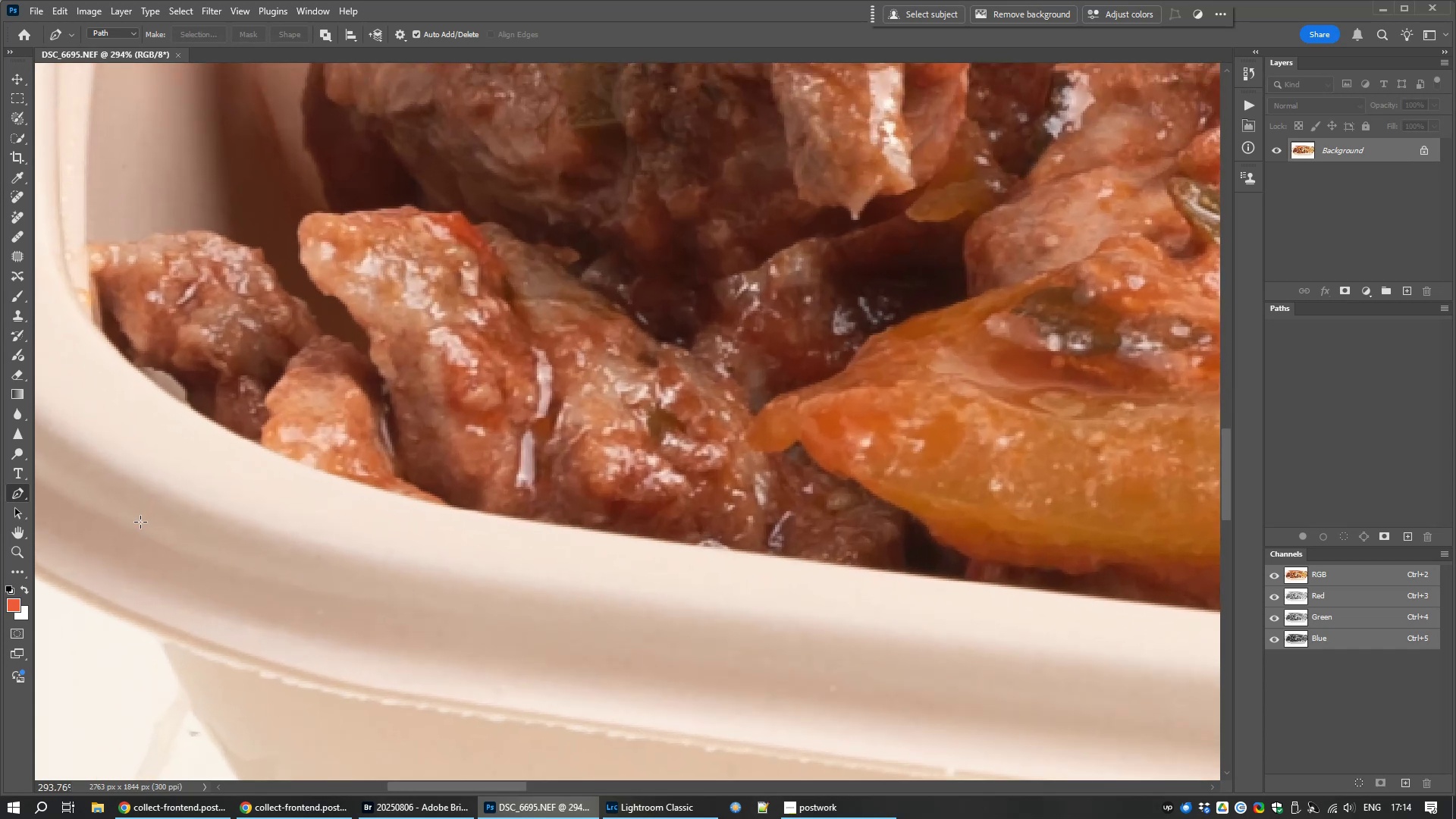 
hold_key(key=Space, duration=1.13)
 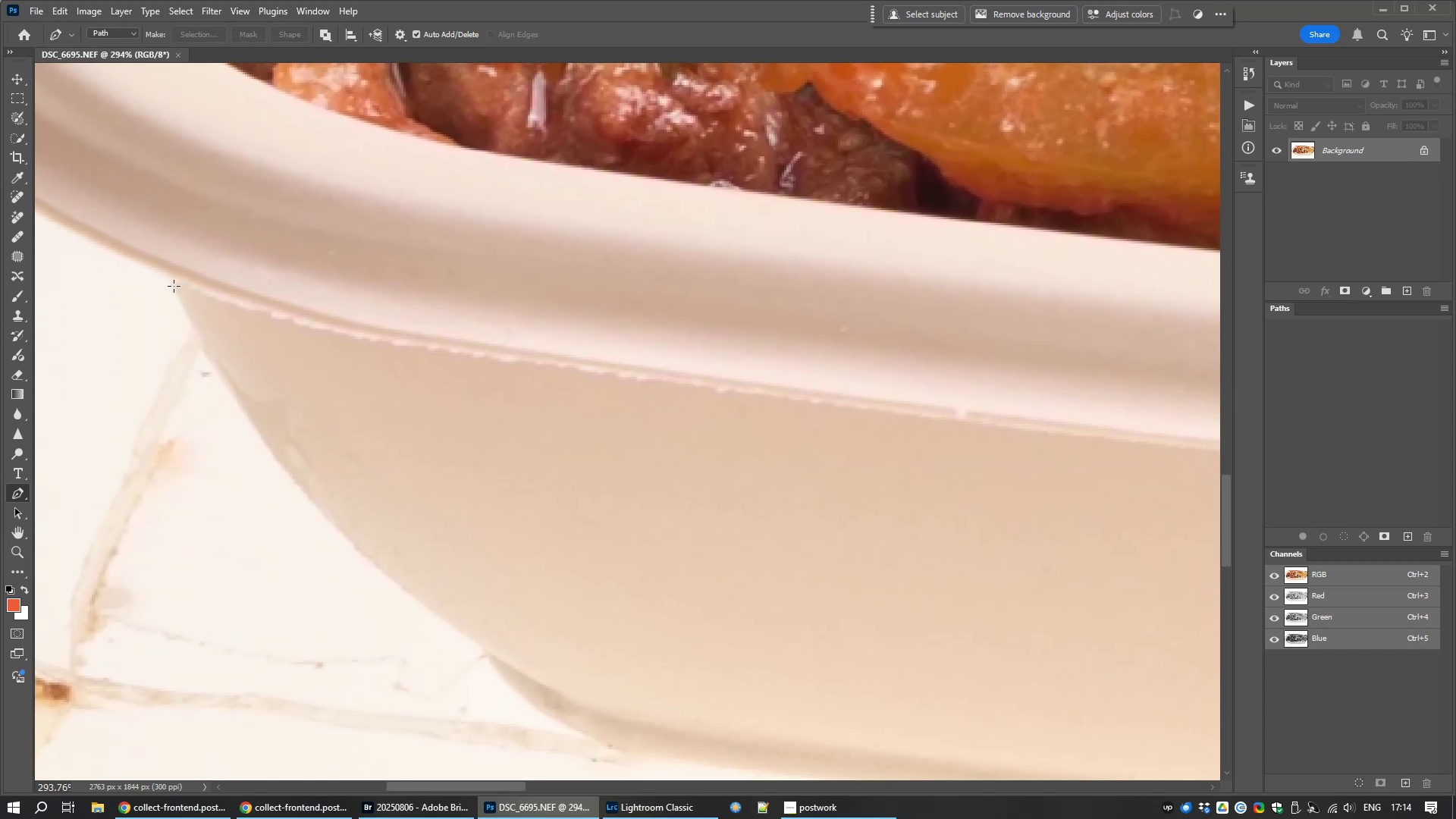 
scroll: coordinate [162, 290], scroll_direction: up, amount: 9.0
 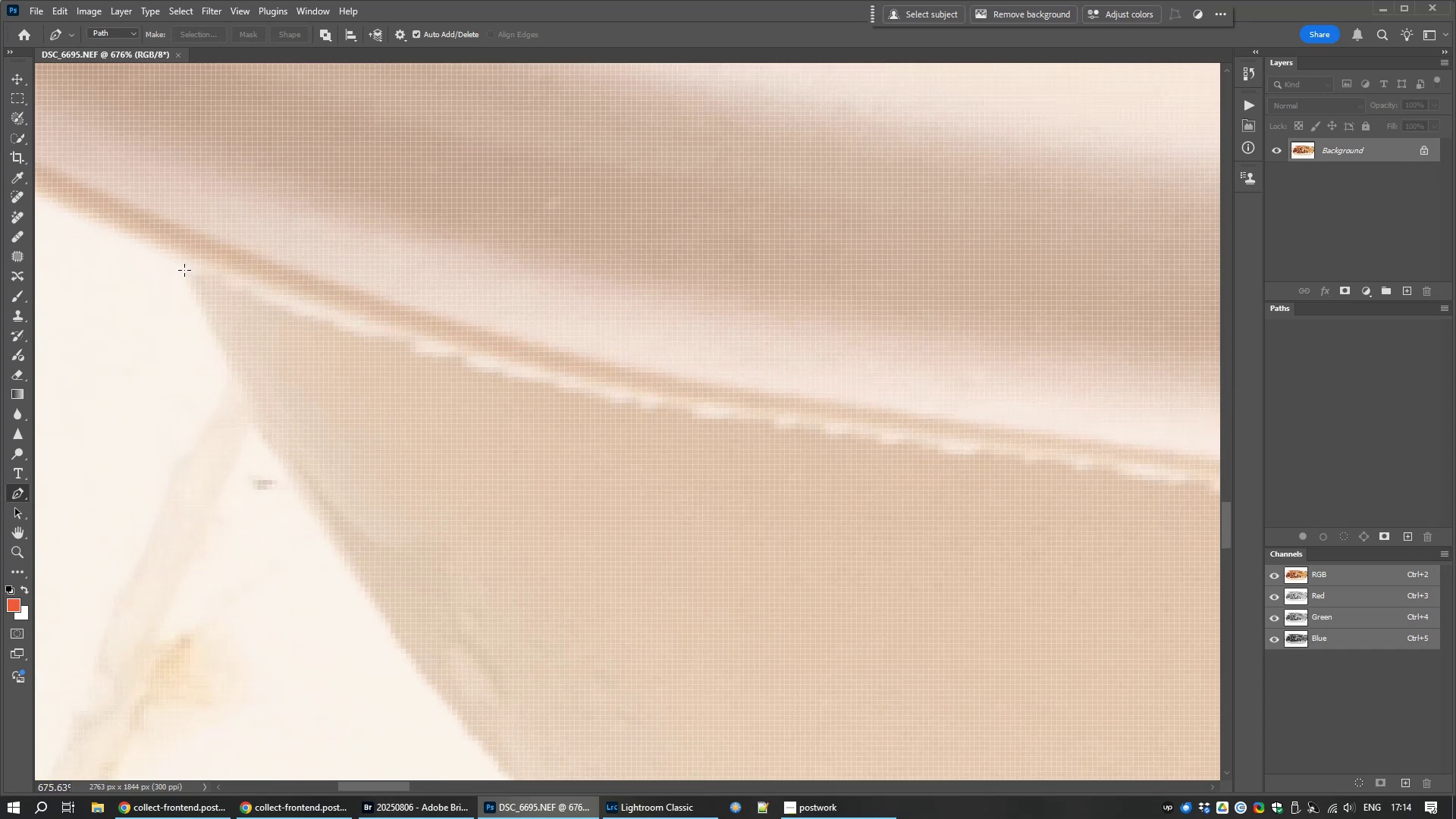 
left_click([184, 270])
 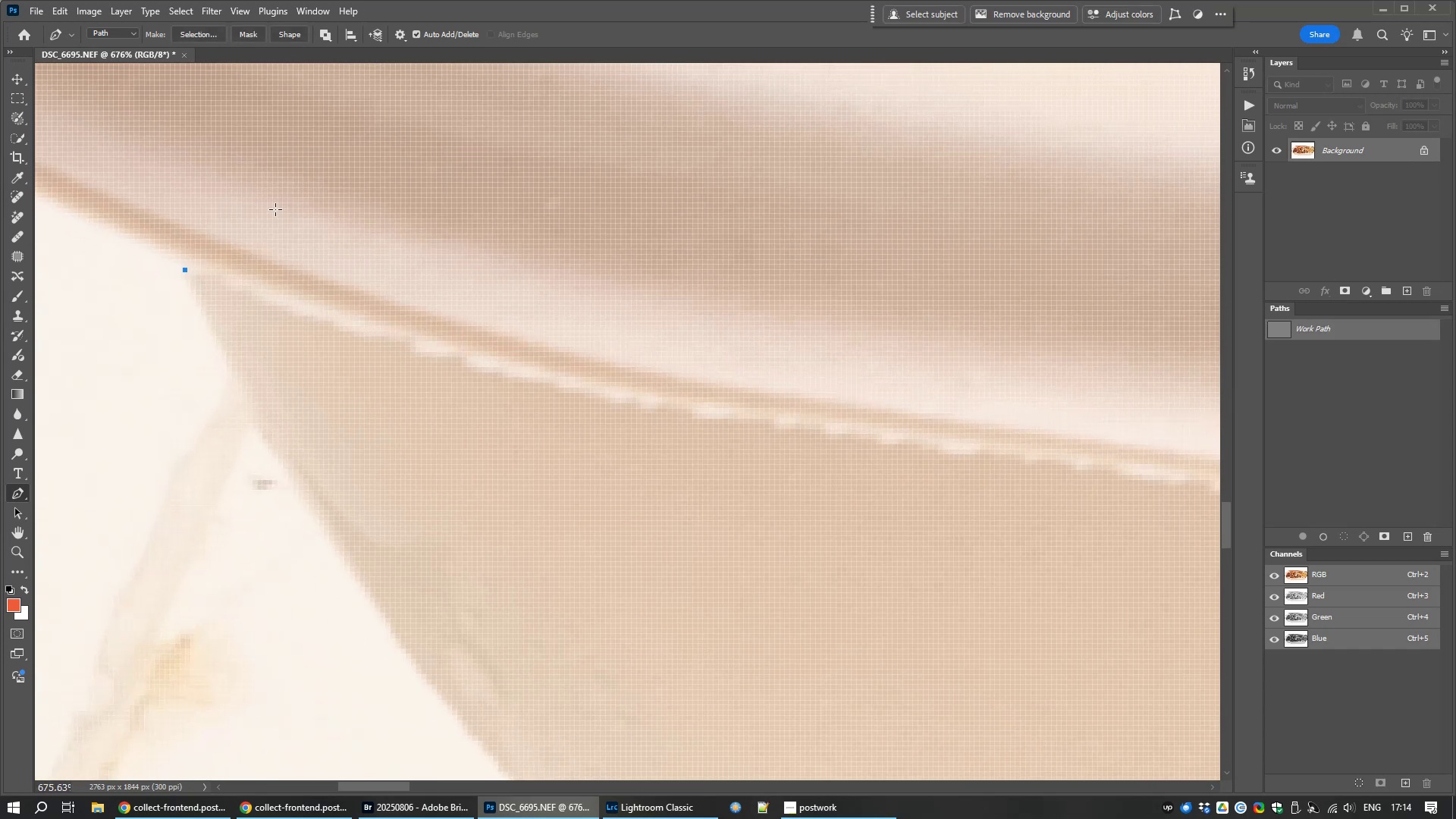 
scroll: coordinate [270, 220], scroll_direction: down, amount: 12.0
 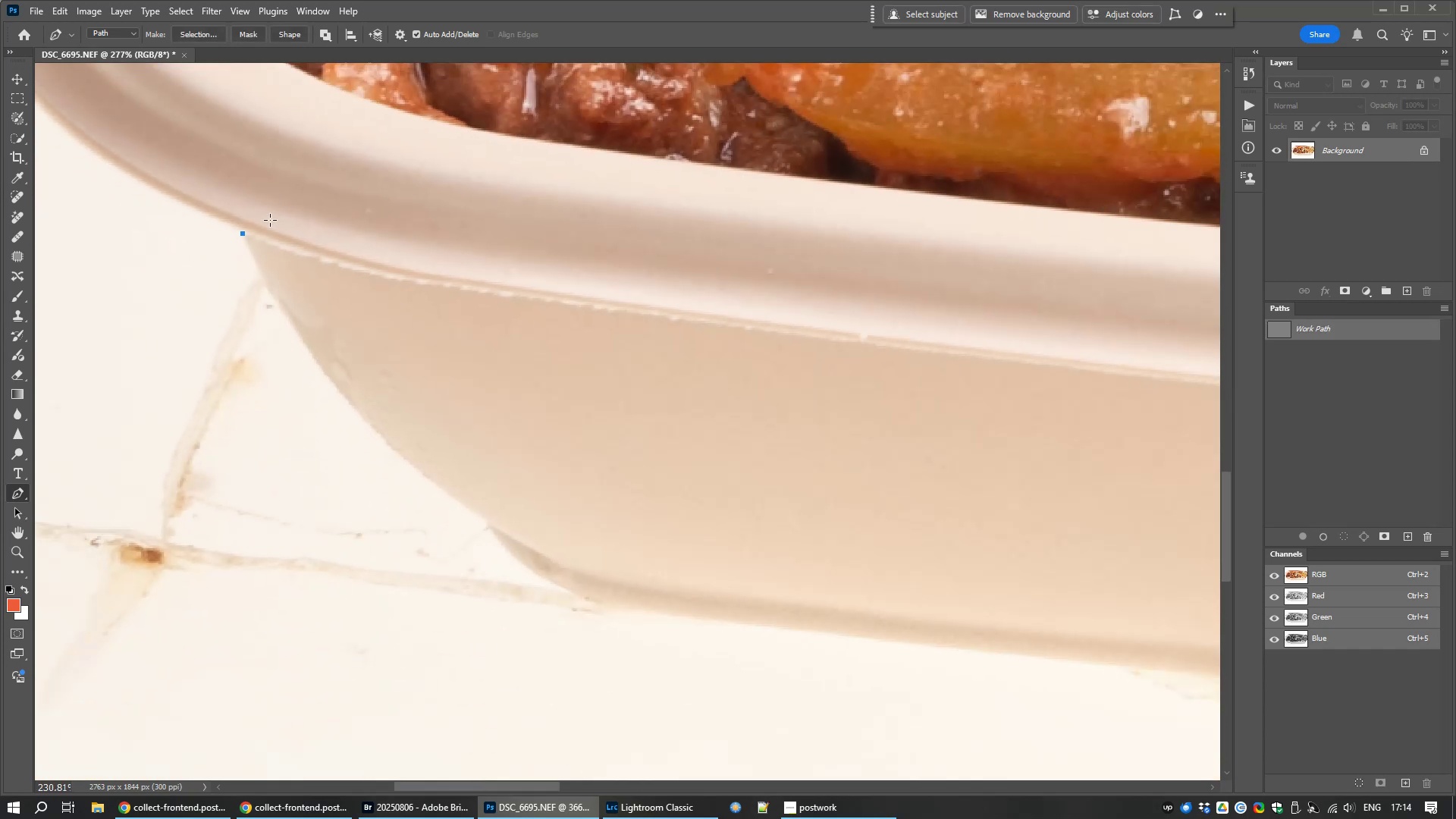 
hold_key(key=Space, duration=1.06)
 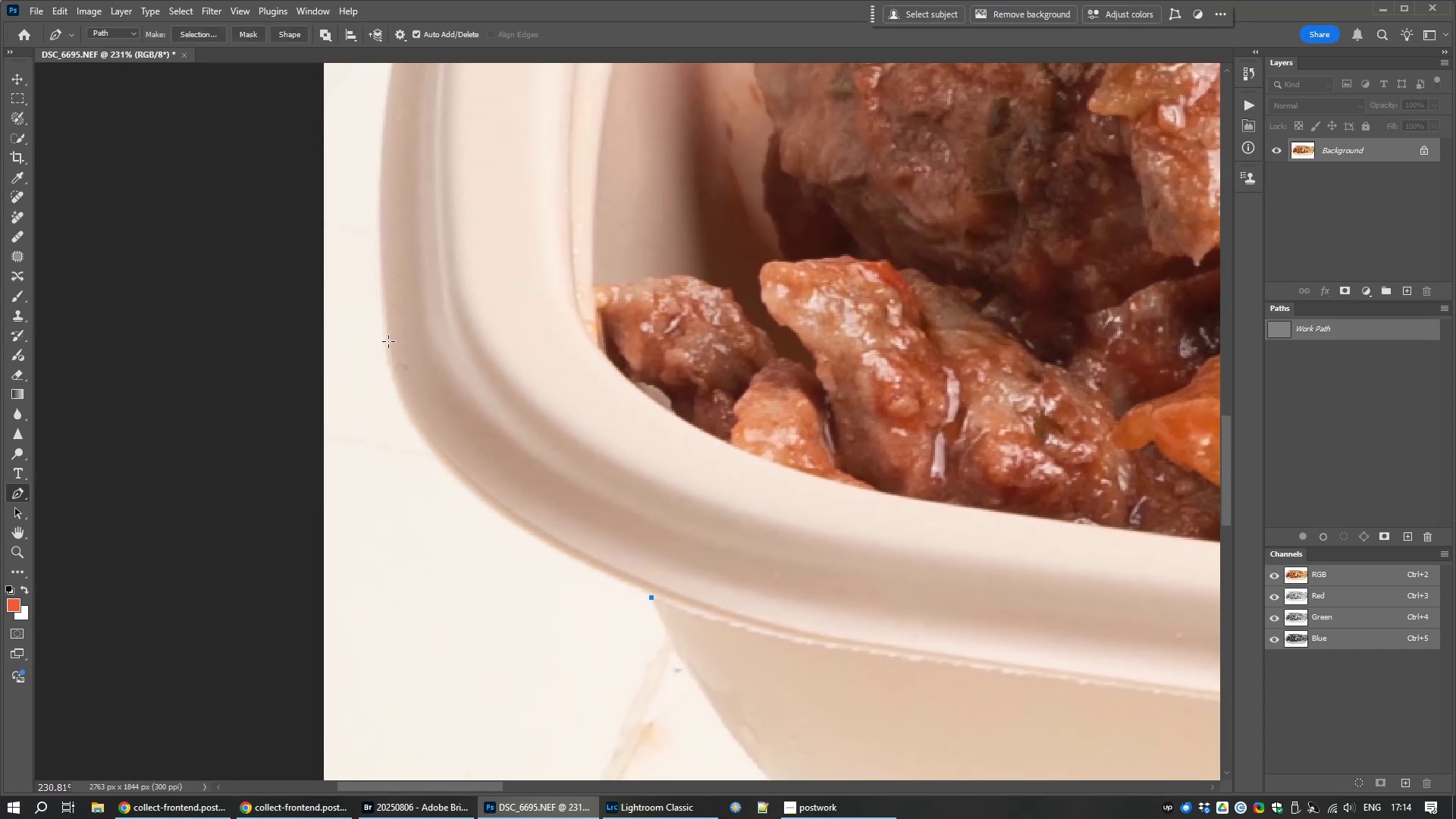 
left_click([388, 341])
 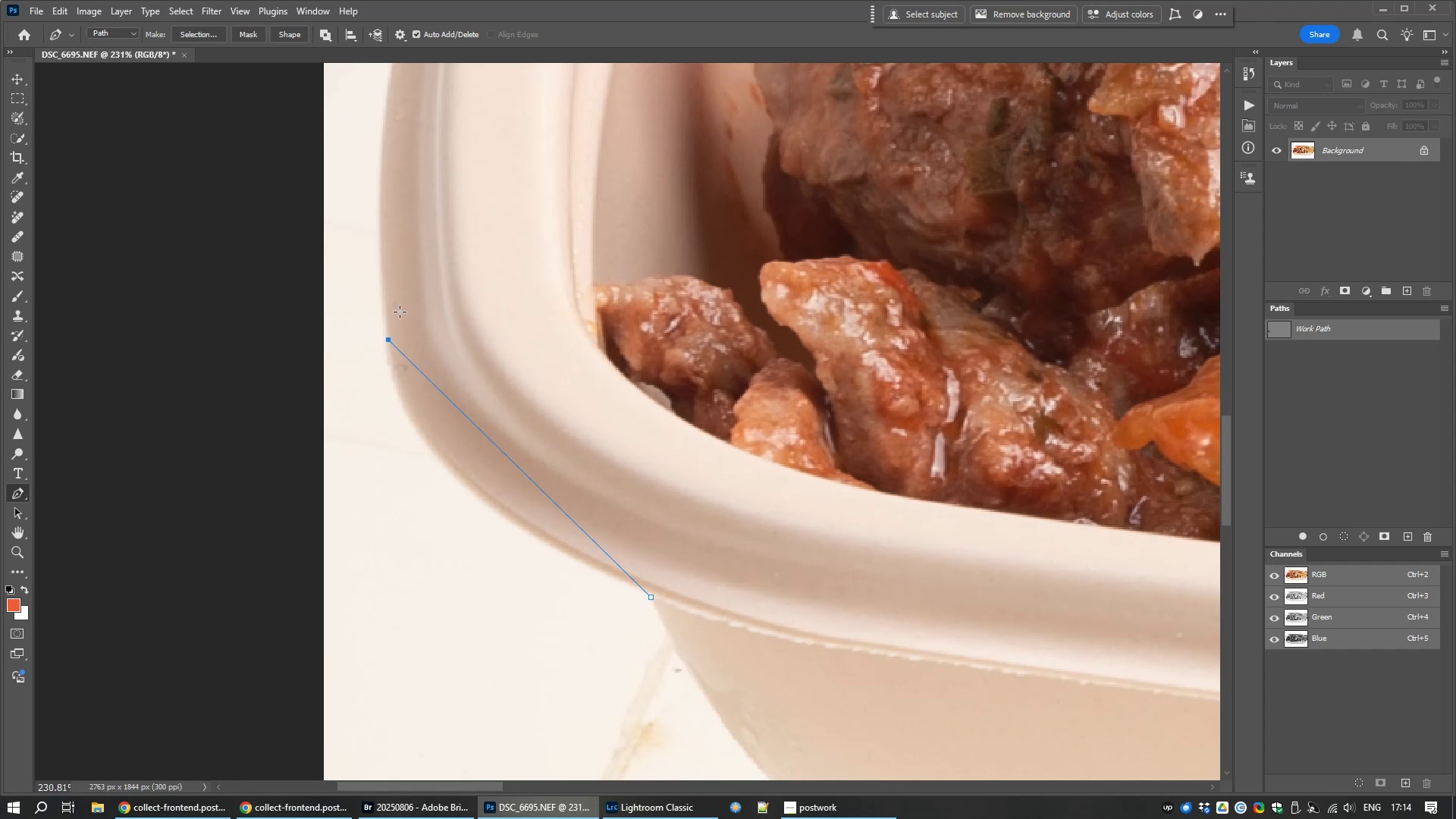 
hold_key(key=Space, duration=1.52)
 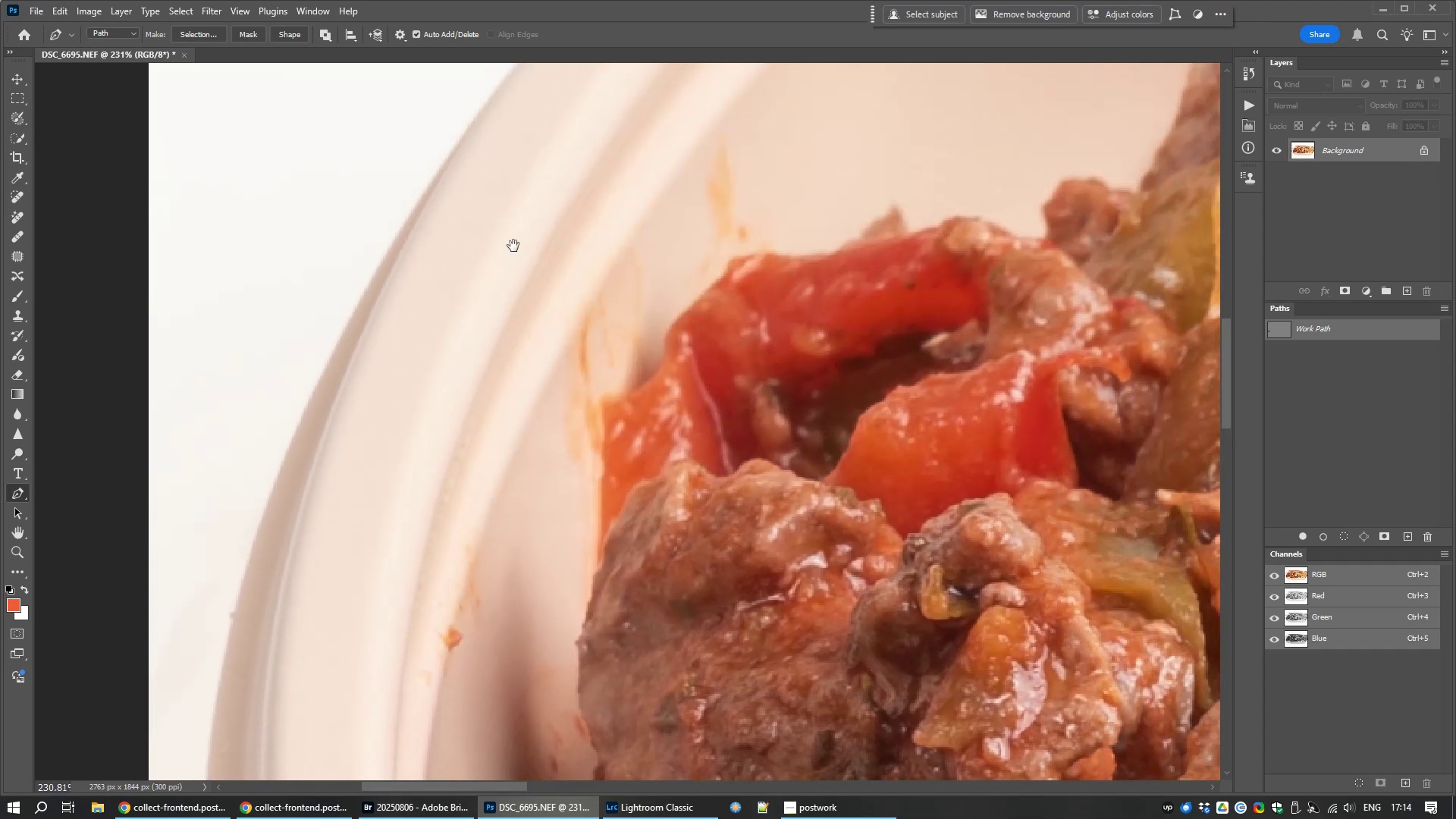 
hold_key(key=Space, duration=1.52)
 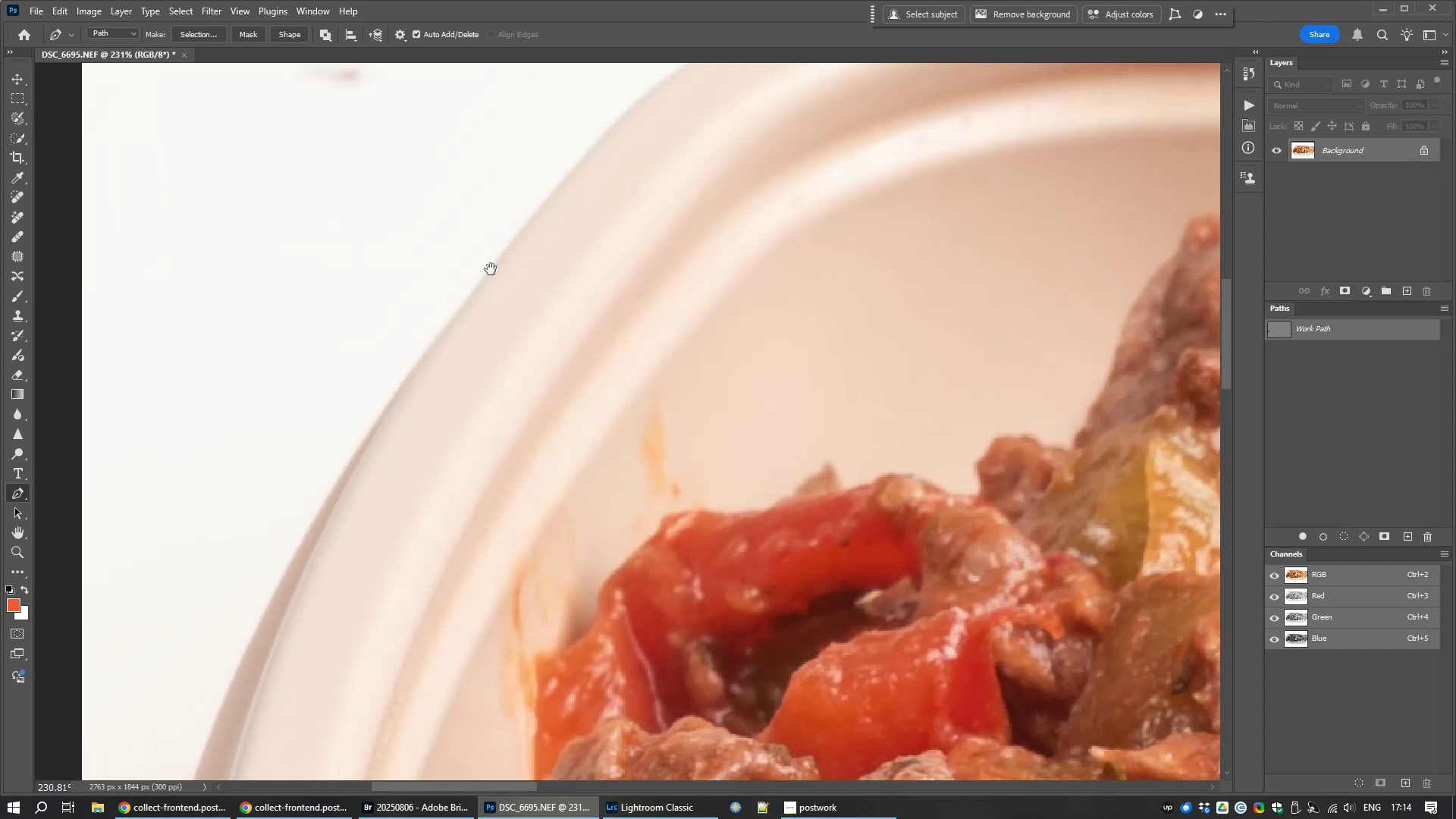 
key(Space)
 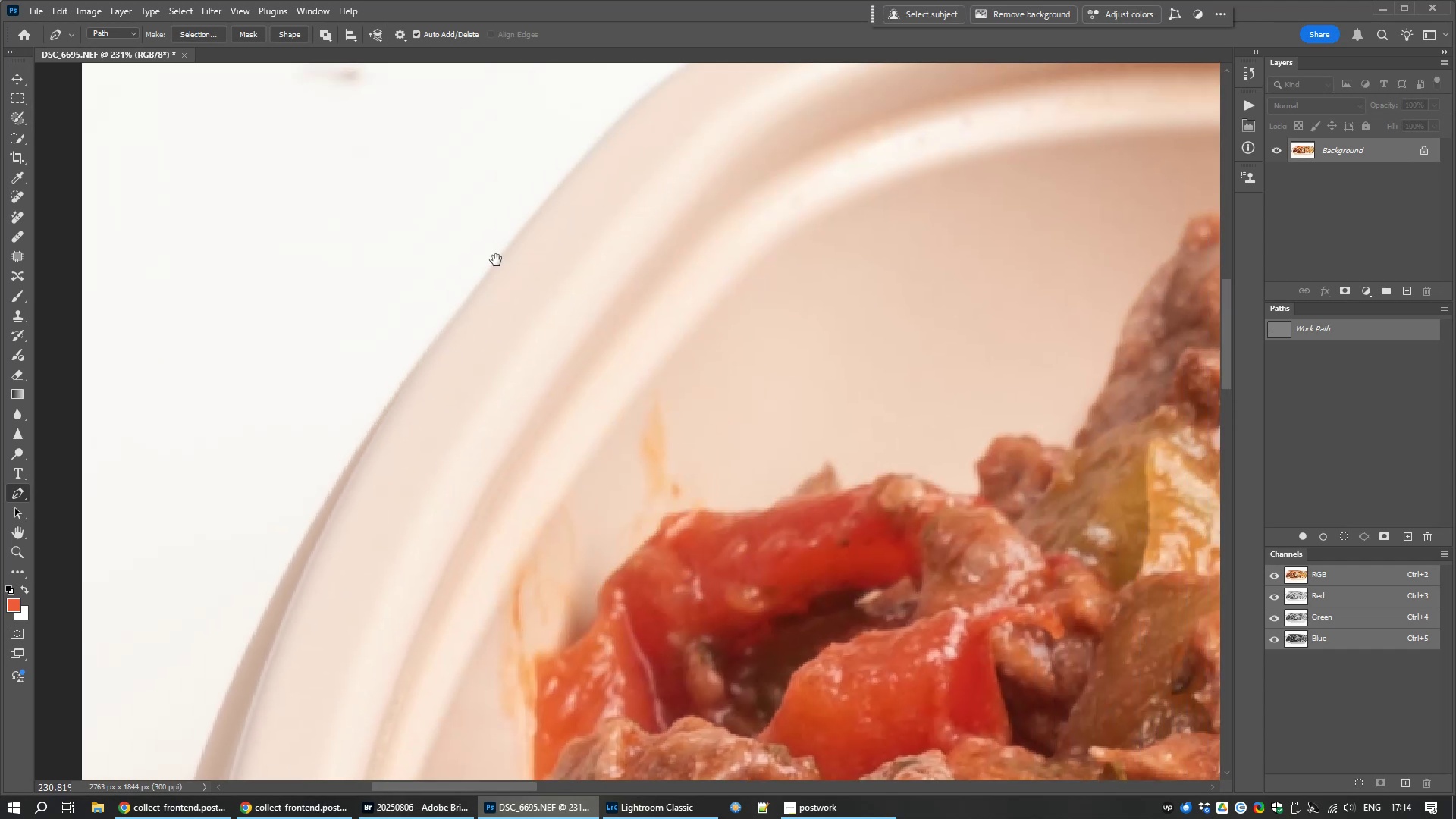 
key(Space)
 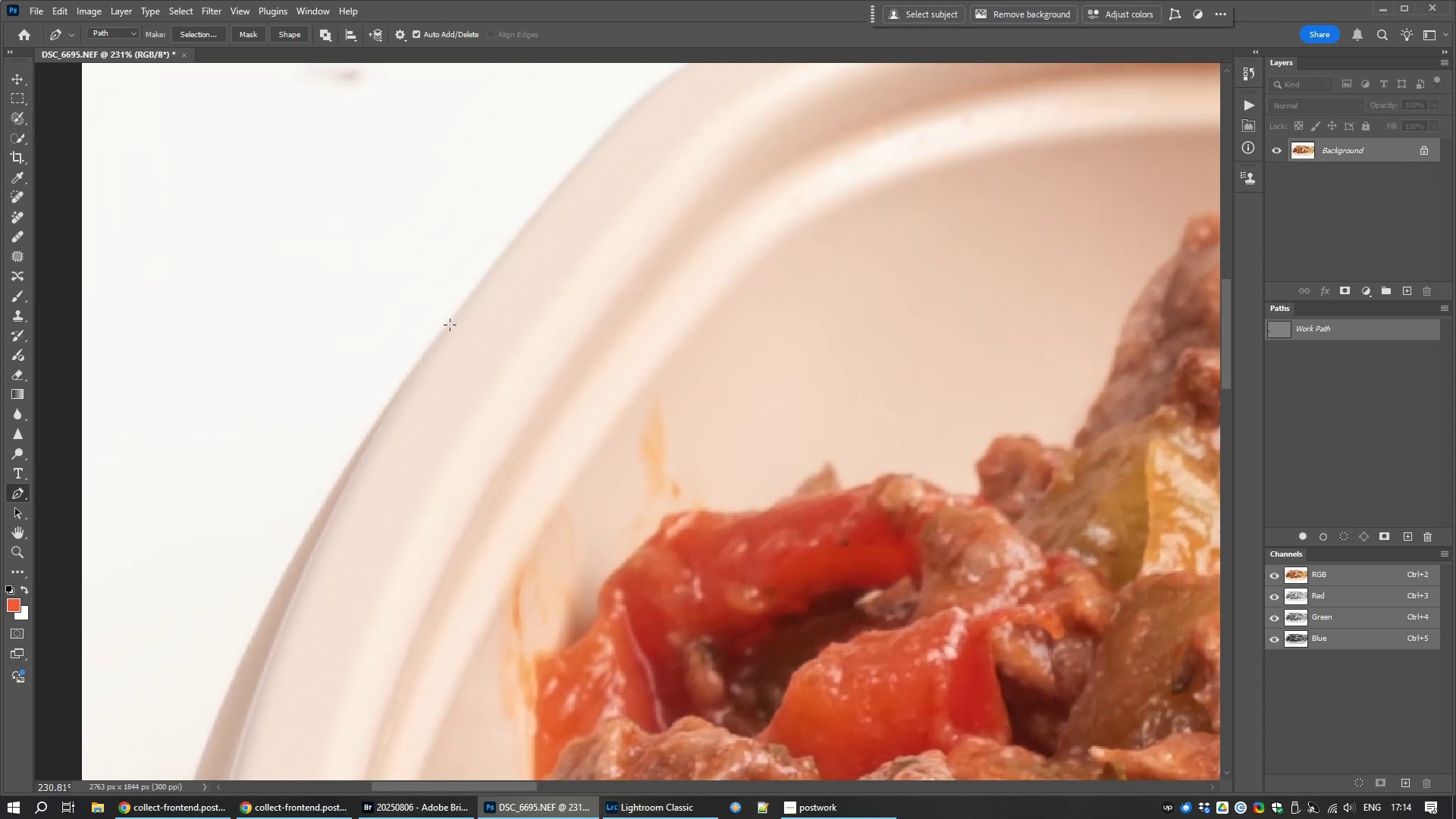 
left_click([450, 325])
 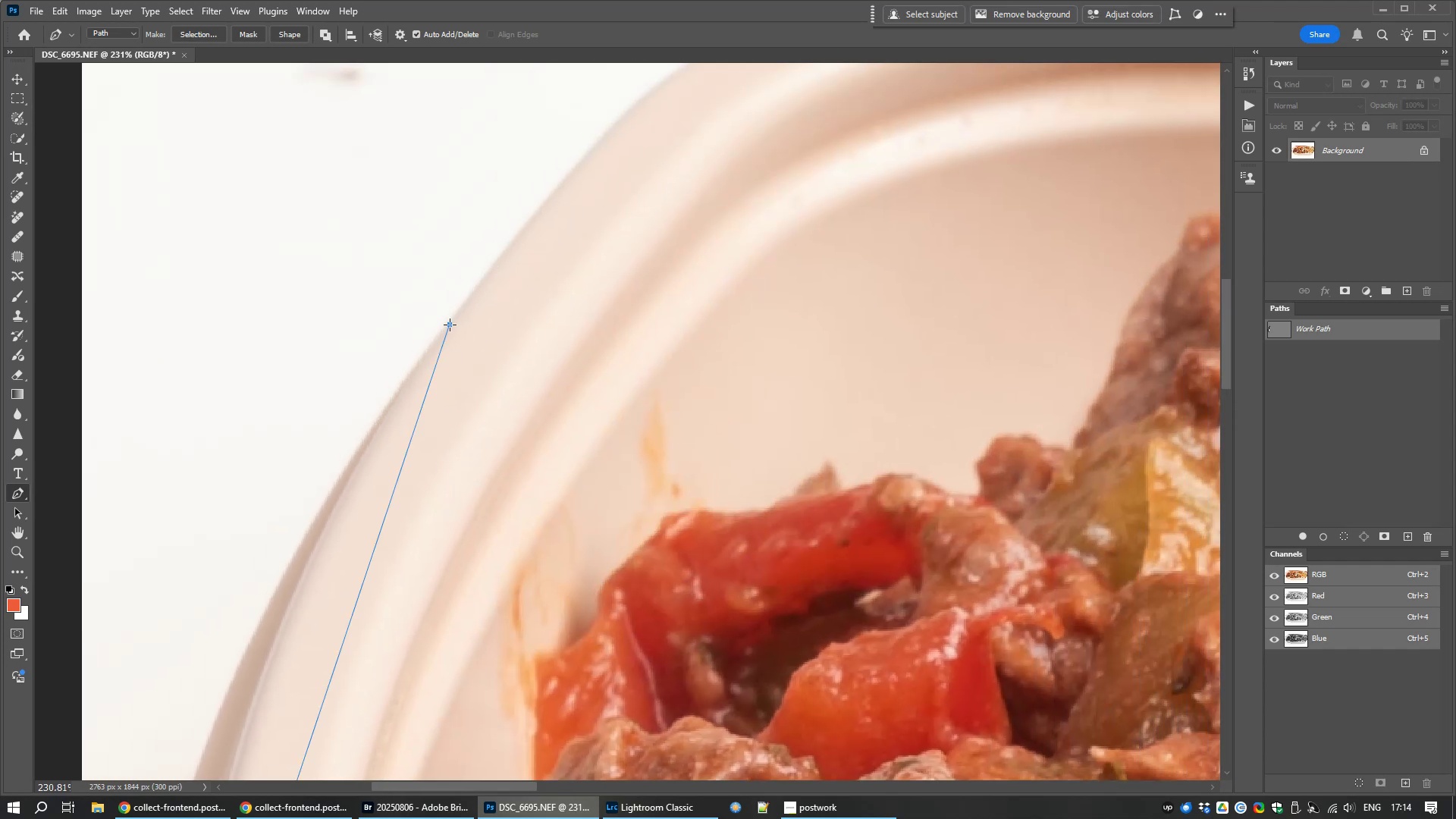 
hold_key(key=Space, duration=1.14)
 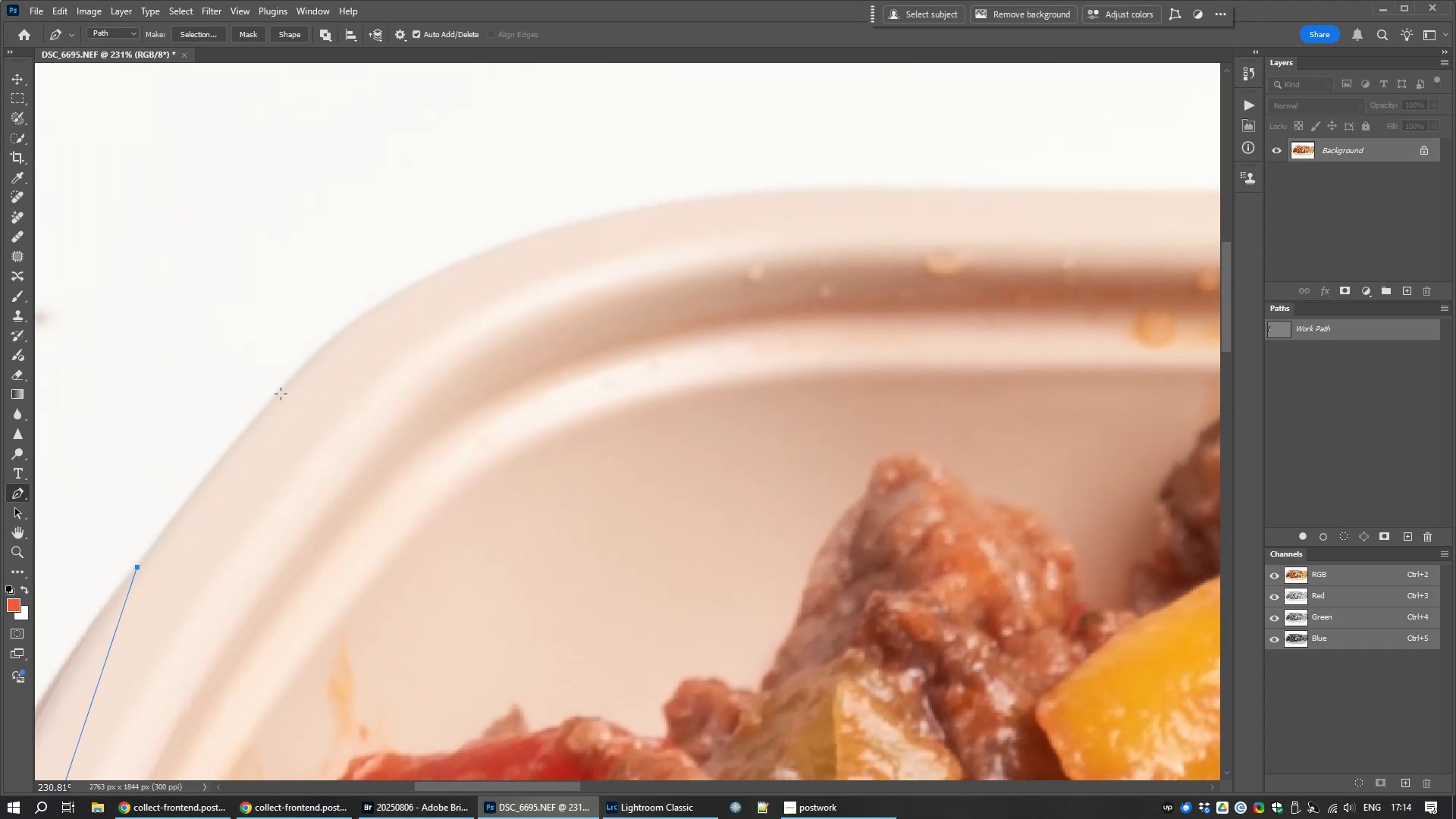 
left_click([281, 394])
 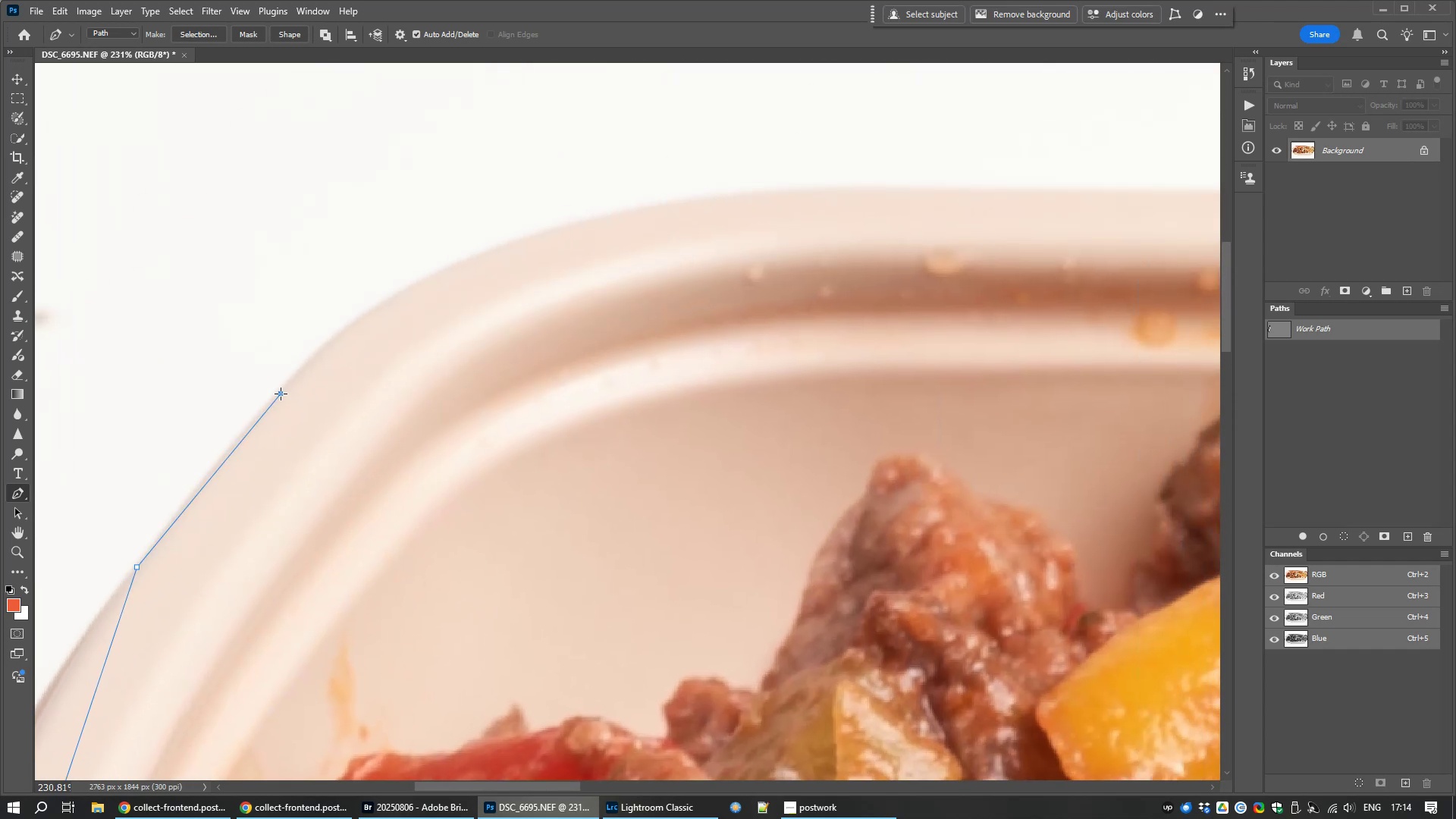 
hold_key(key=ControlLeft, duration=1.37)
 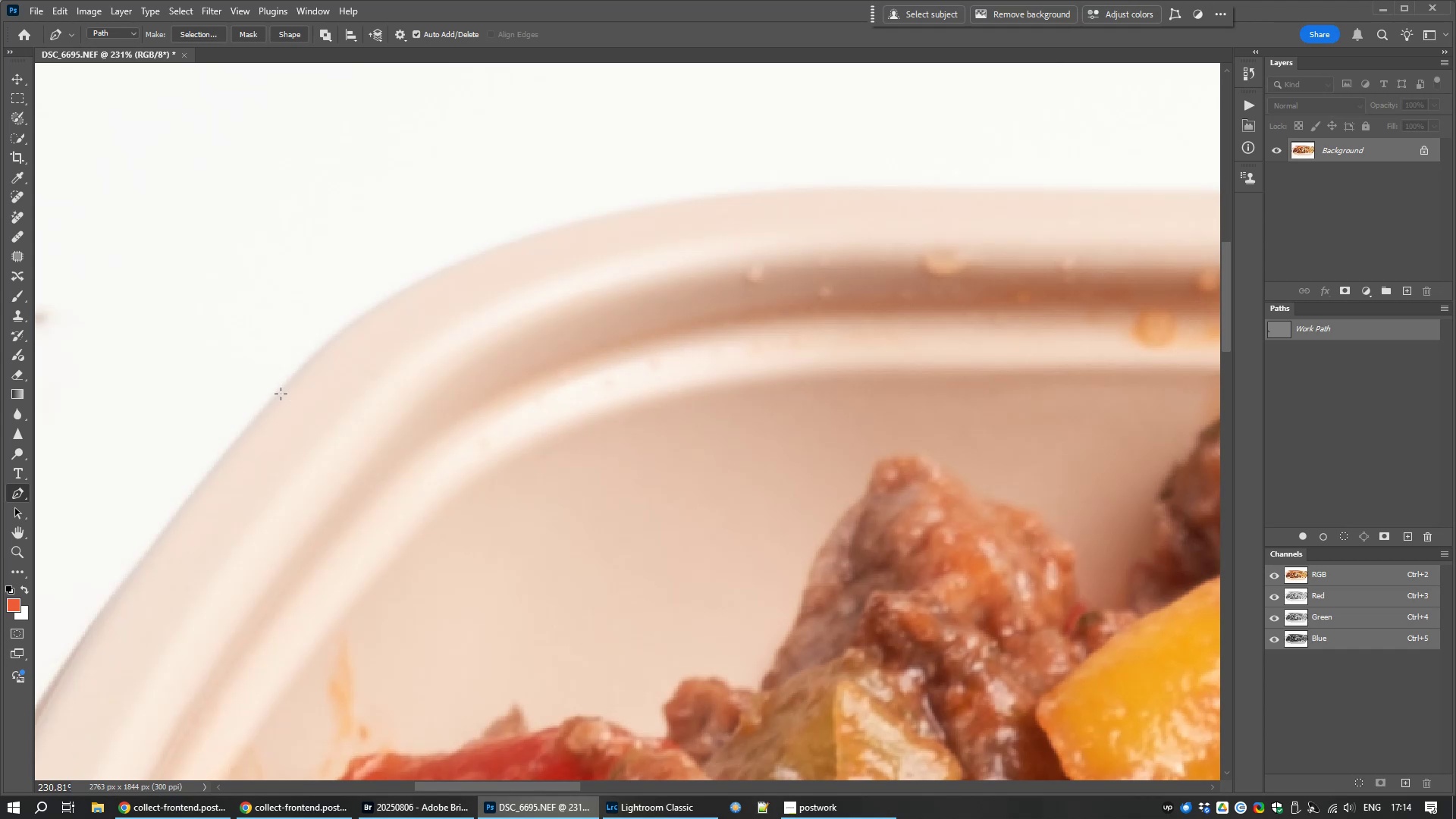 
hold_key(key=Z, duration=0.59)
 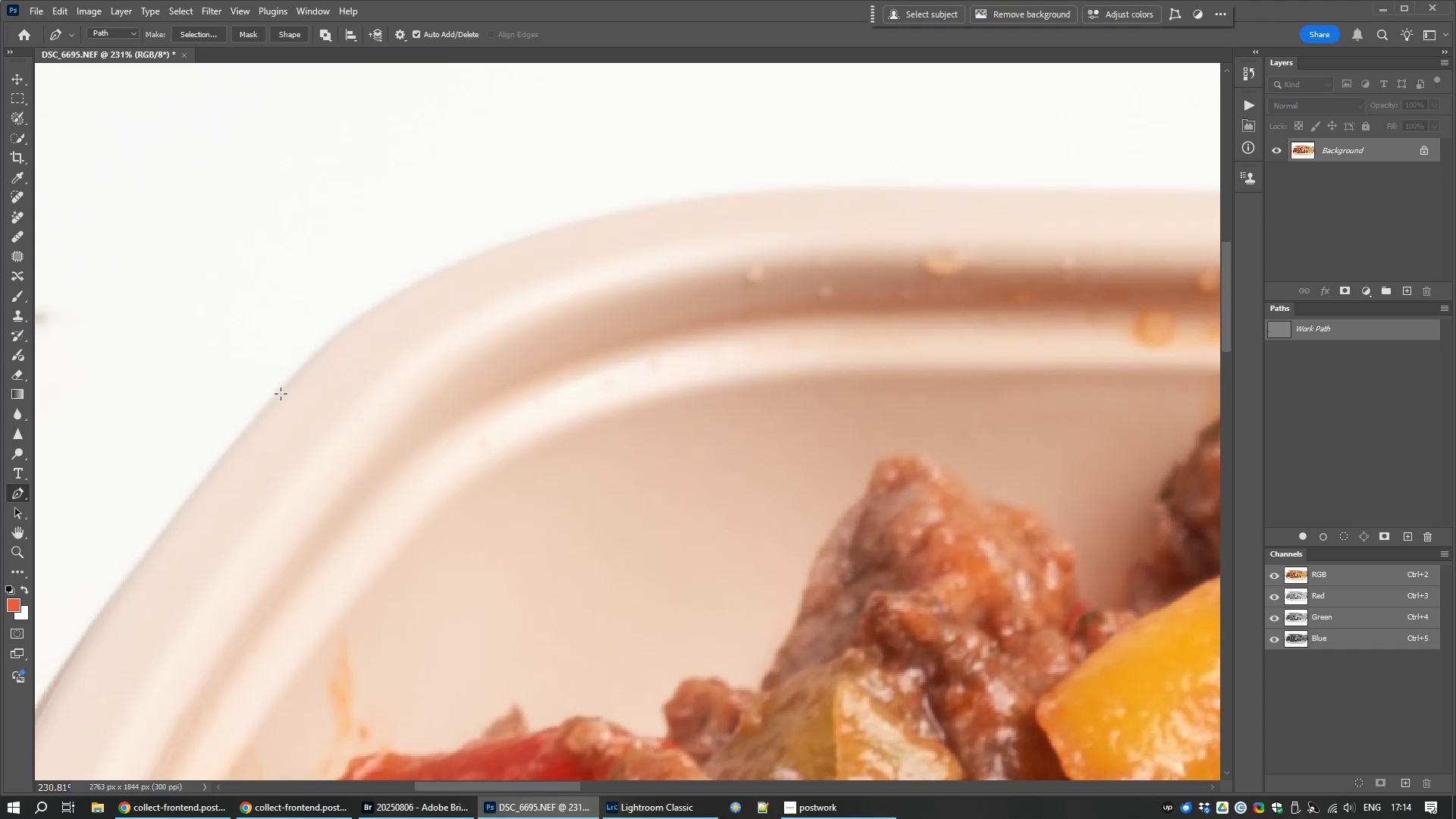 
left_click([281, 394])
 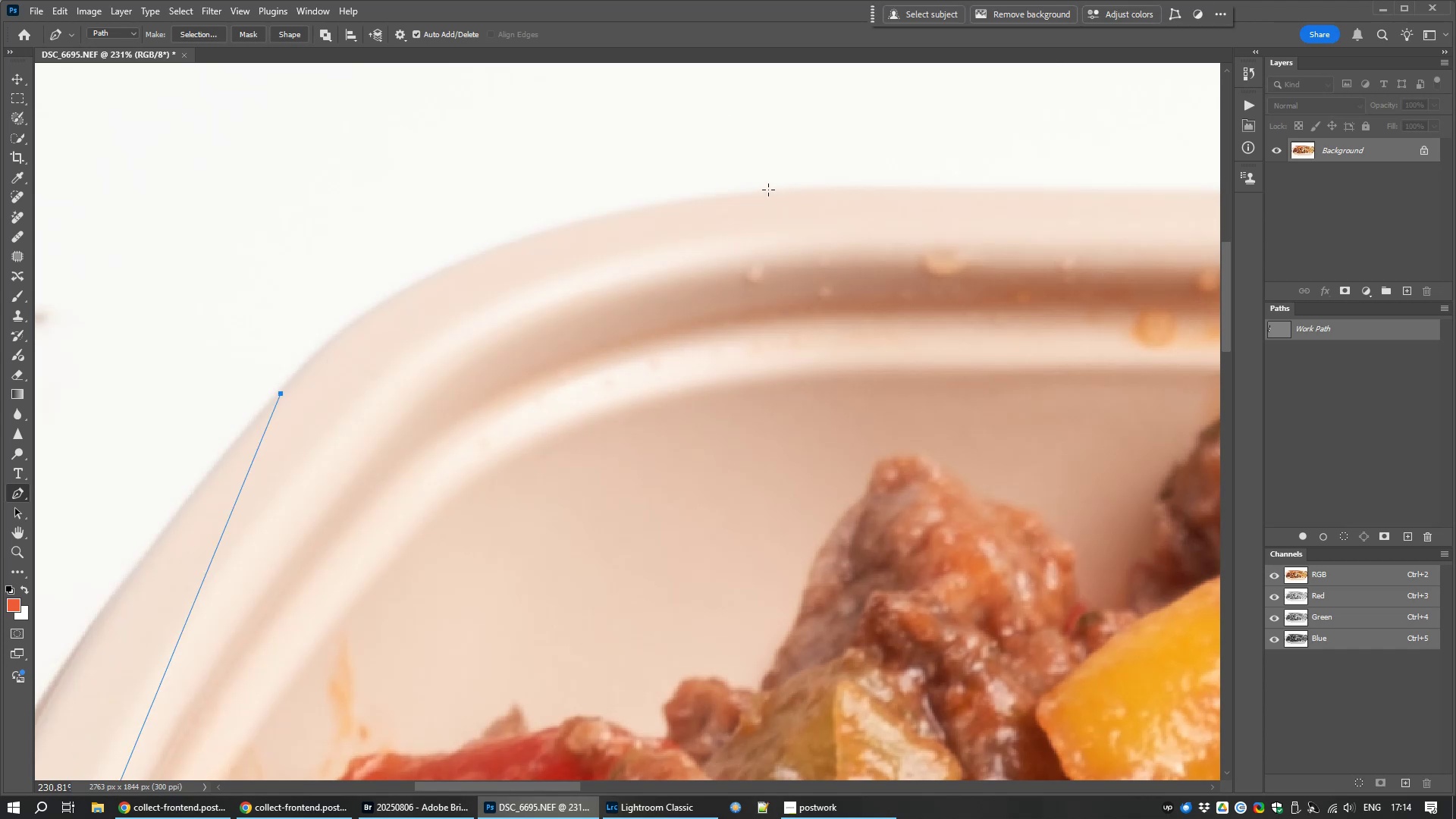 
left_click([768, 189])
 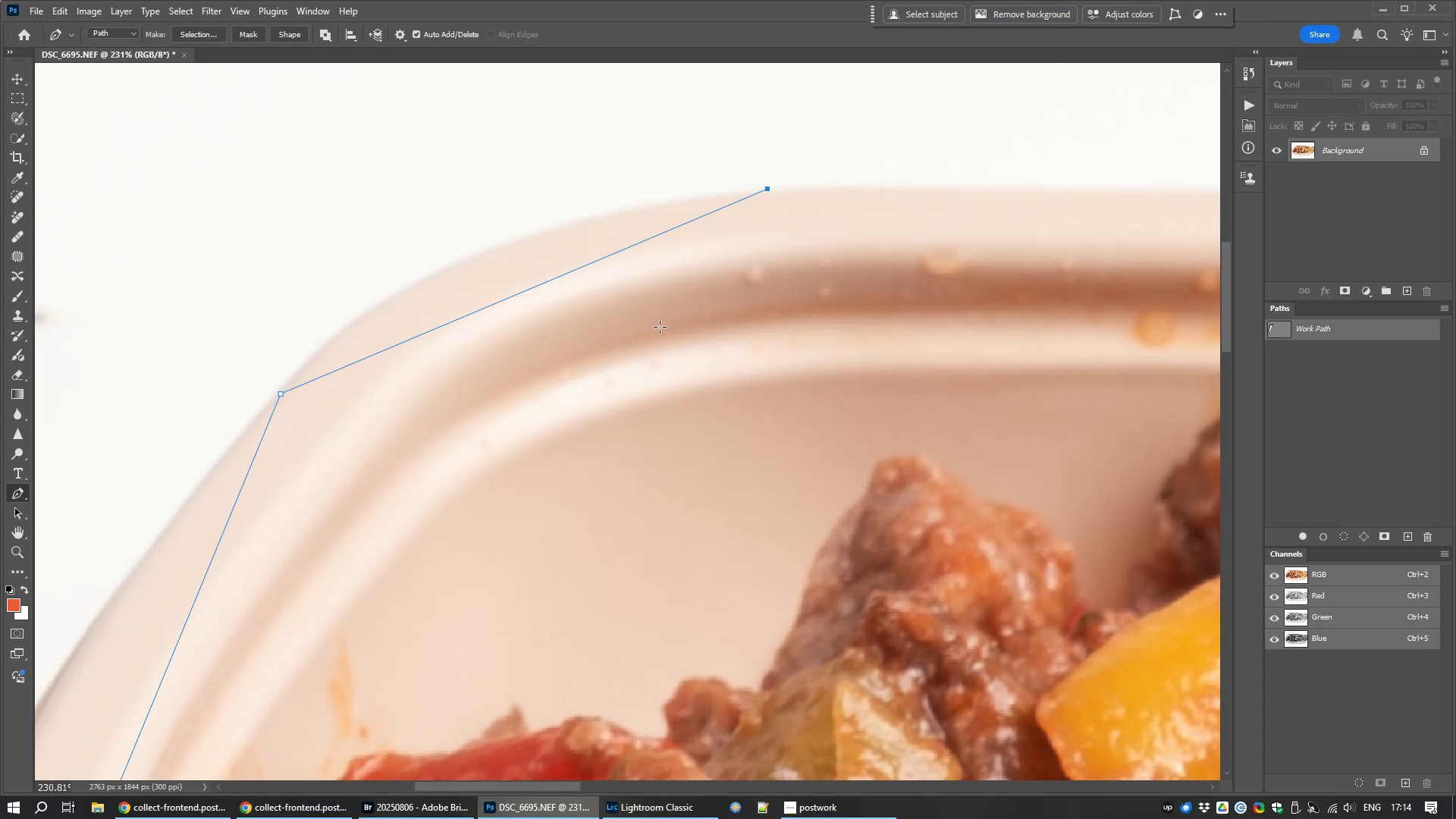 
hold_key(key=Space, duration=1.03)
 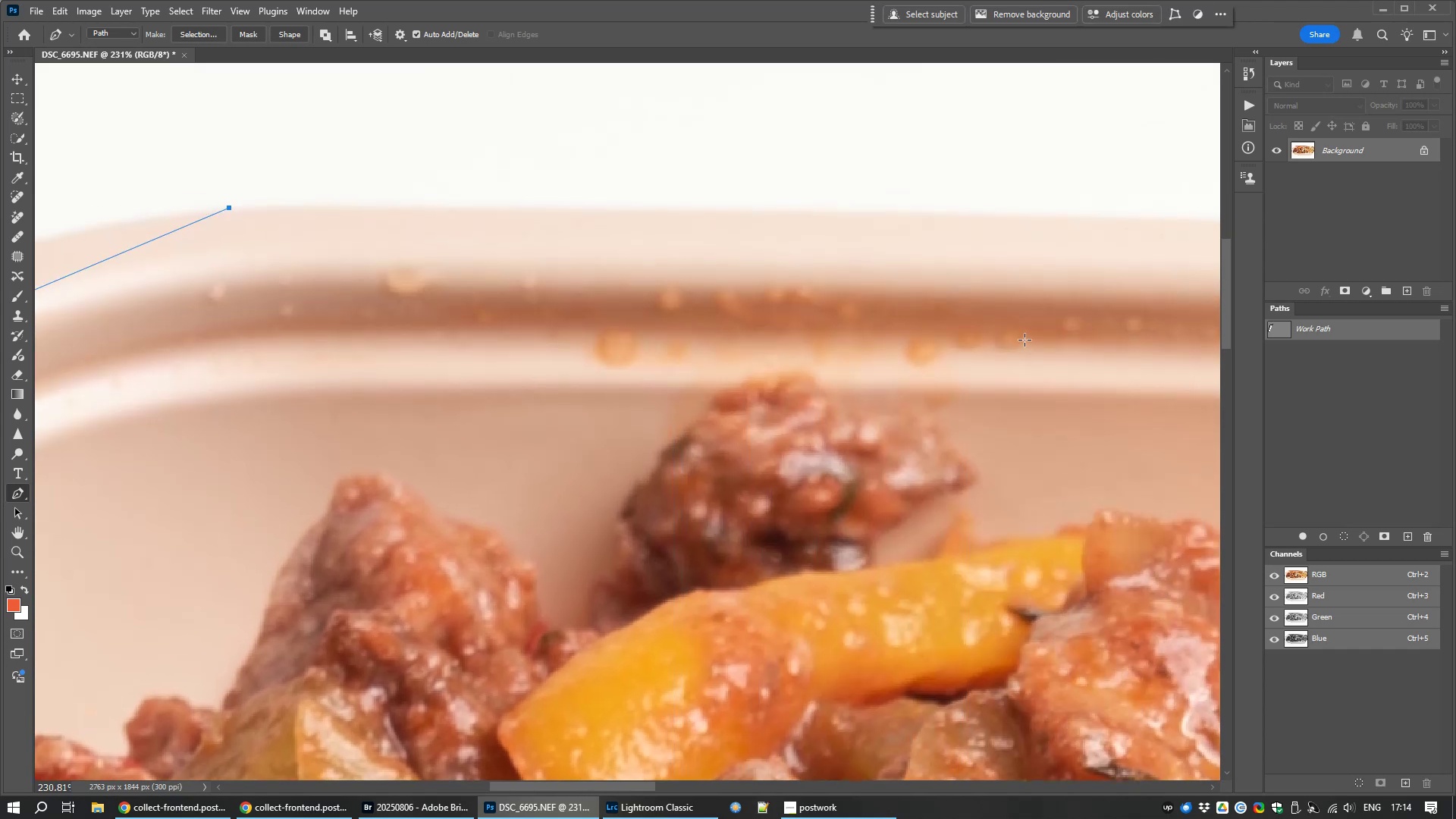 
scroll: coordinate [961, 371], scroll_direction: down, amount: 12.0
 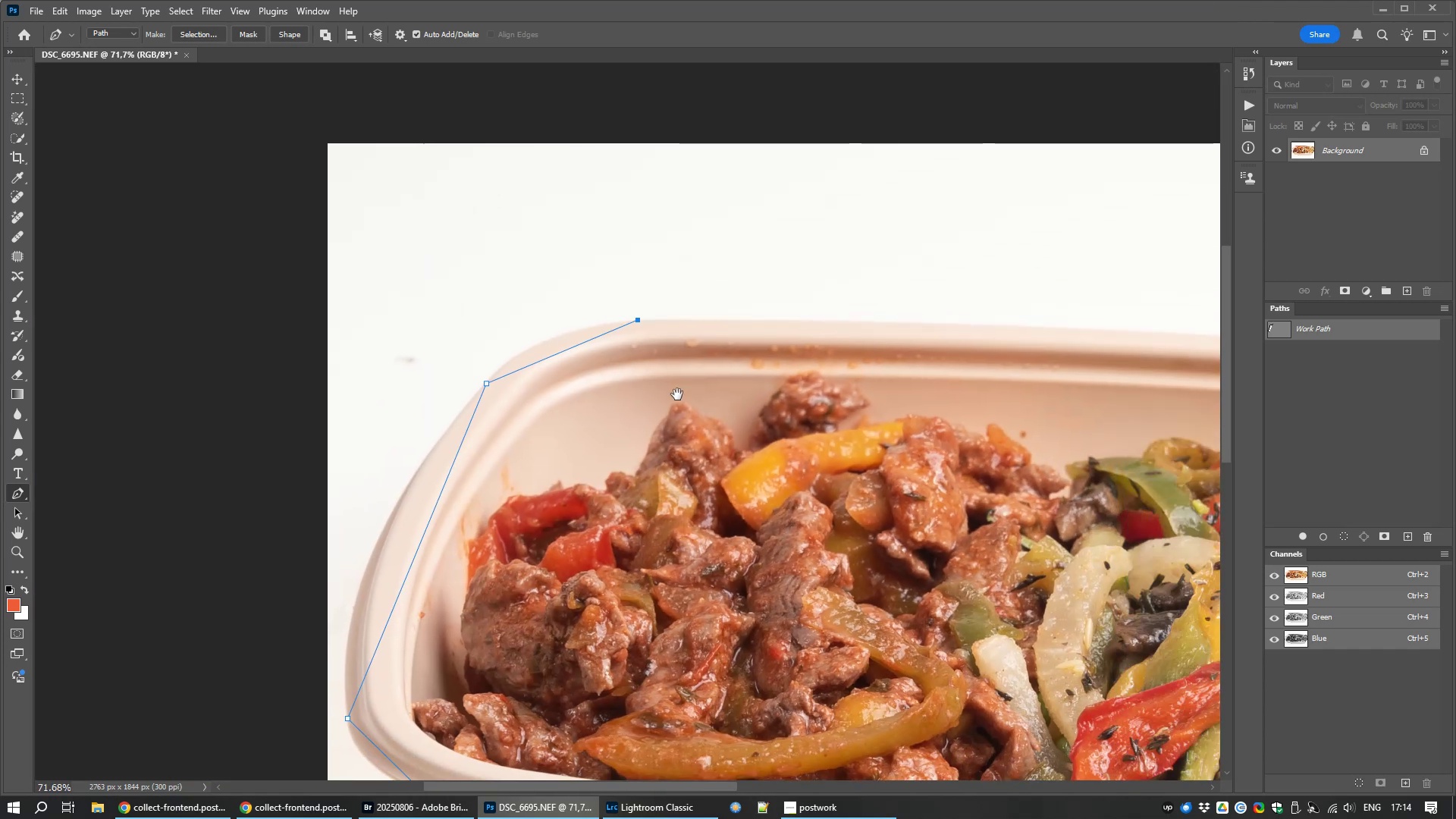 
hold_key(key=Space, duration=1.39)
 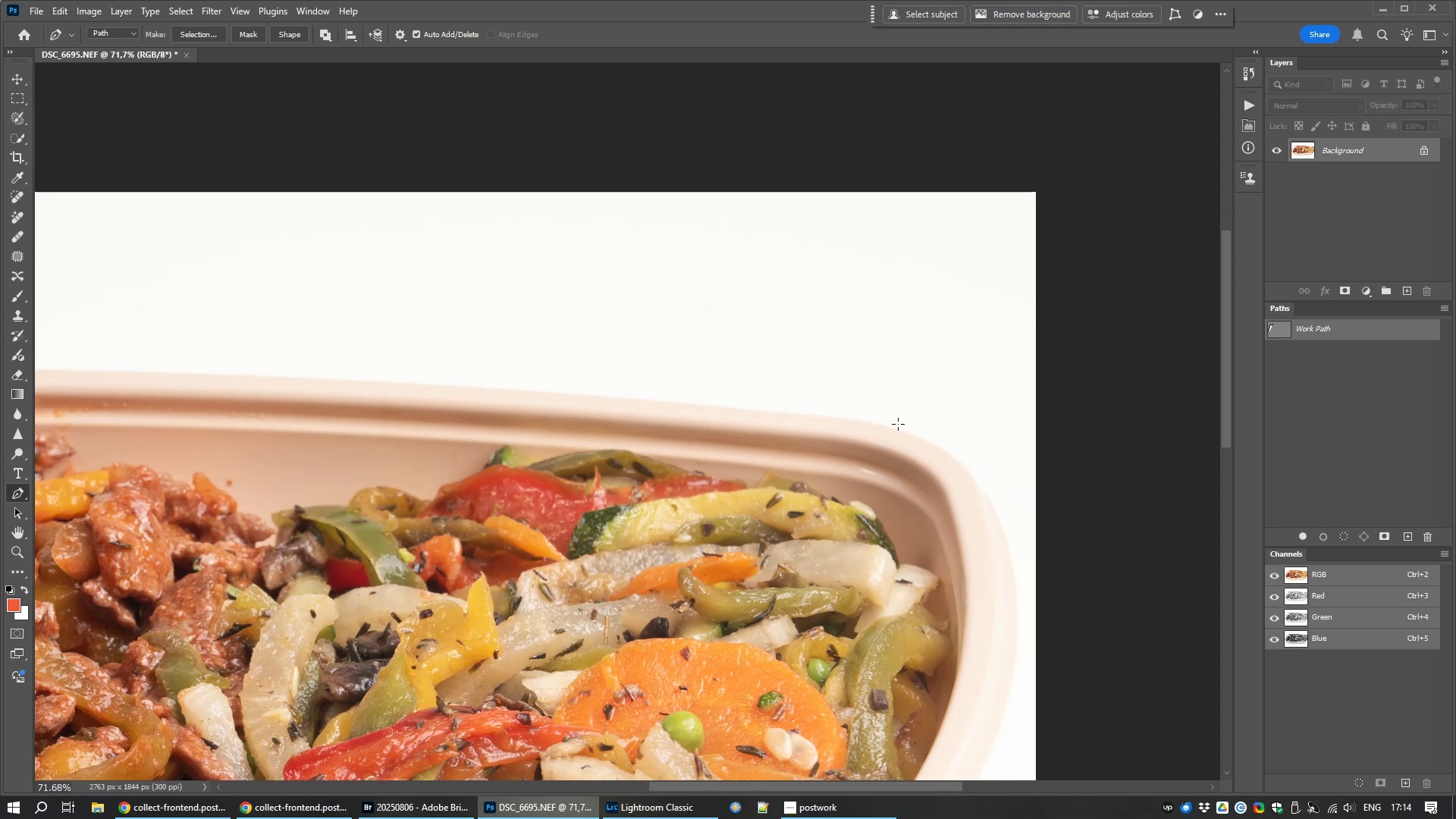 
scroll: coordinate [889, 414], scroll_direction: up, amount: 14.0
 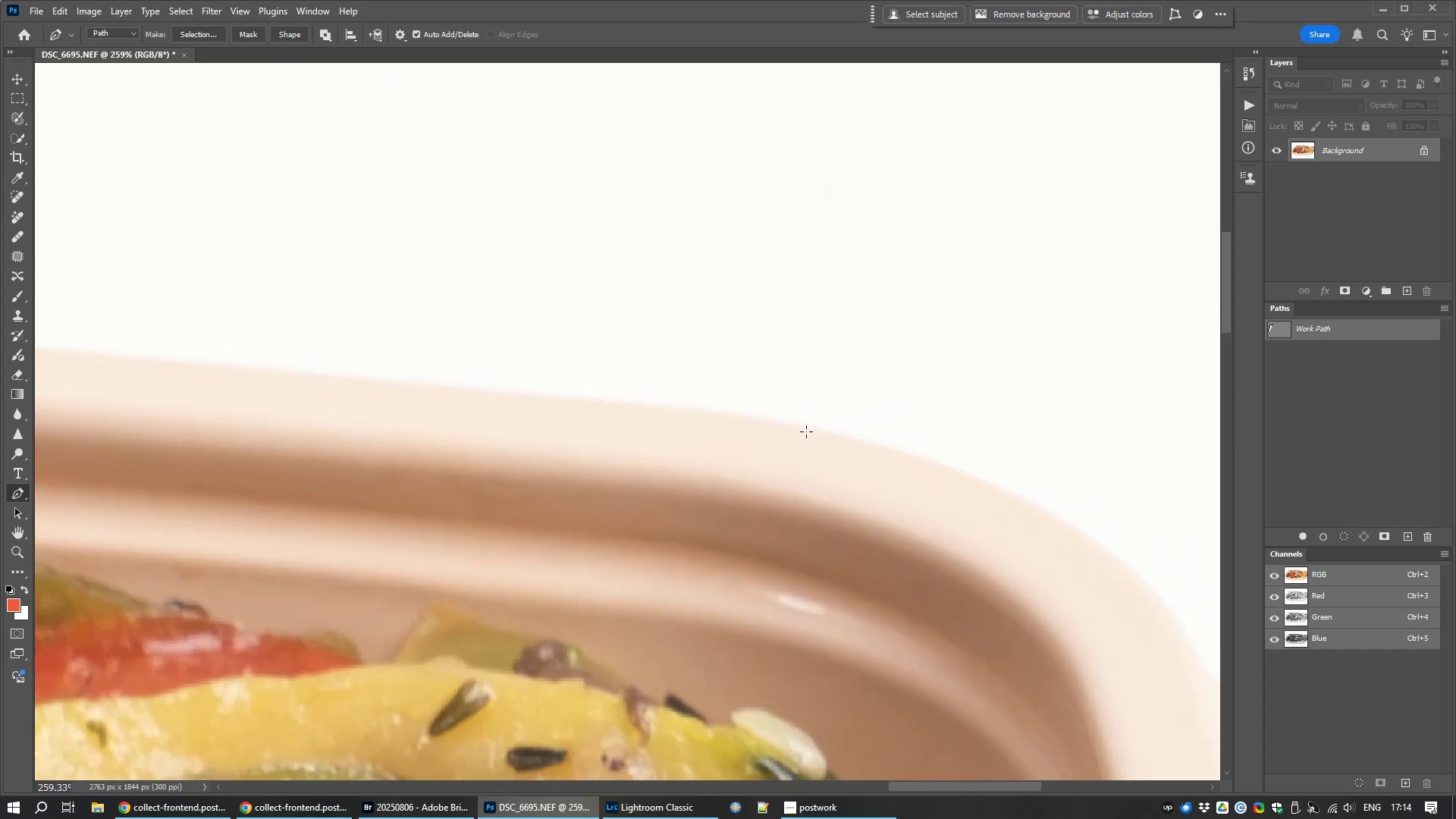 
left_click([808, 425])
 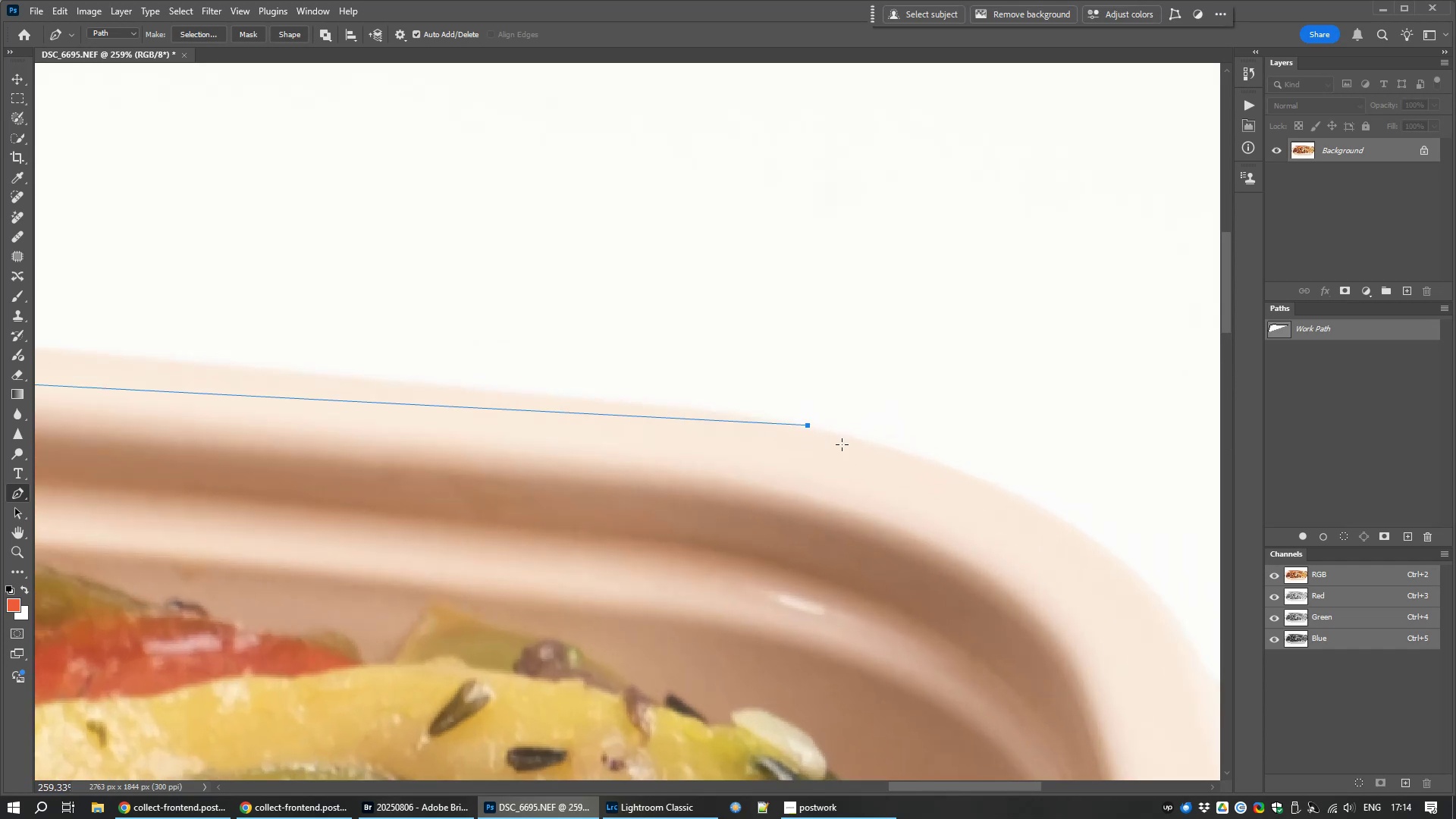 
hold_key(key=Space, duration=1.15)
 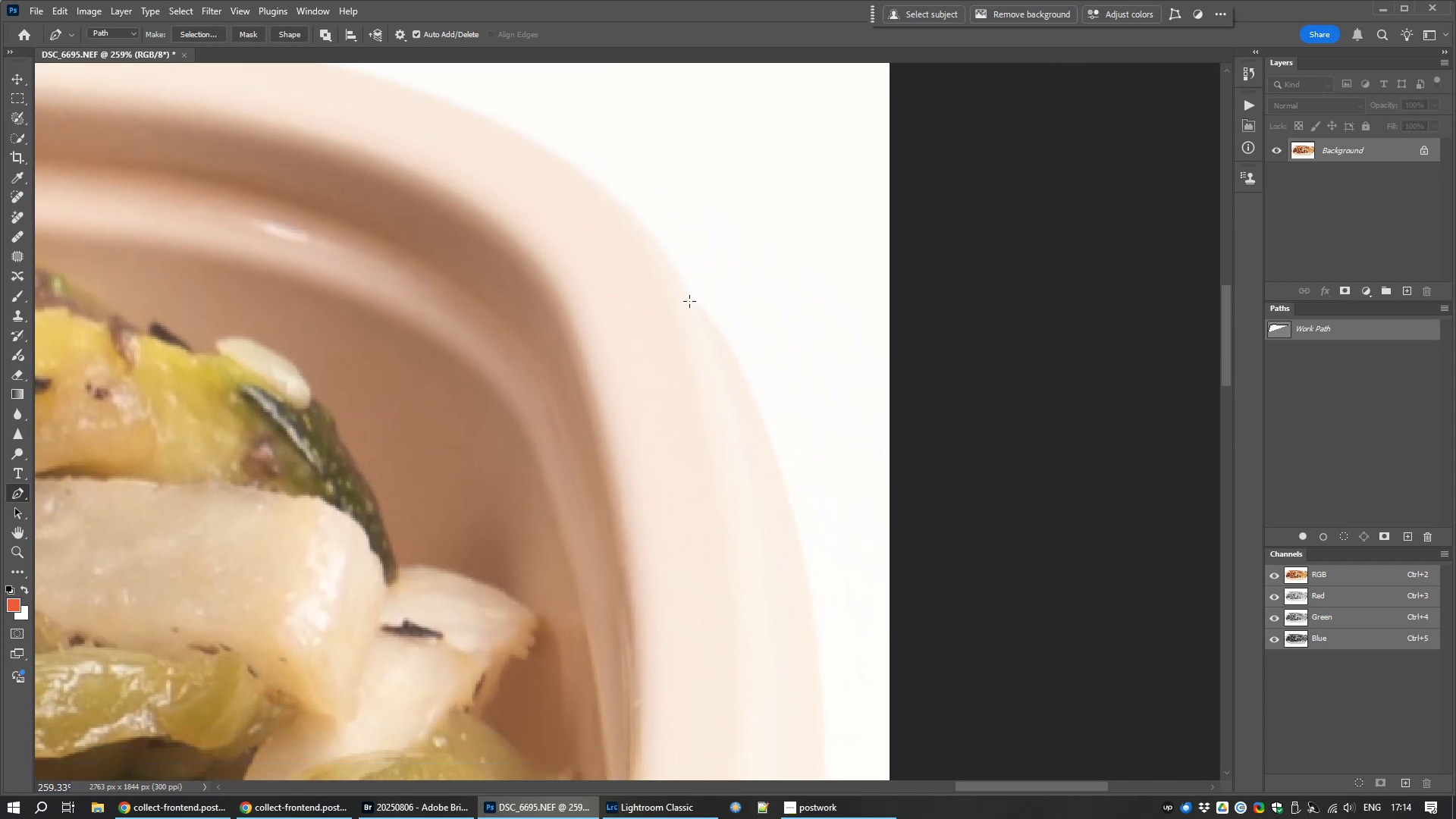 
left_click([689, 301])
 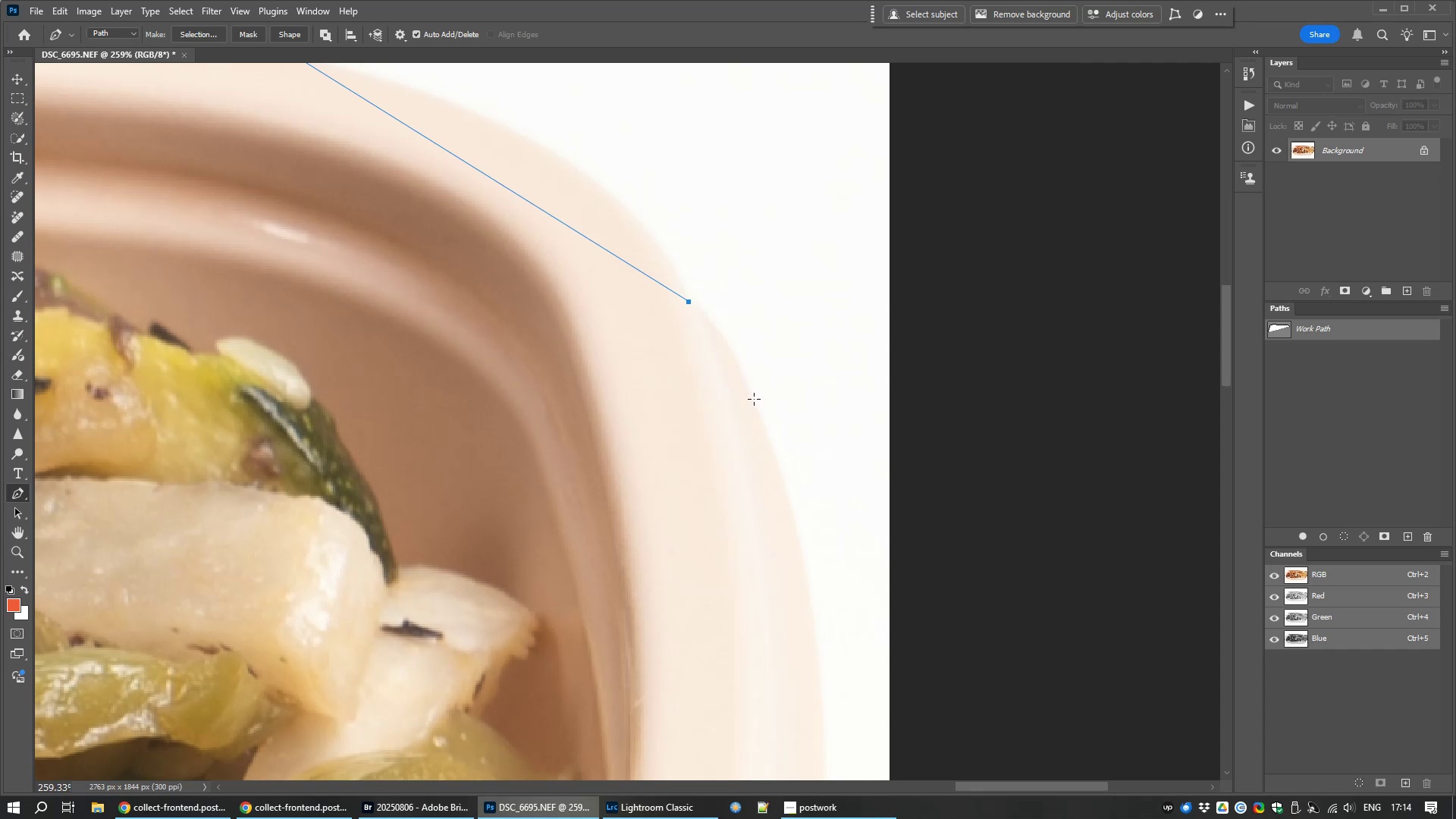 
left_click([754, 399])
 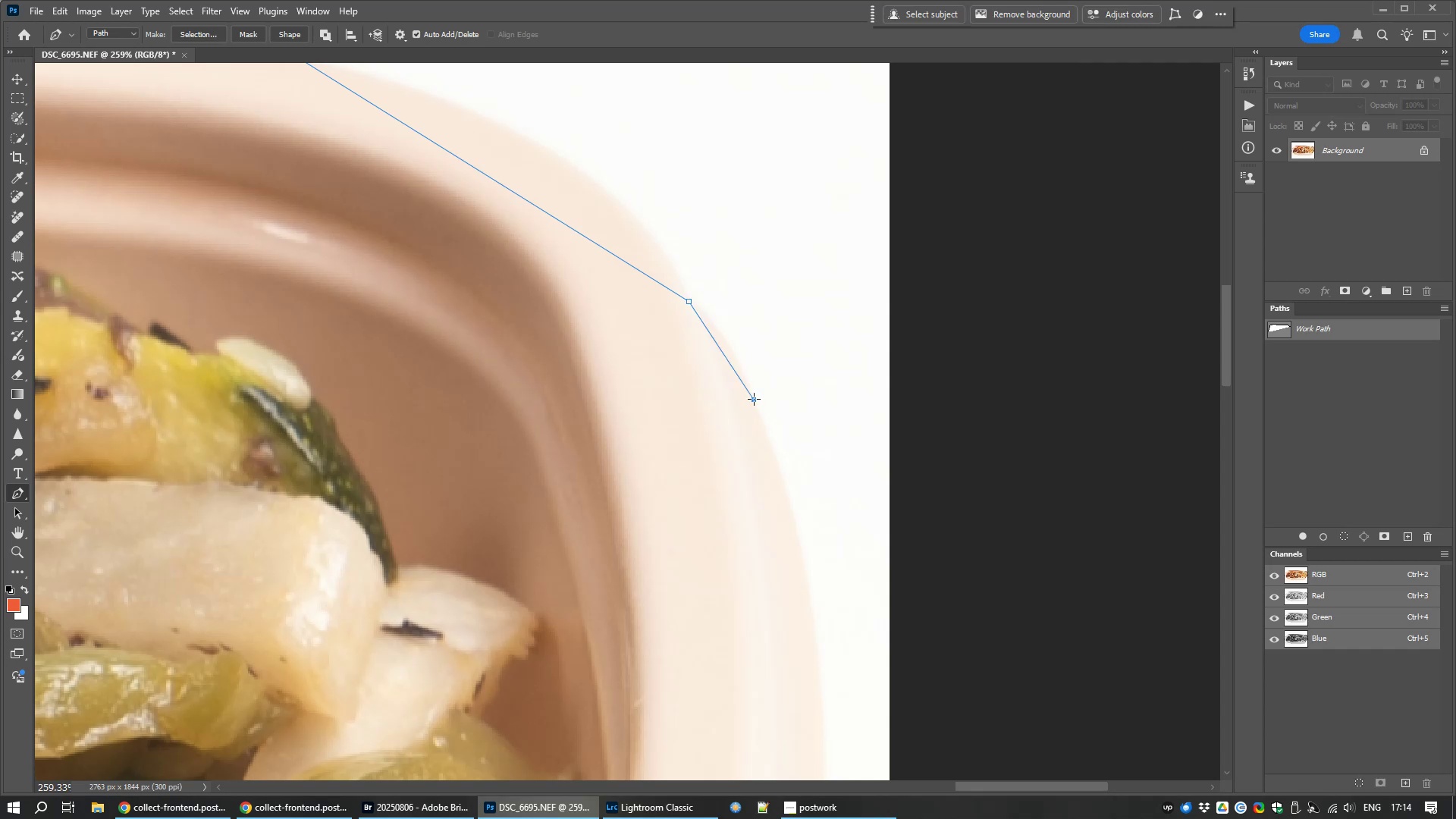 
hold_key(key=Space, duration=1.5)
 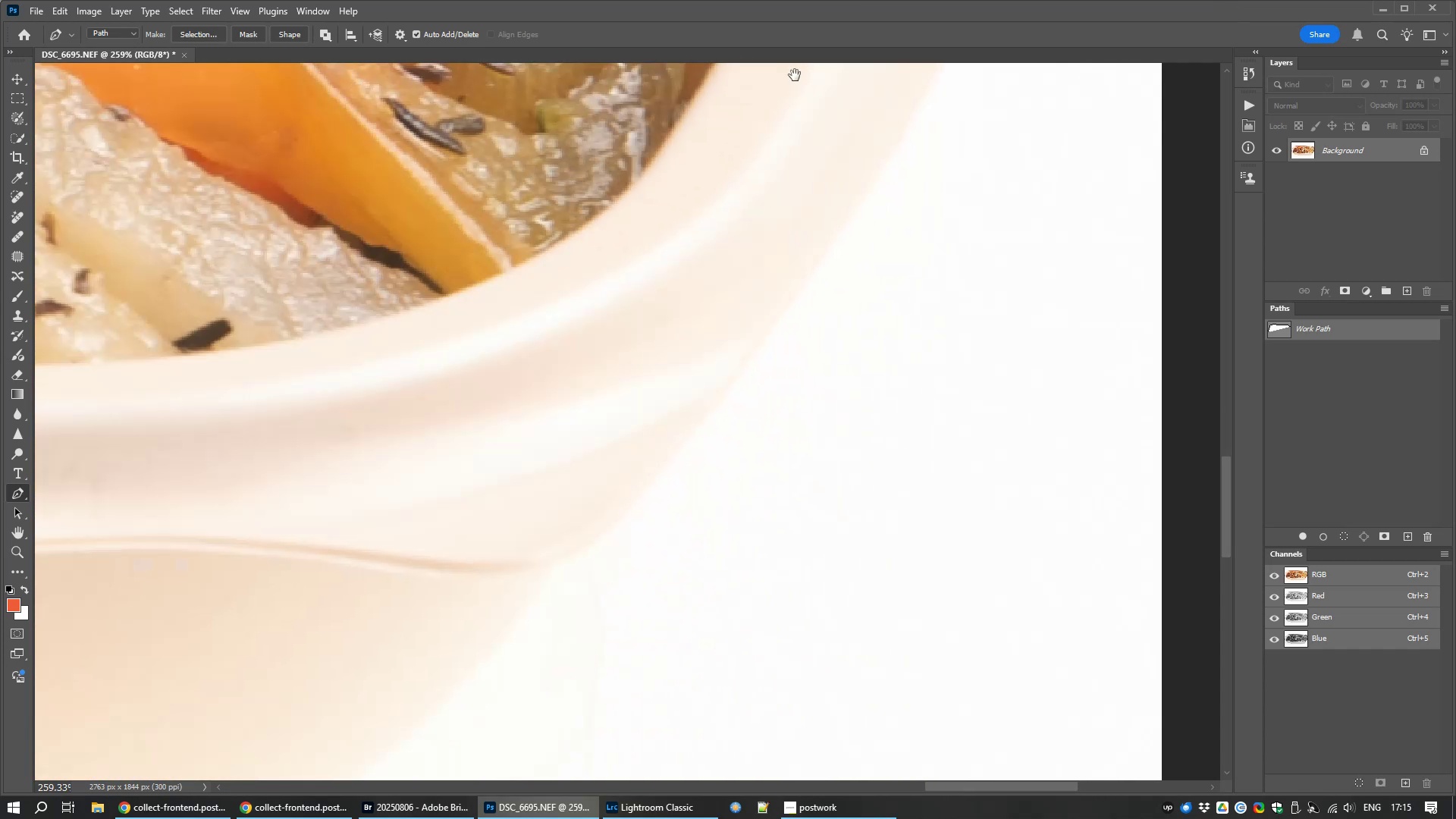 
hold_key(key=Space, duration=1.32)
 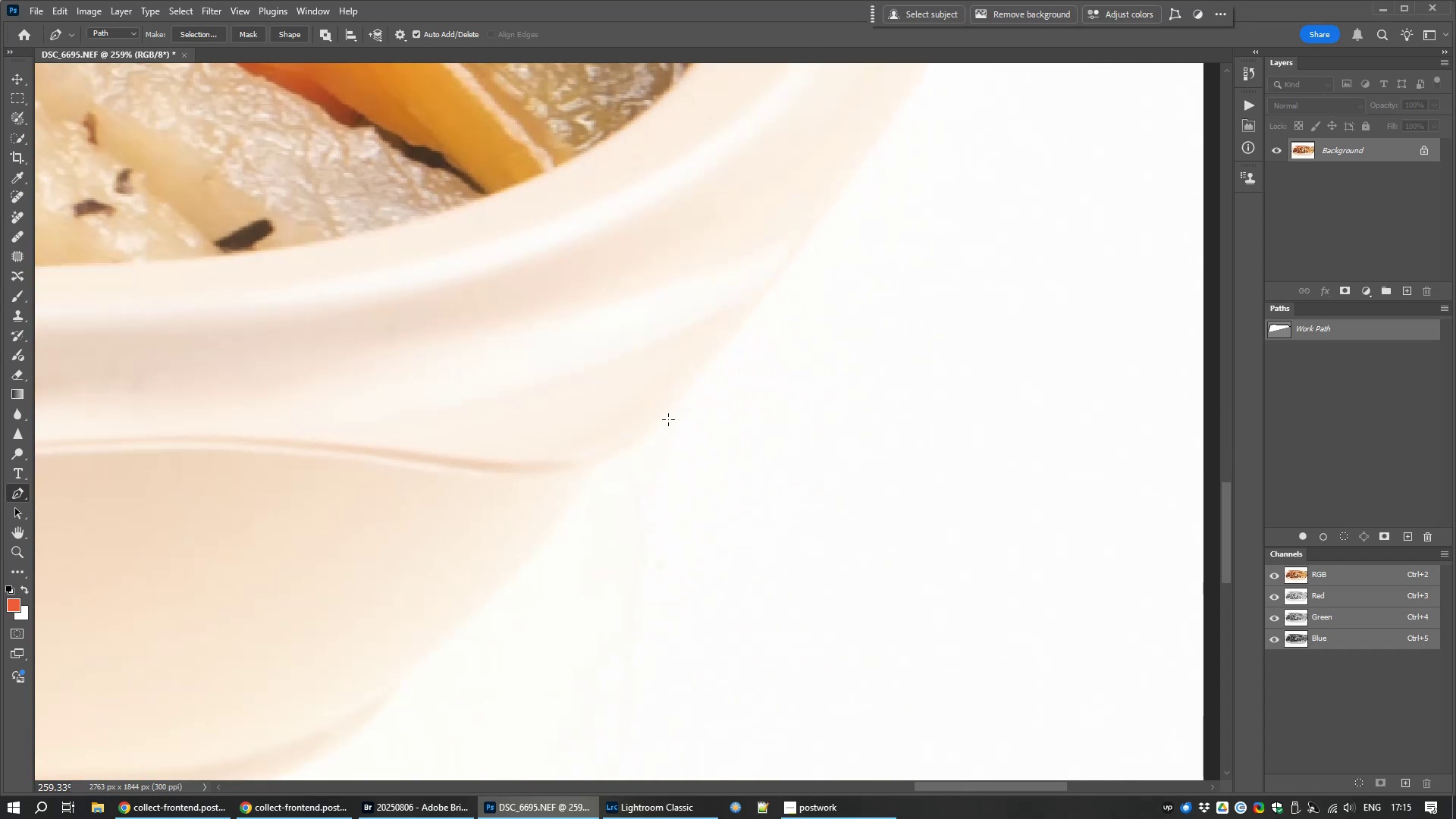 
left_click([664, 413])
 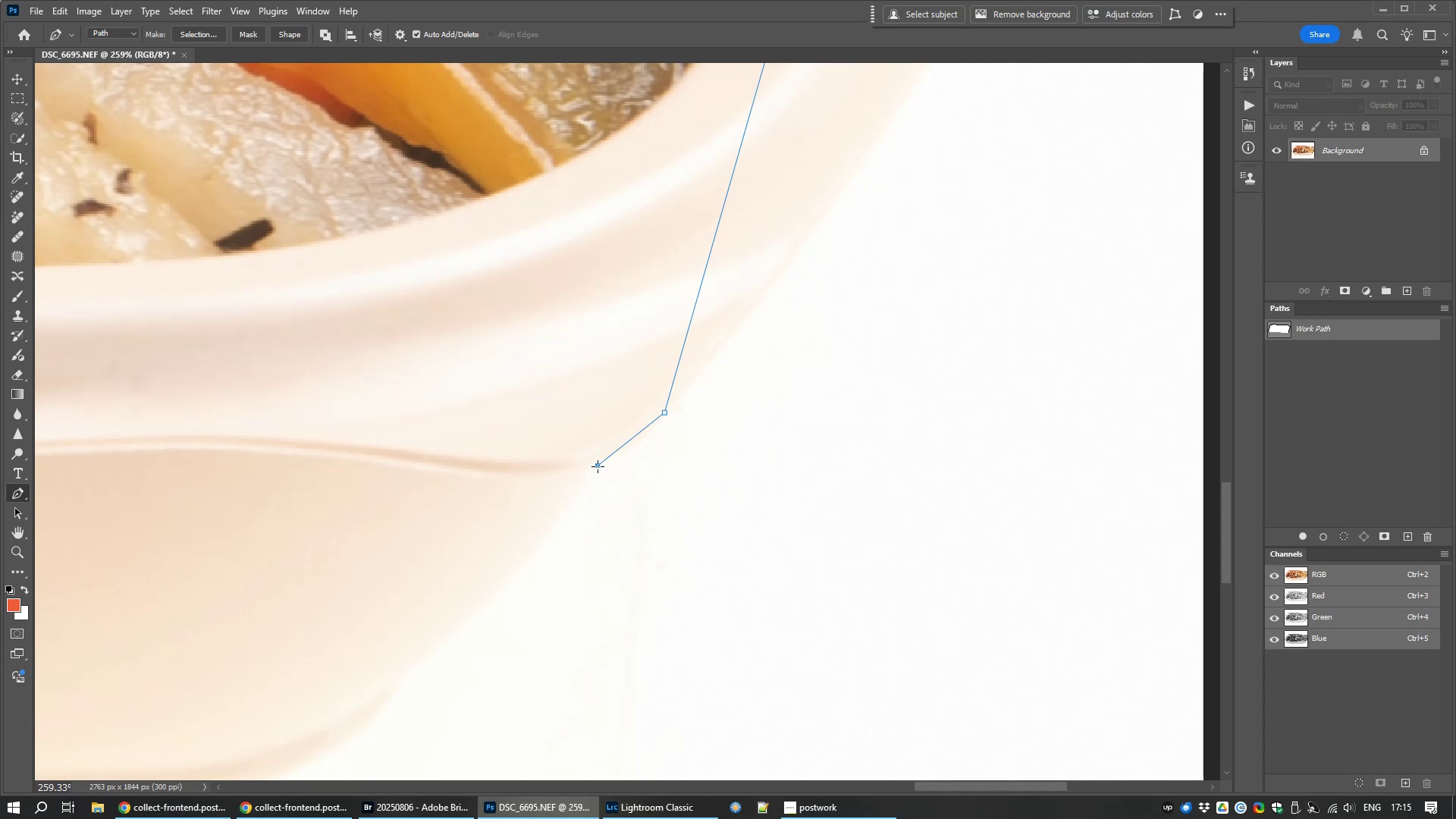 
hold_key(key=Space, duration=0.84)
 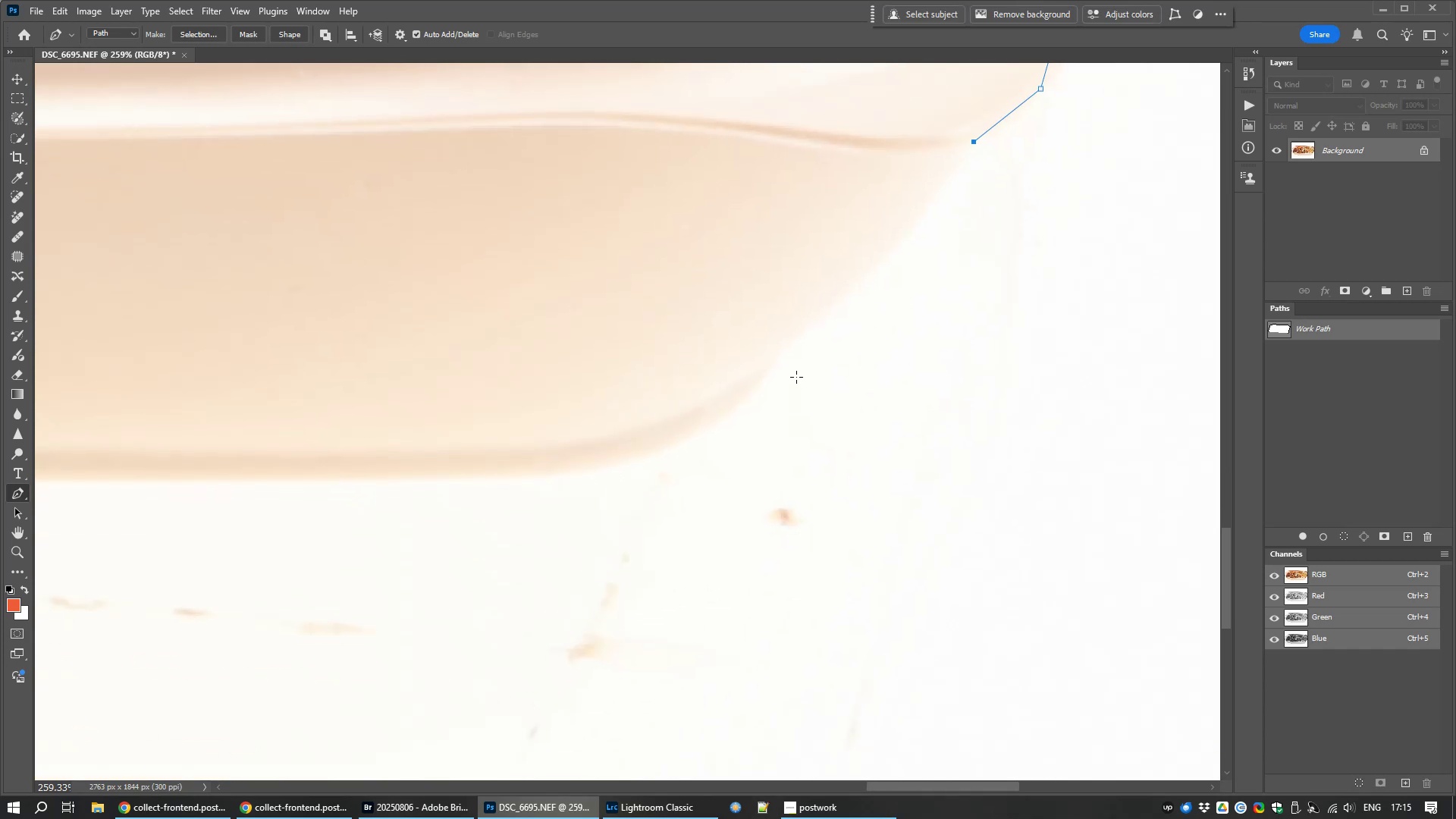 
left_click_drag(start_coordinate=[601, 515], to_coordinate=[977, 191])
 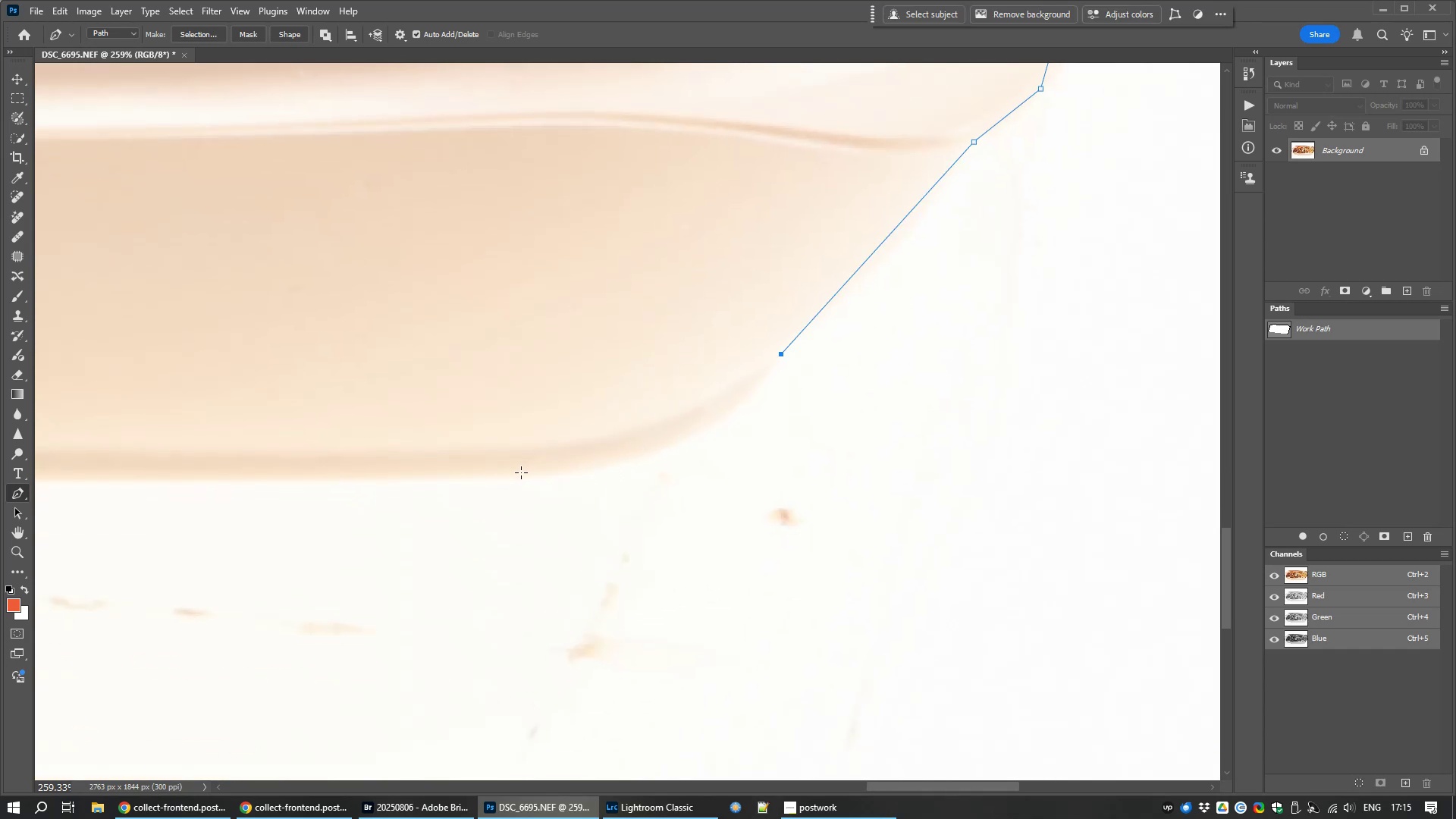 
wait(6.16)
 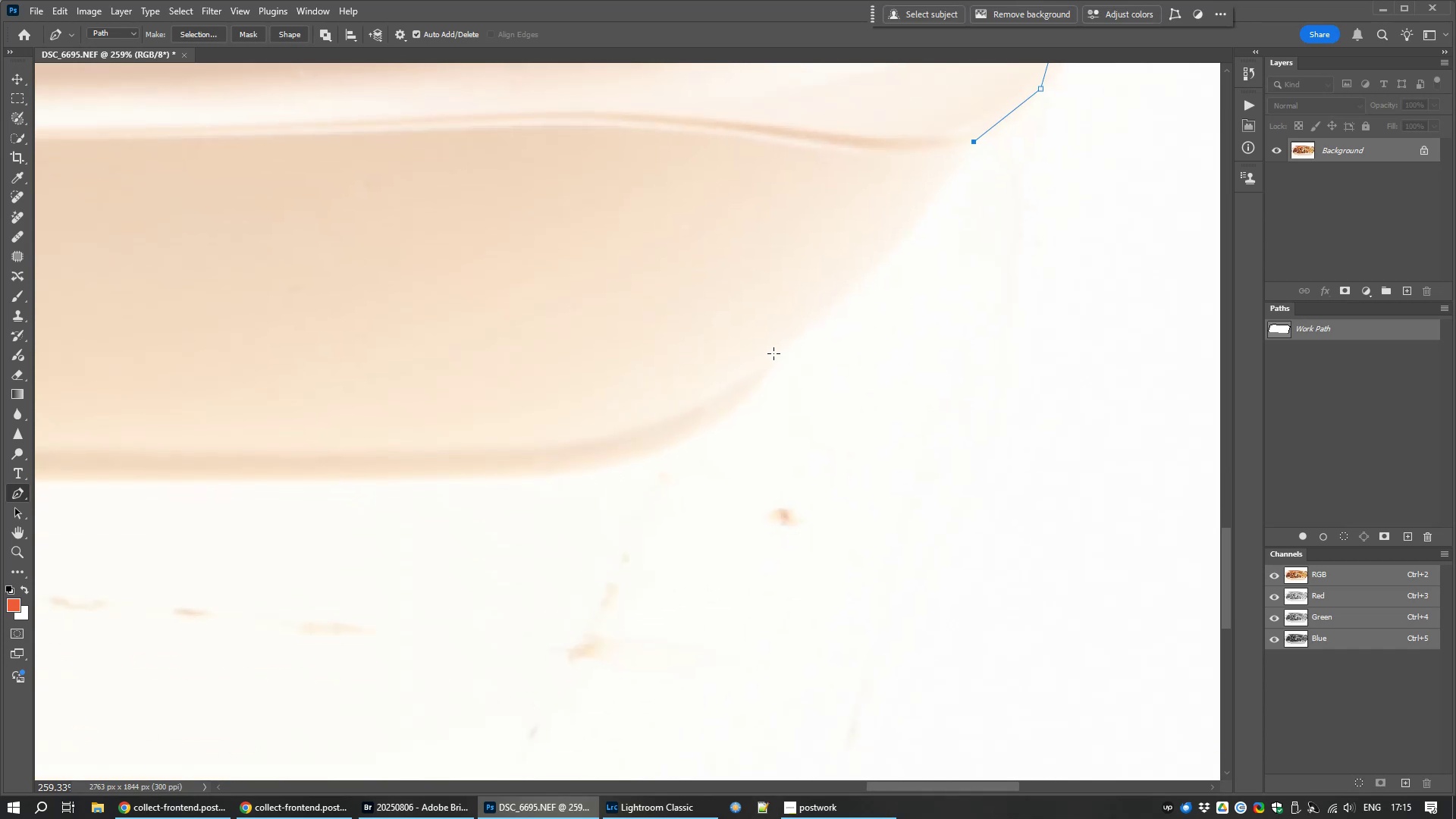 
left_click([535, 474])
 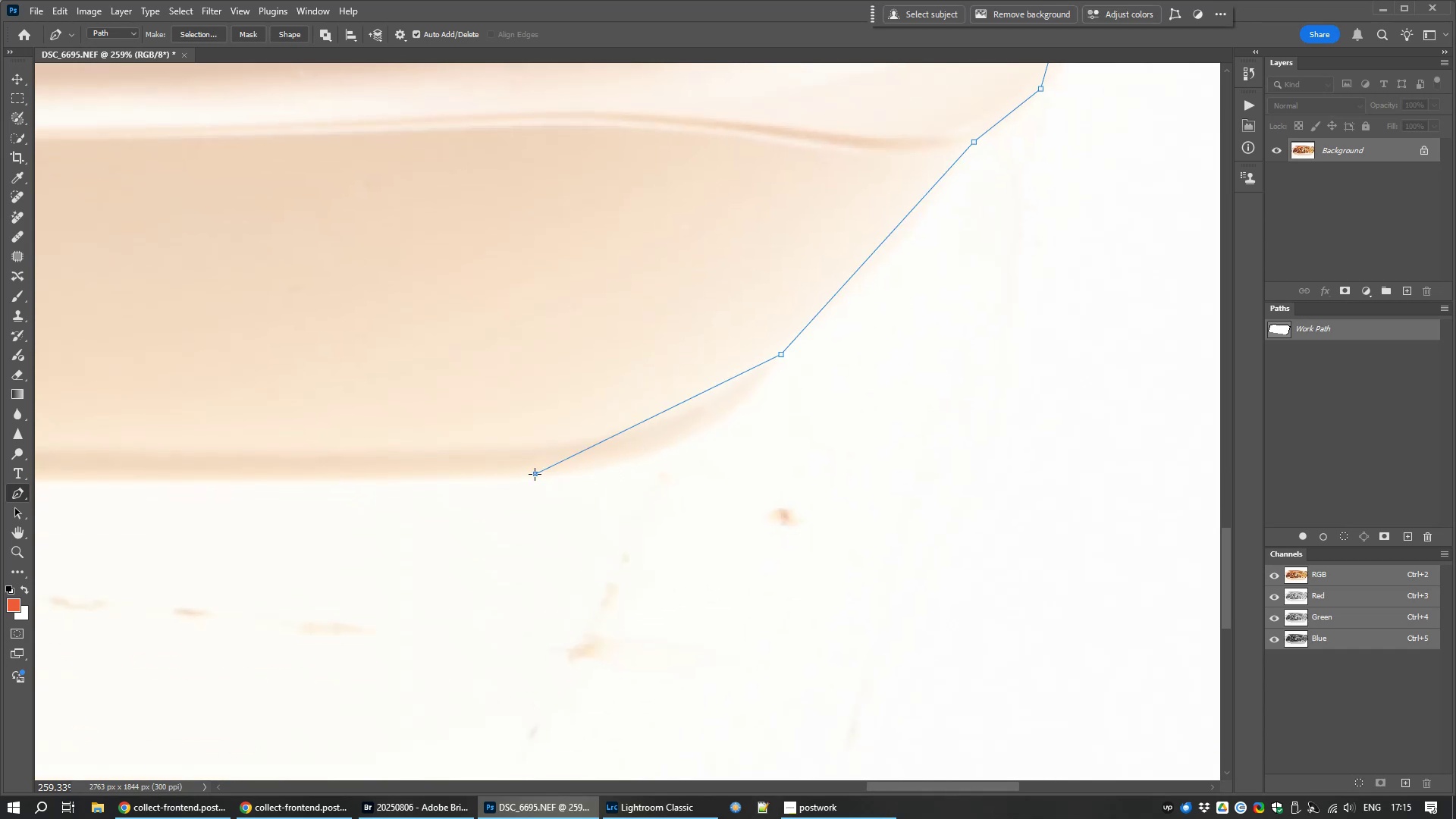 
hold_key(key=Space, duration=1.52)
 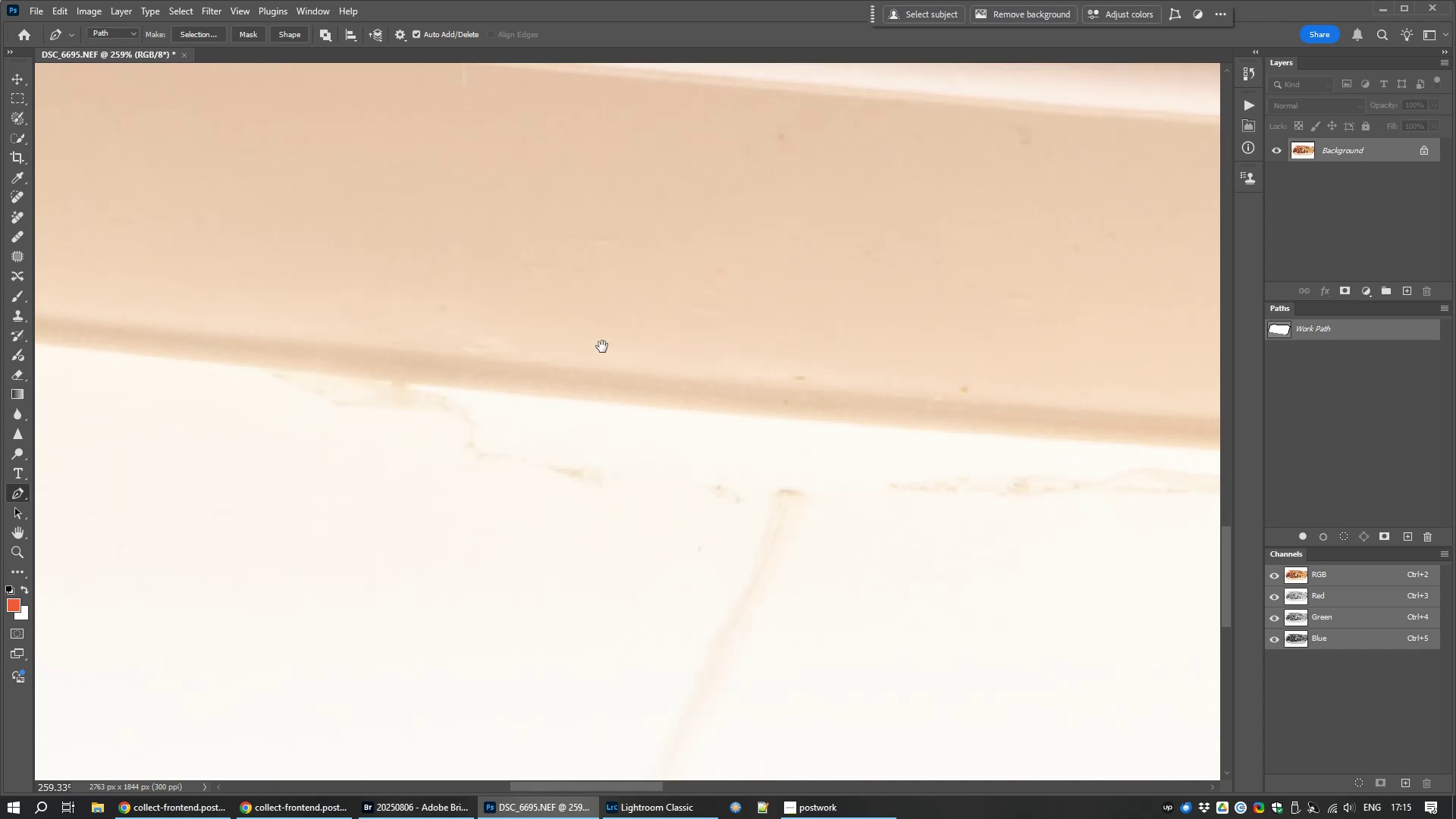 
hold_key(key=Space, duration=1.52)
 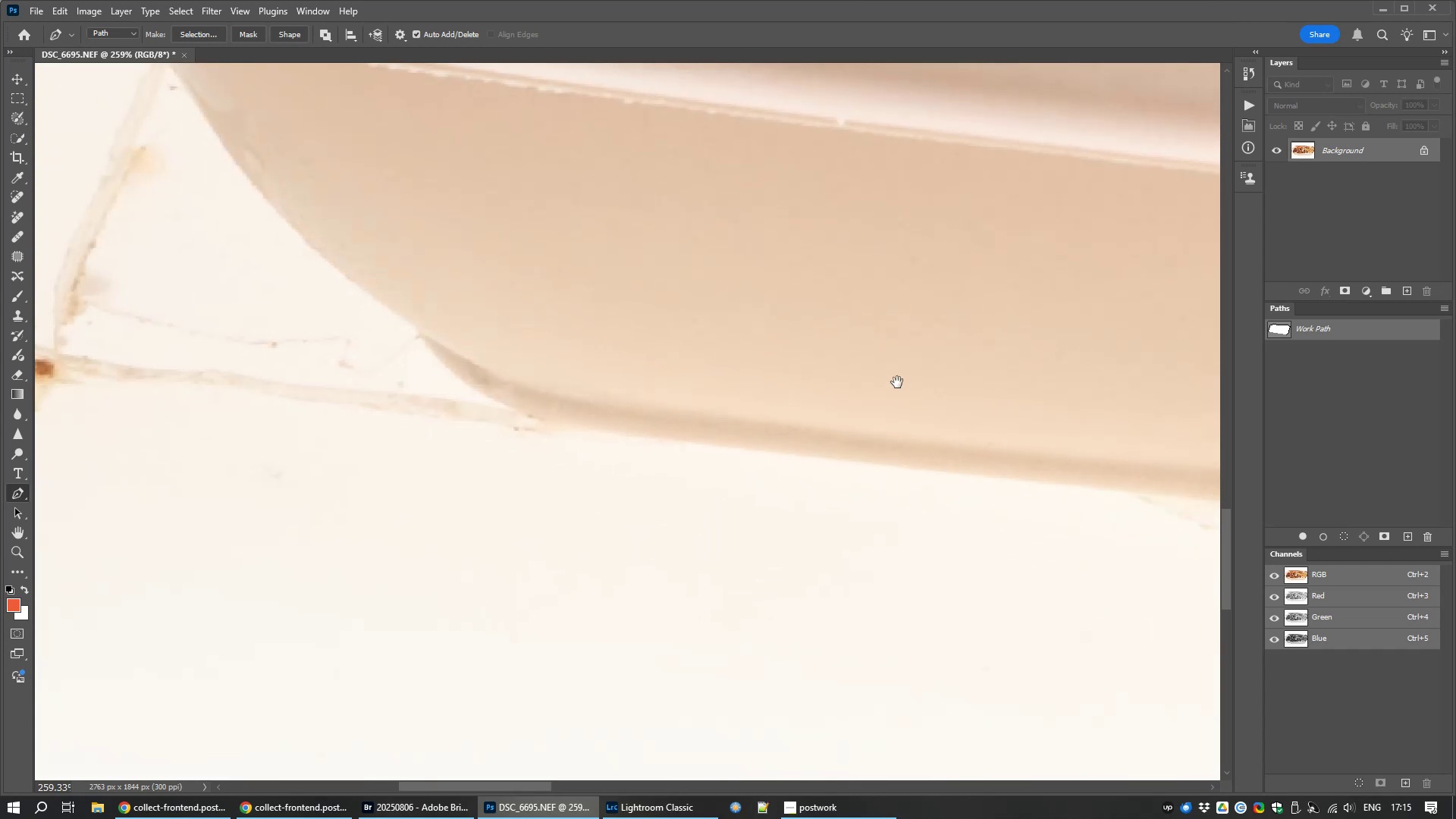 
key(Space)
 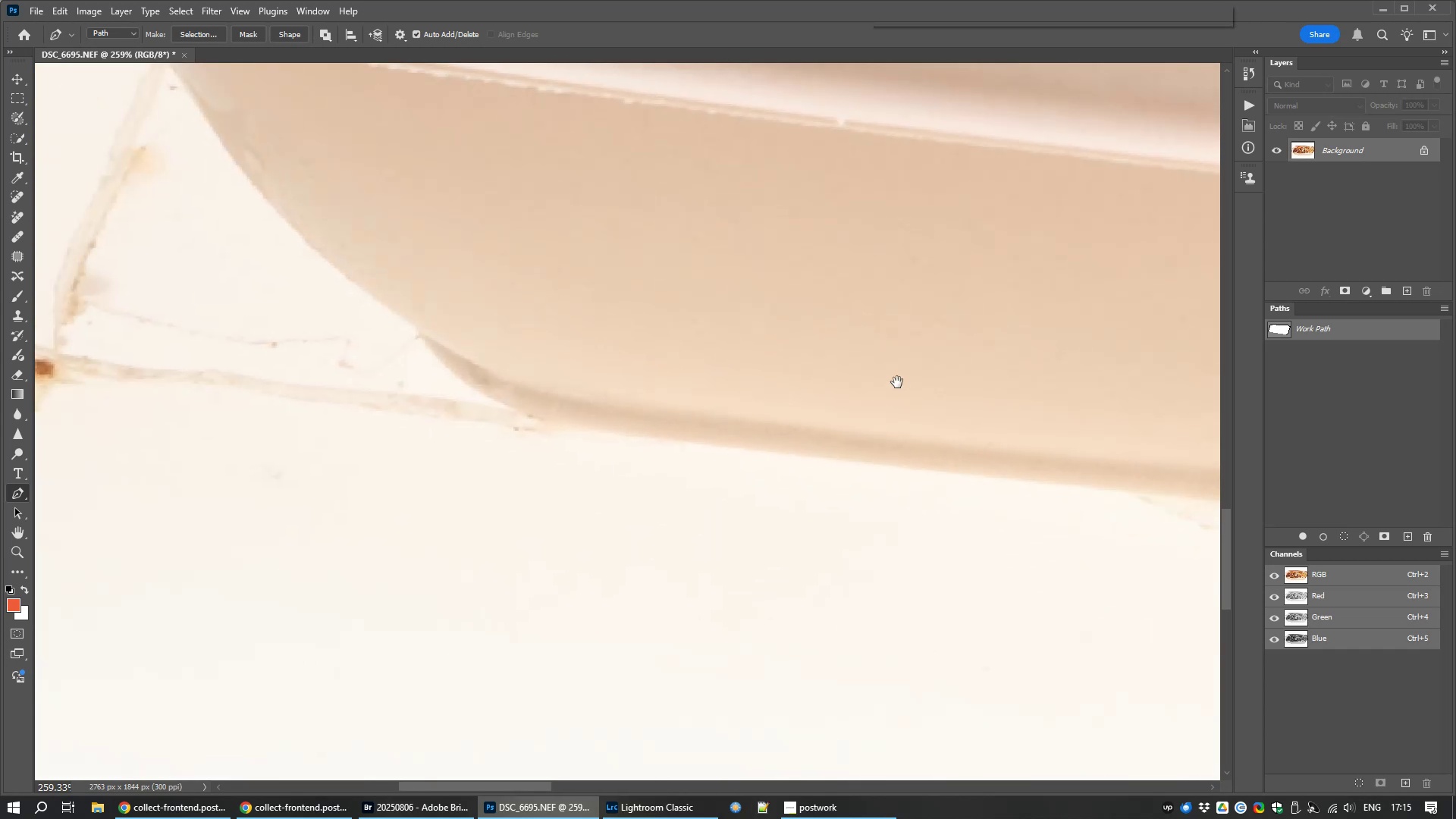 
key(Space)
 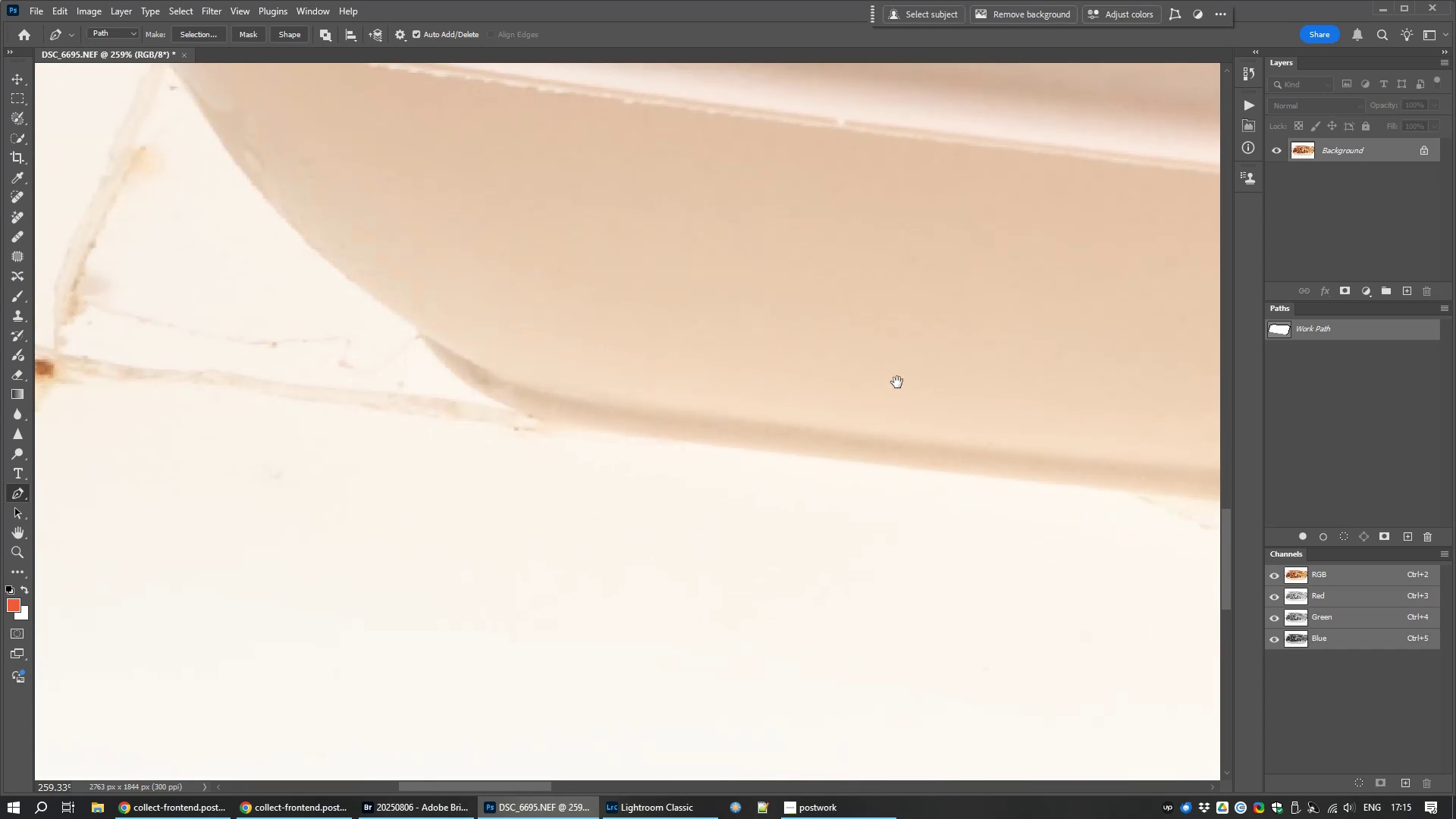 
key(Space)
 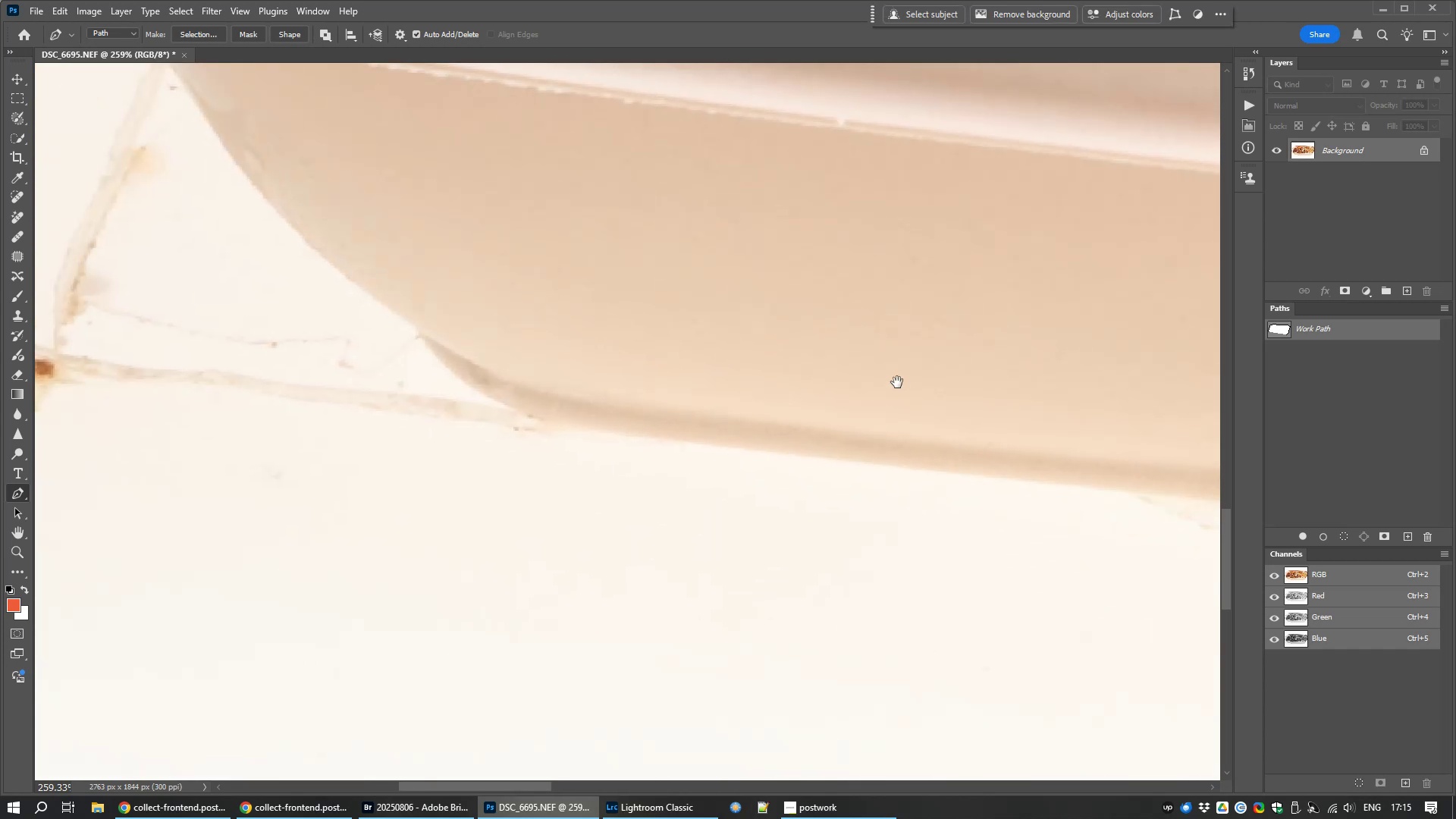 
key(Space)
 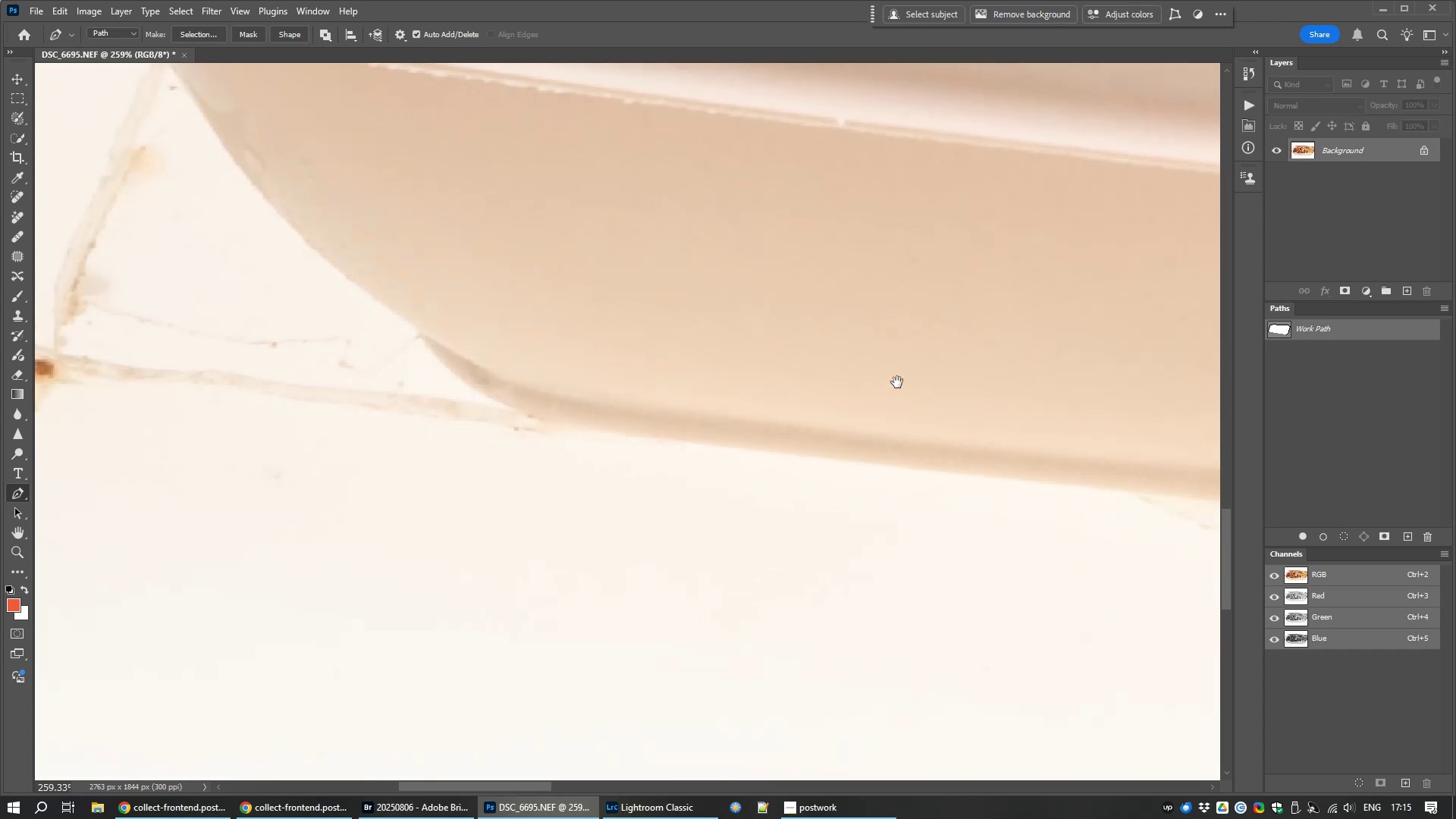 
key(Space)
 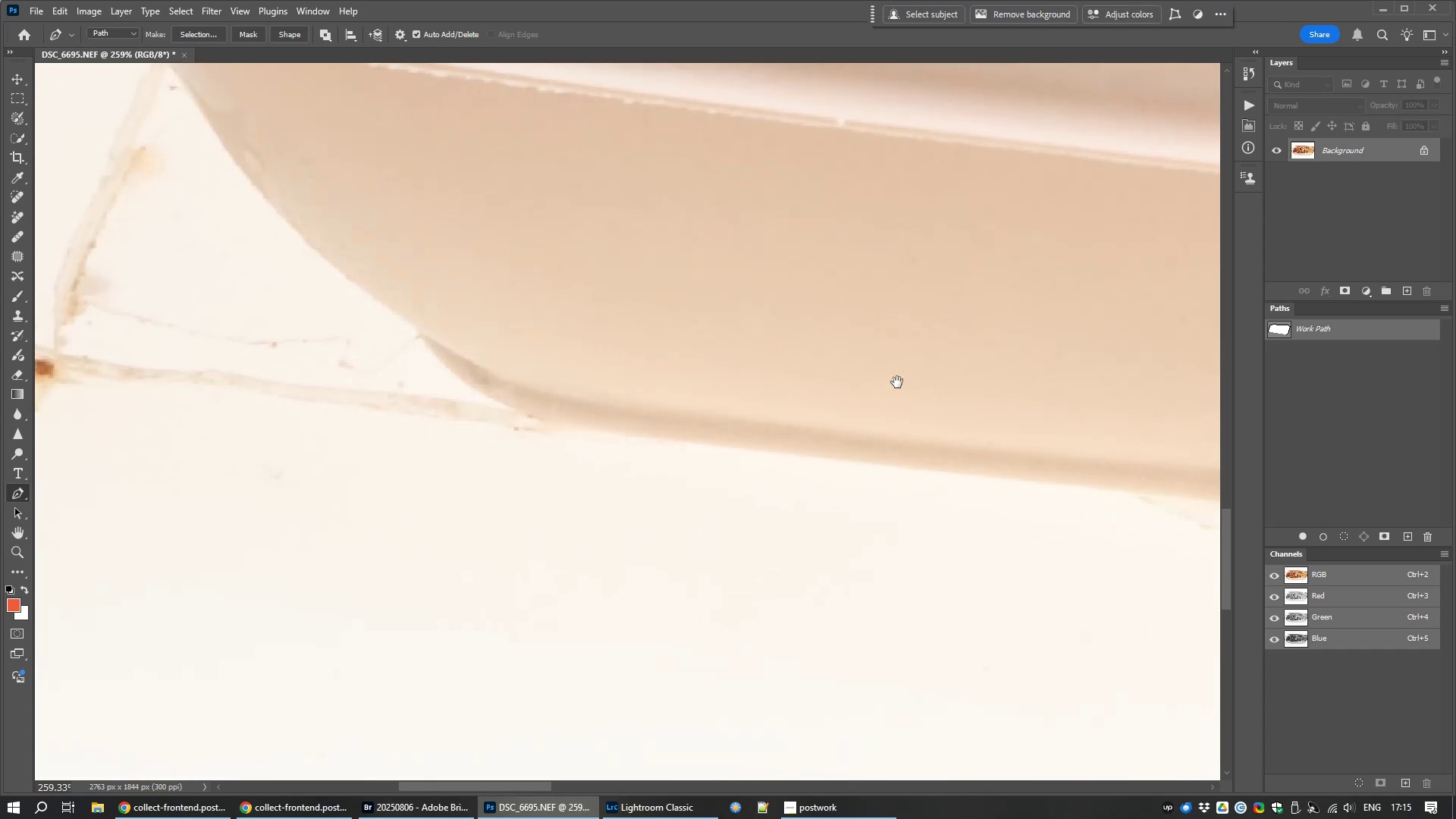 
key(Space)
 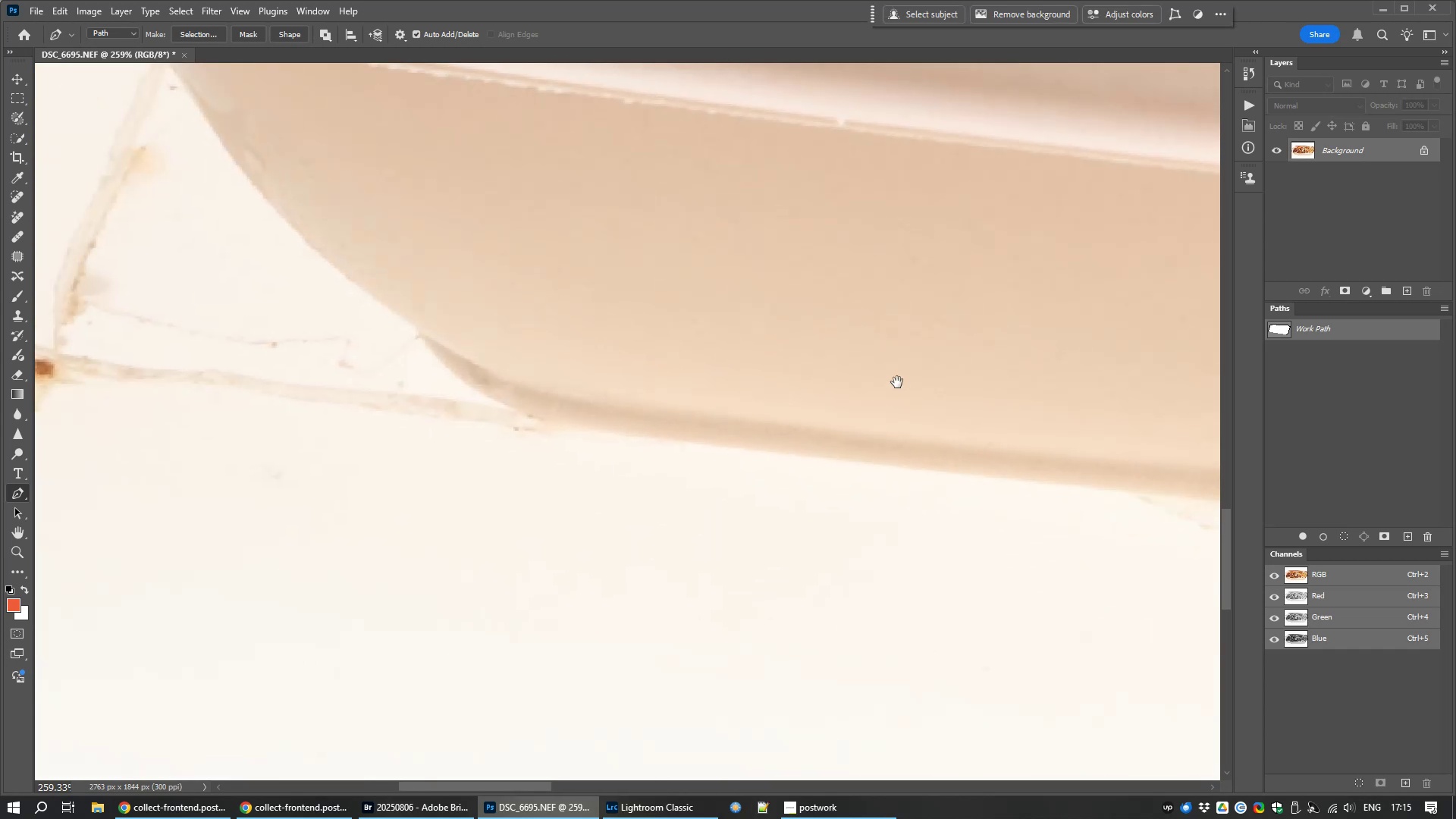 
key(Space)
 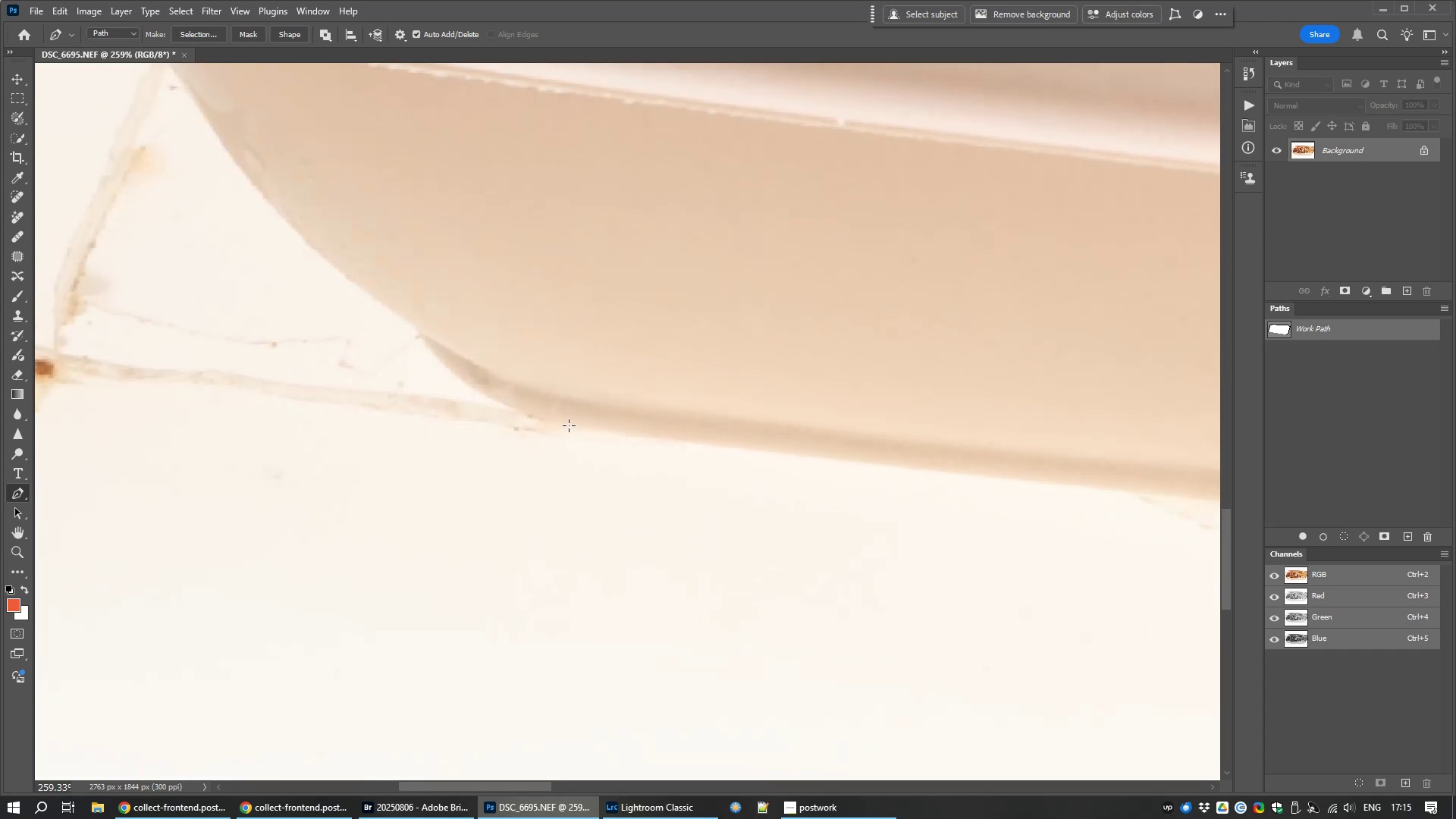 
left_click([568, 427])
 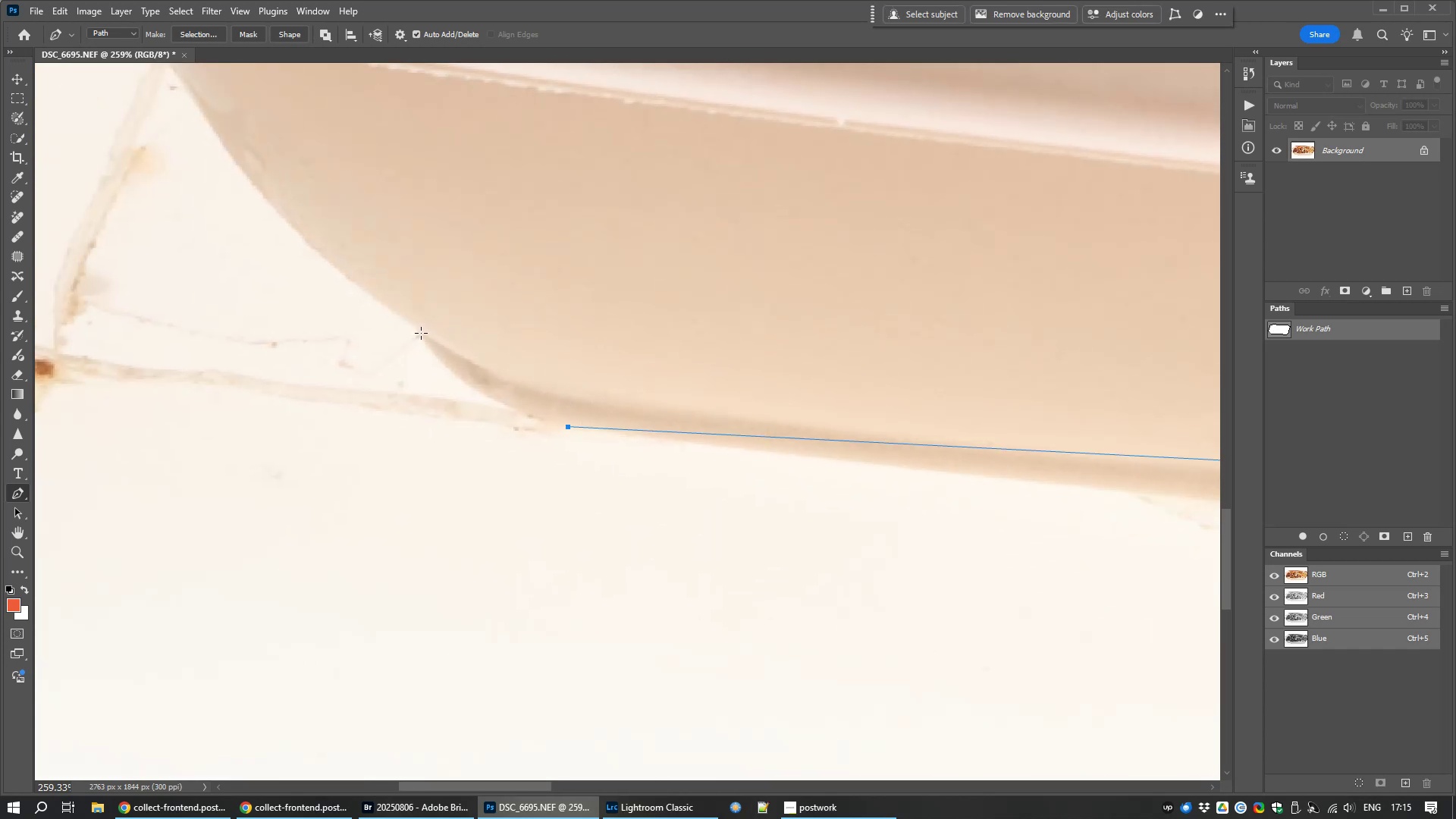 
left_click([421, 332])
 